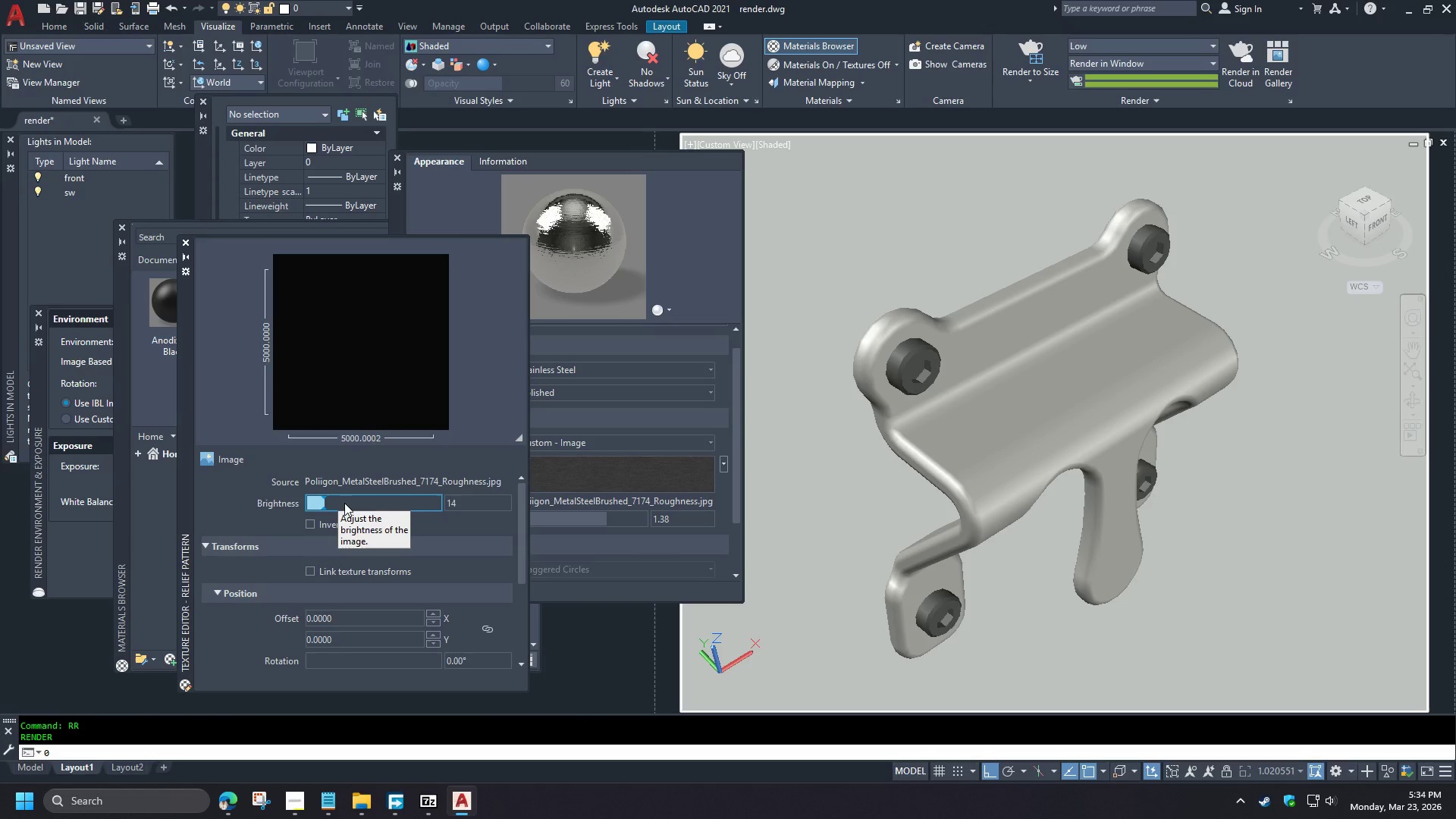 
wait(8.92)
 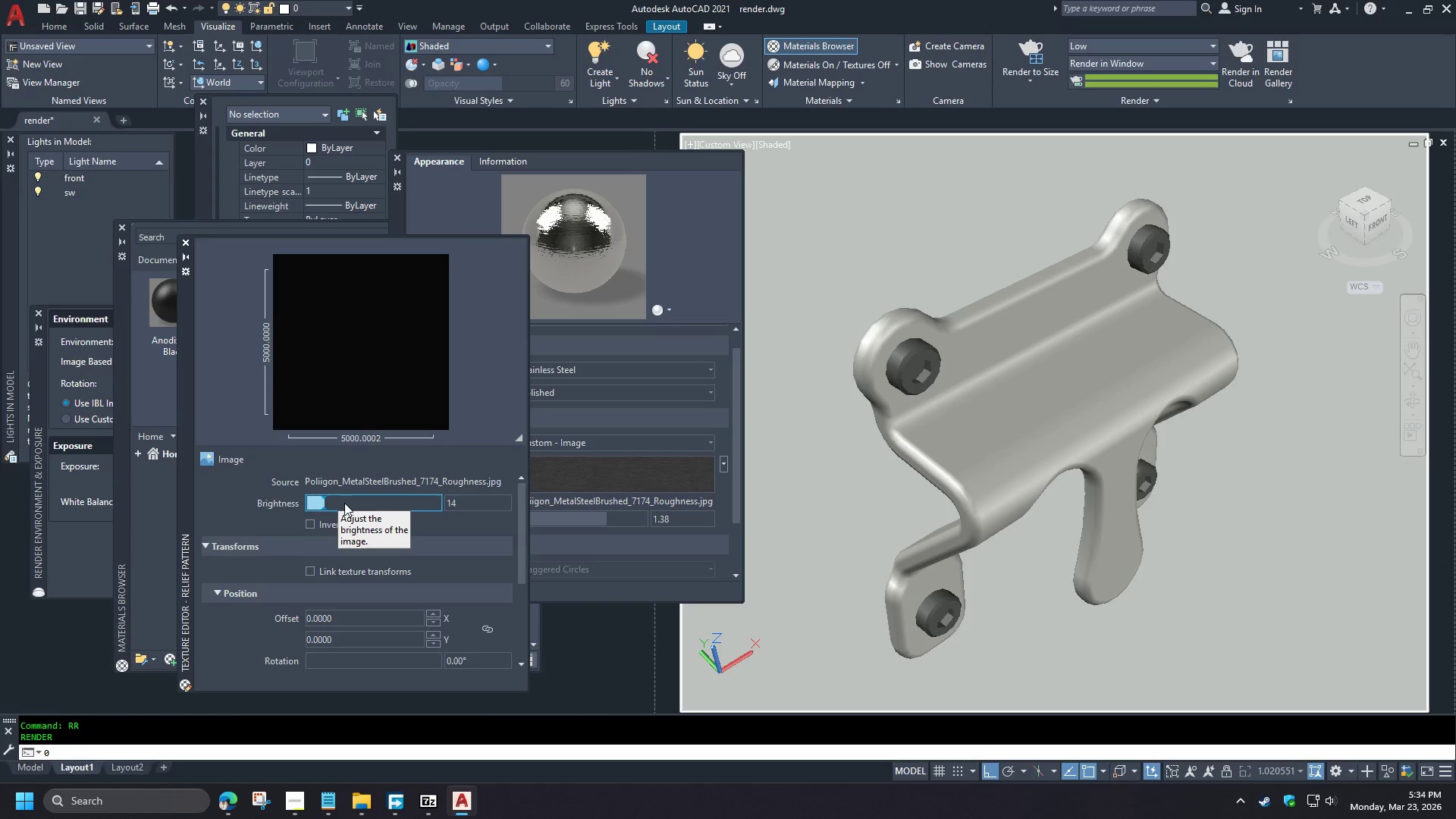 
left_click([188, 242])
 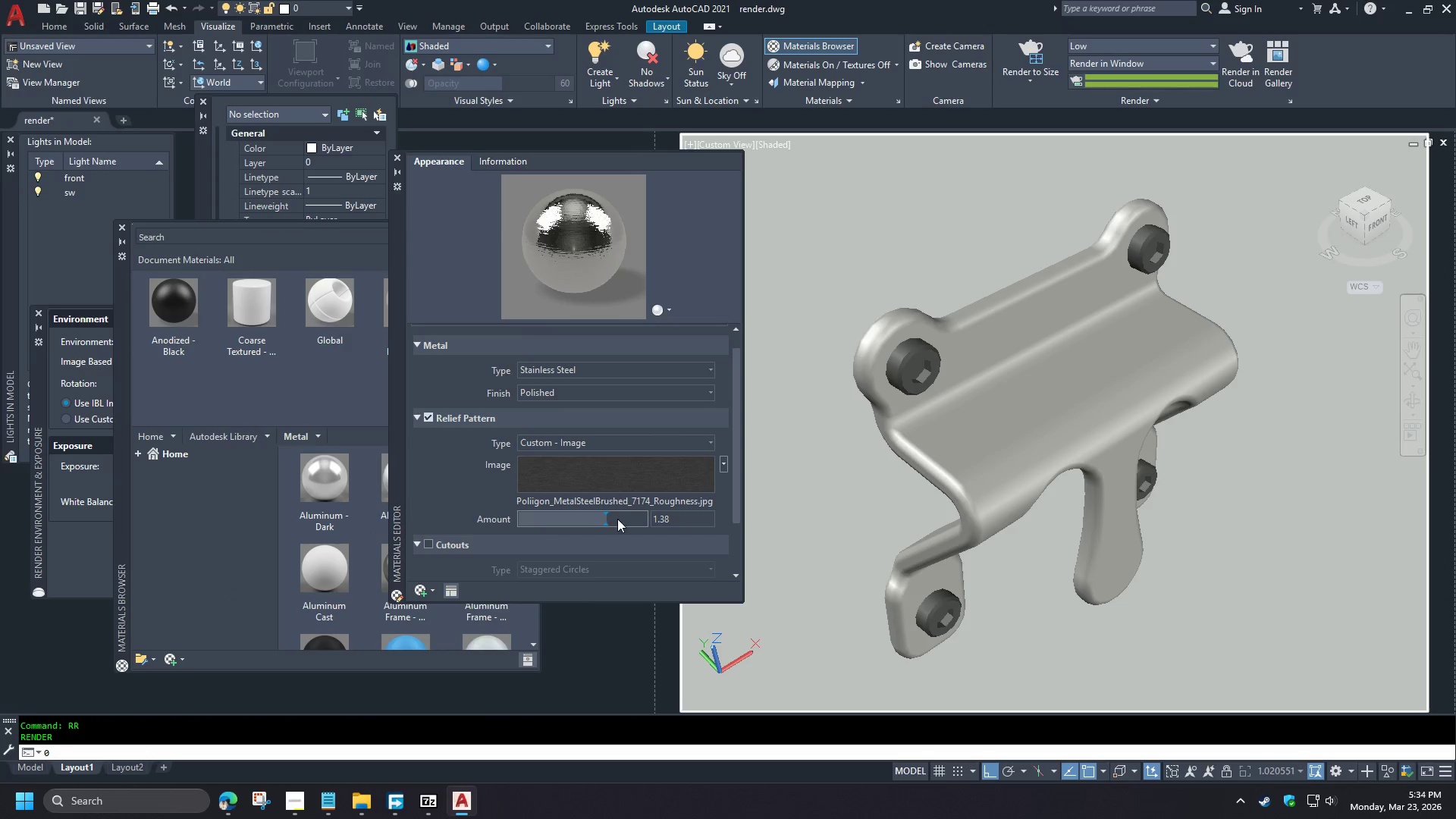 
left_click_drag(start_coordinate=[601, 519], to_coordinate=[573, 522])
 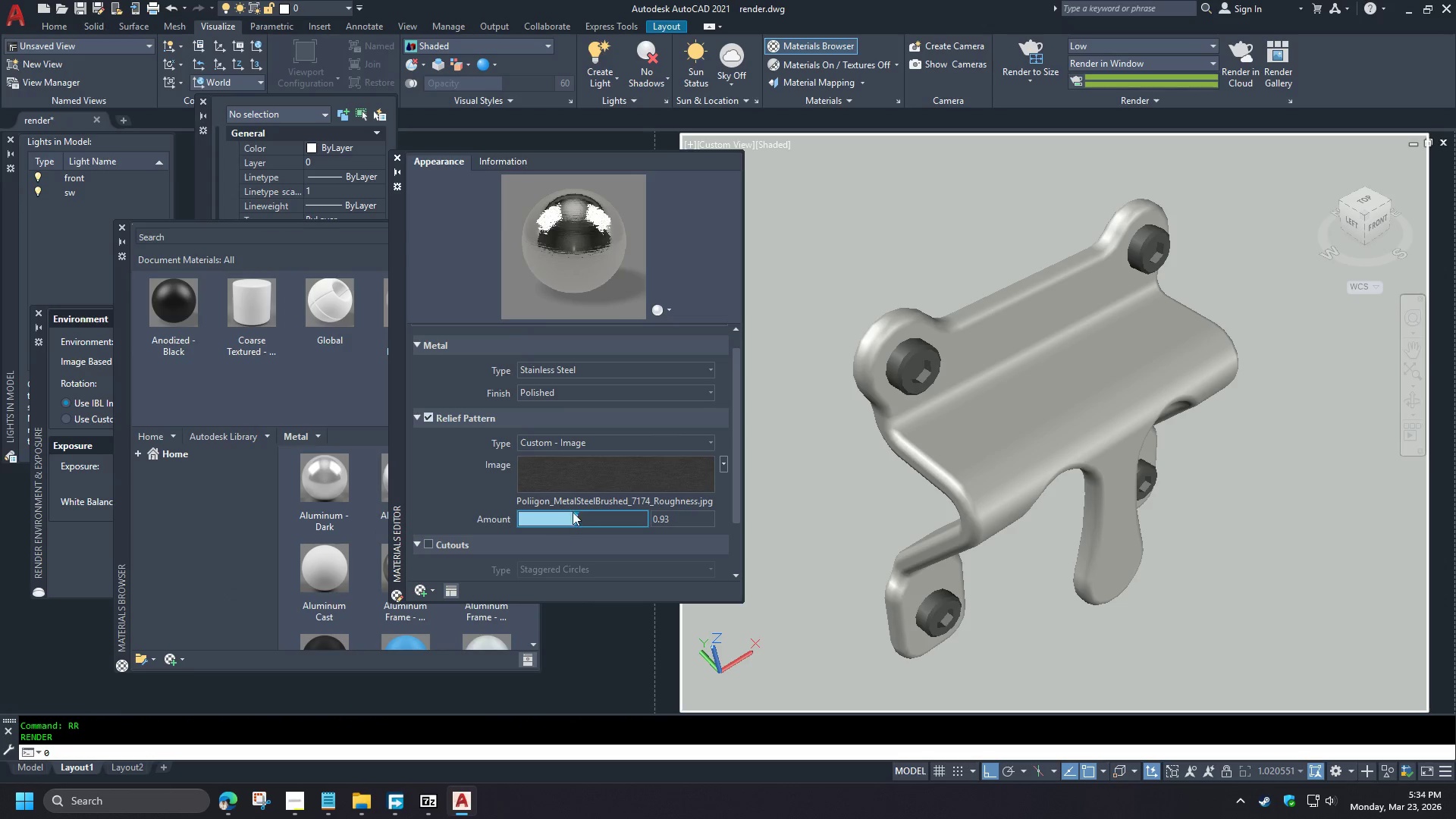 
left_click_drag(start_coordinate=[570, 516], to_coordinate=[561, 519])
 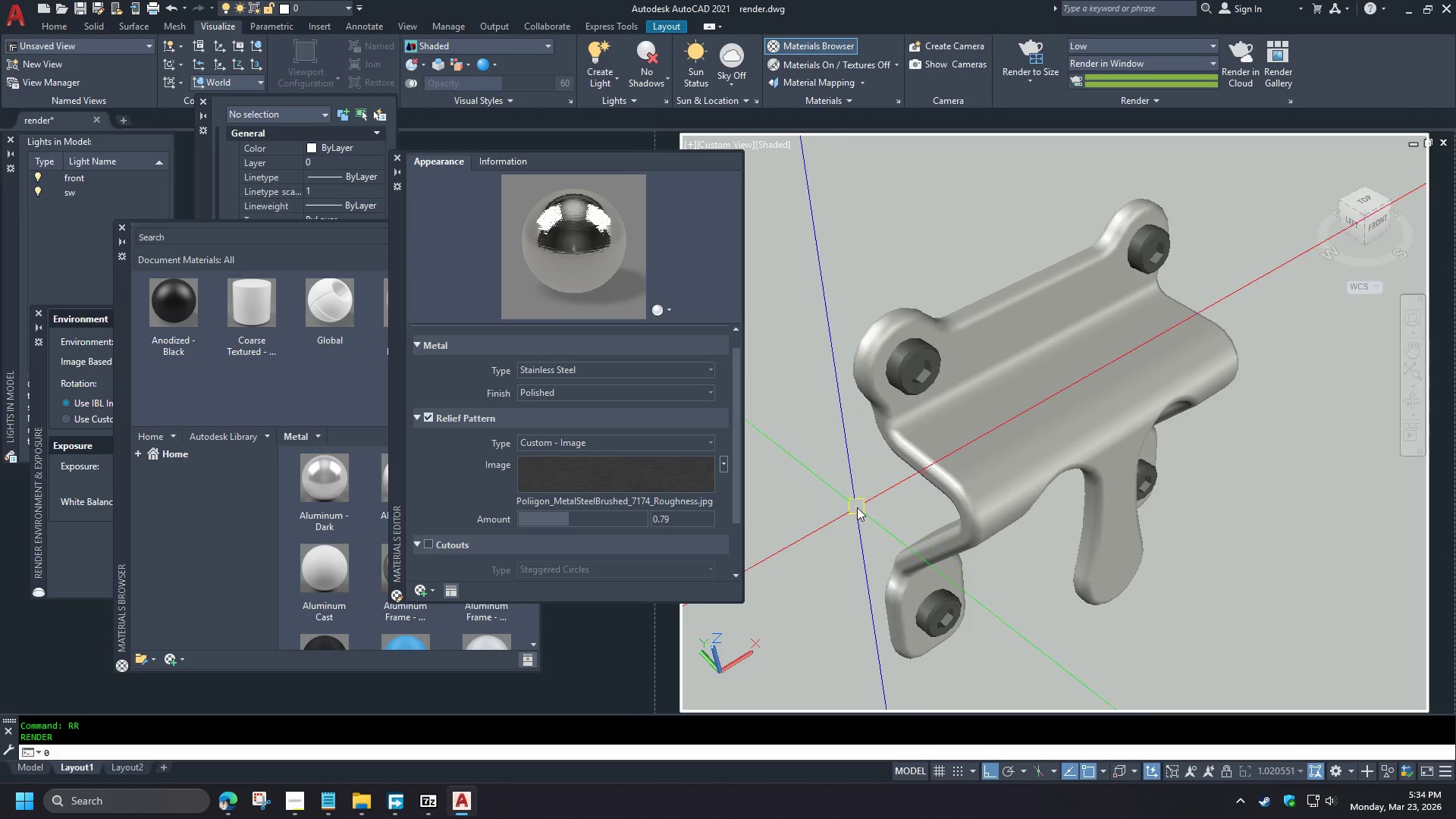 
wait(5.38)
 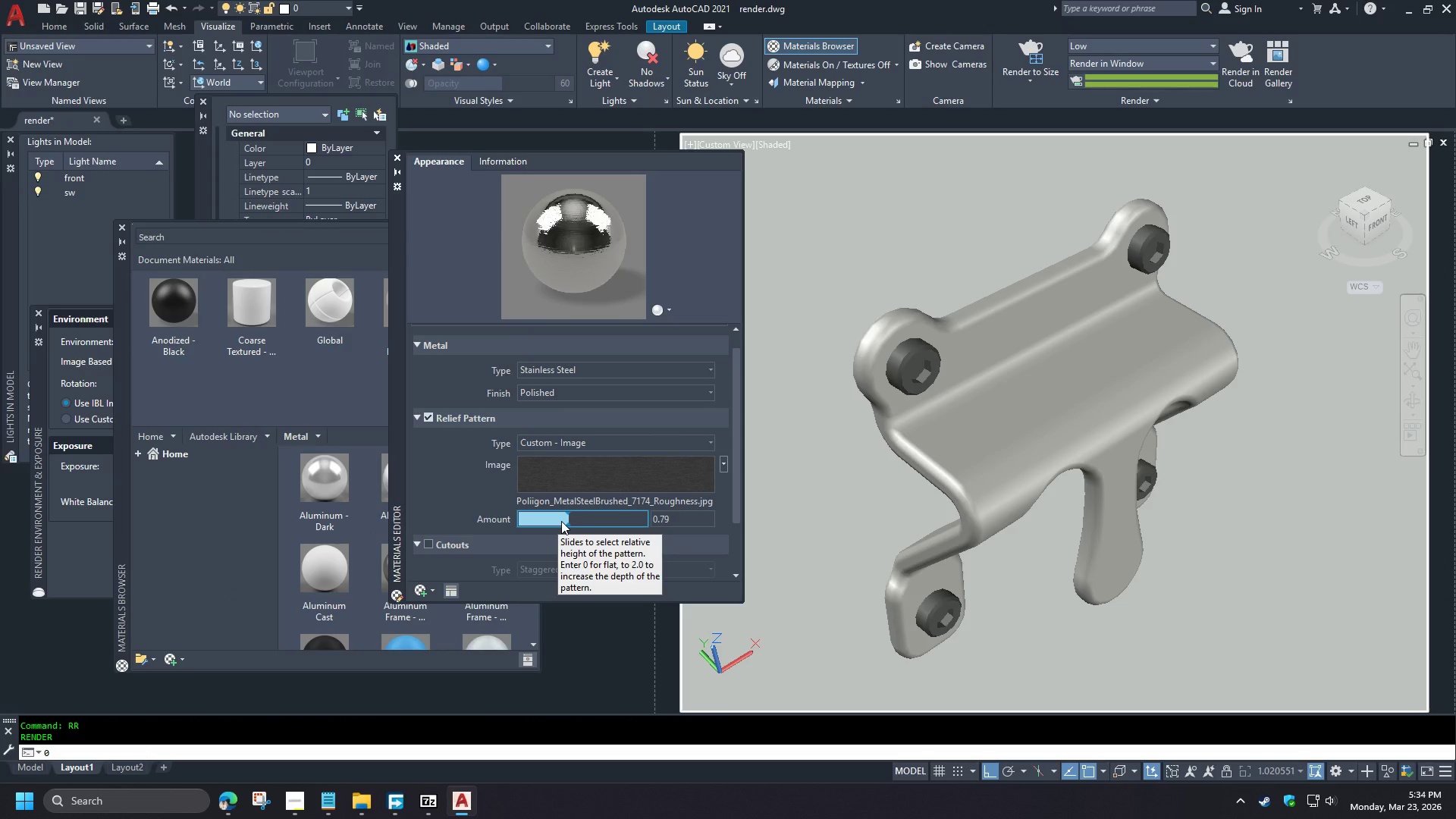 
key(R)
 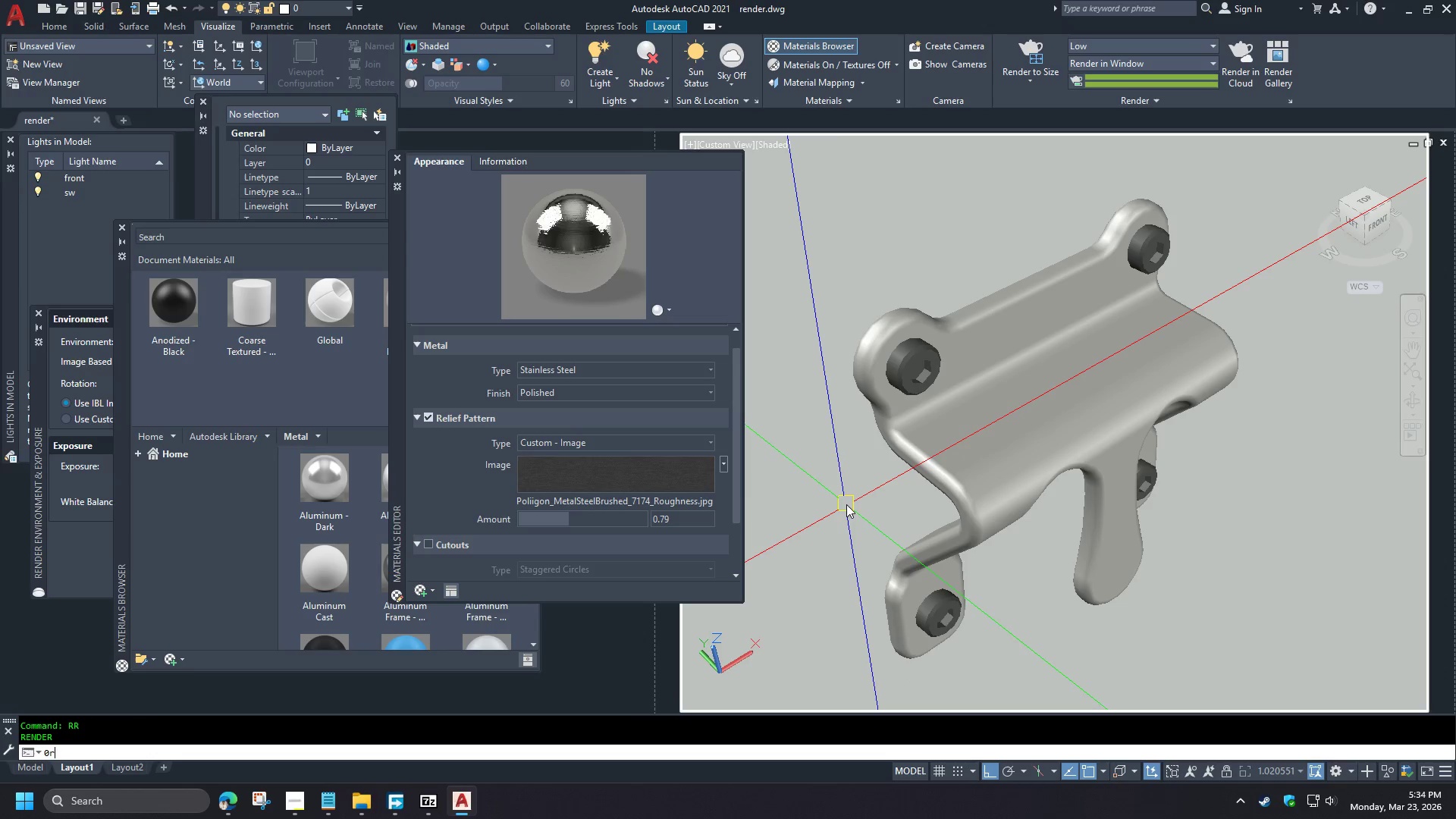 
key(R)
 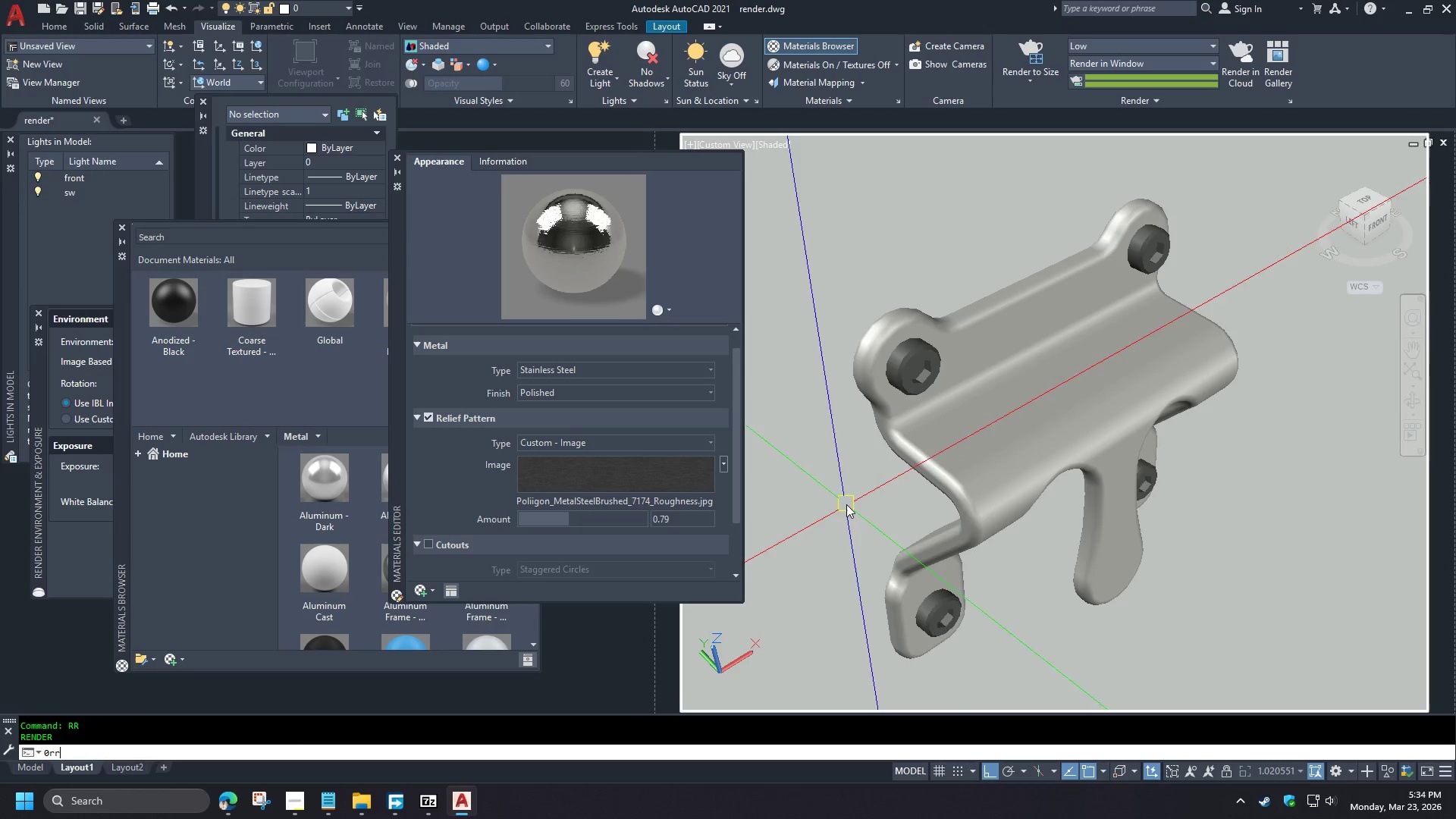 
key(Space)
 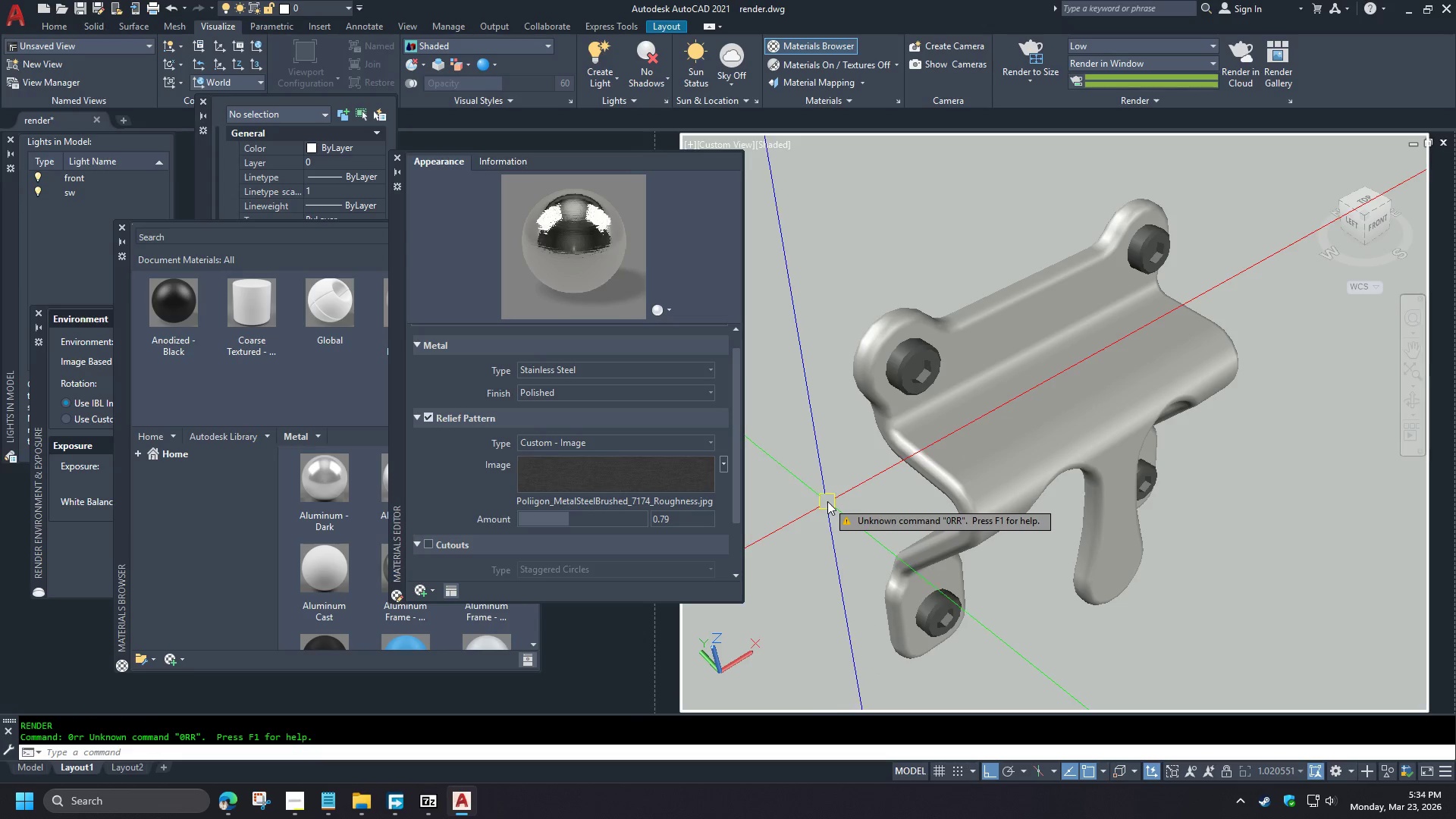 
key(Escape)
 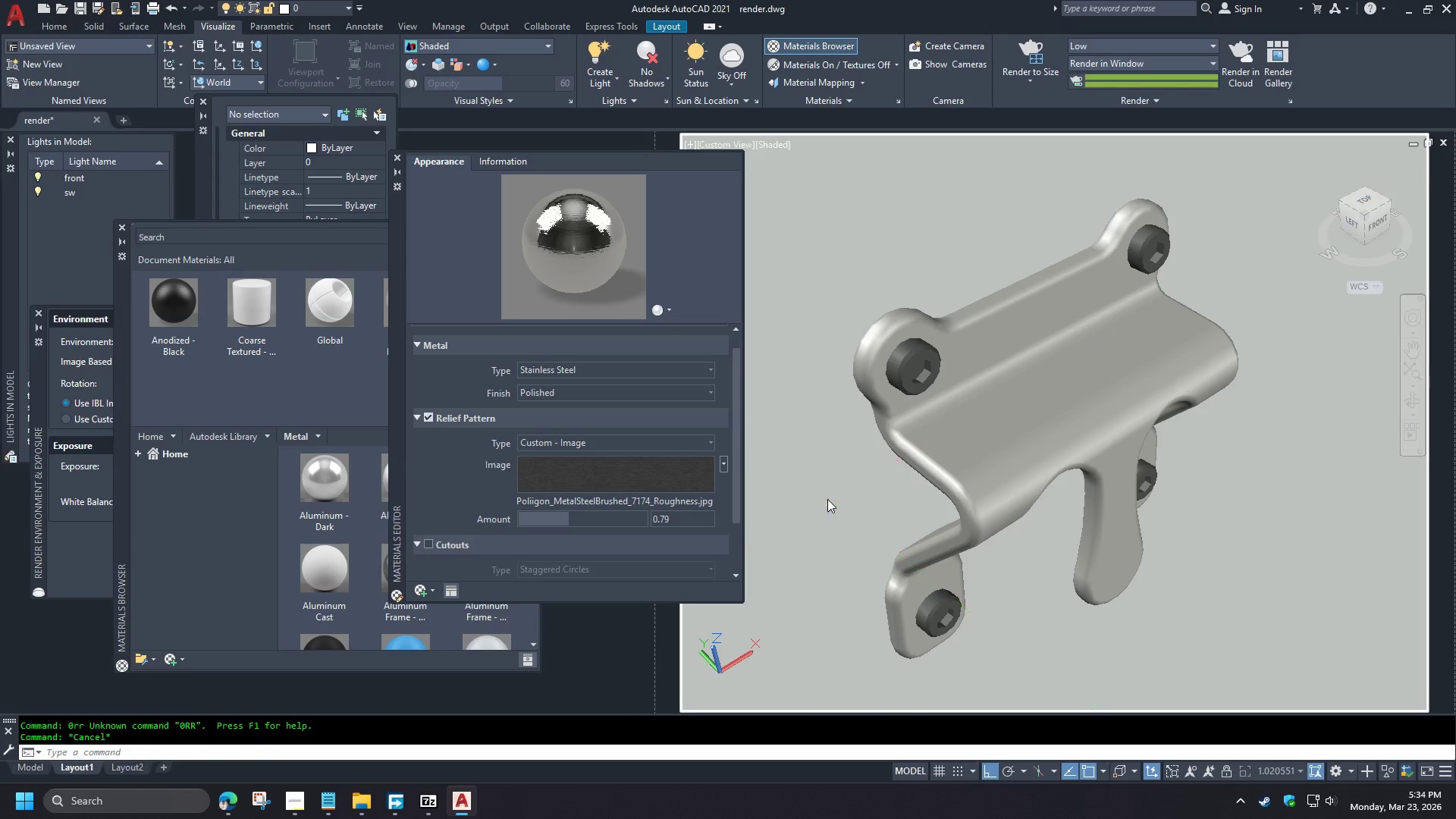 
left_click([827, 499])
 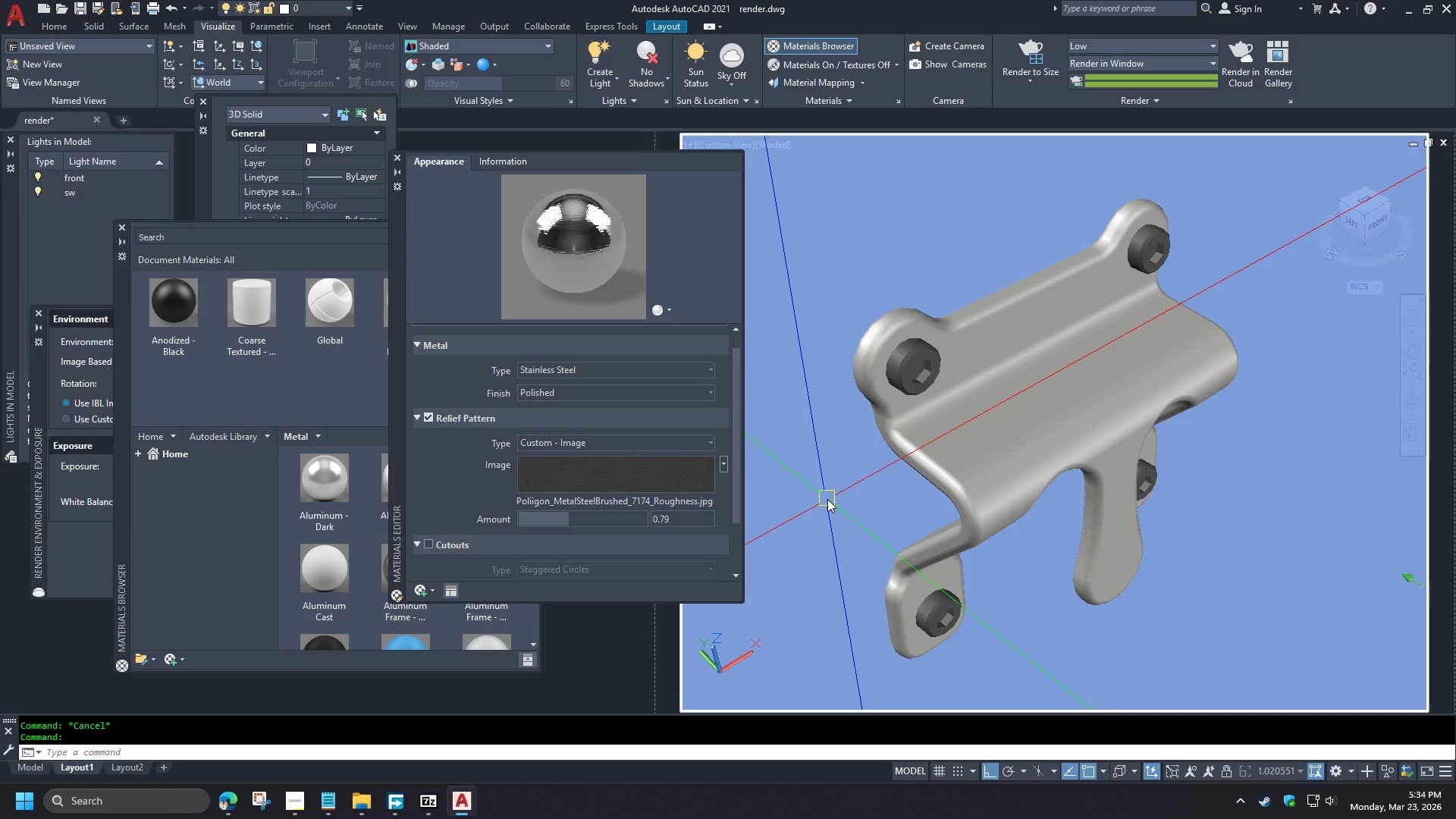 
type(rr )
 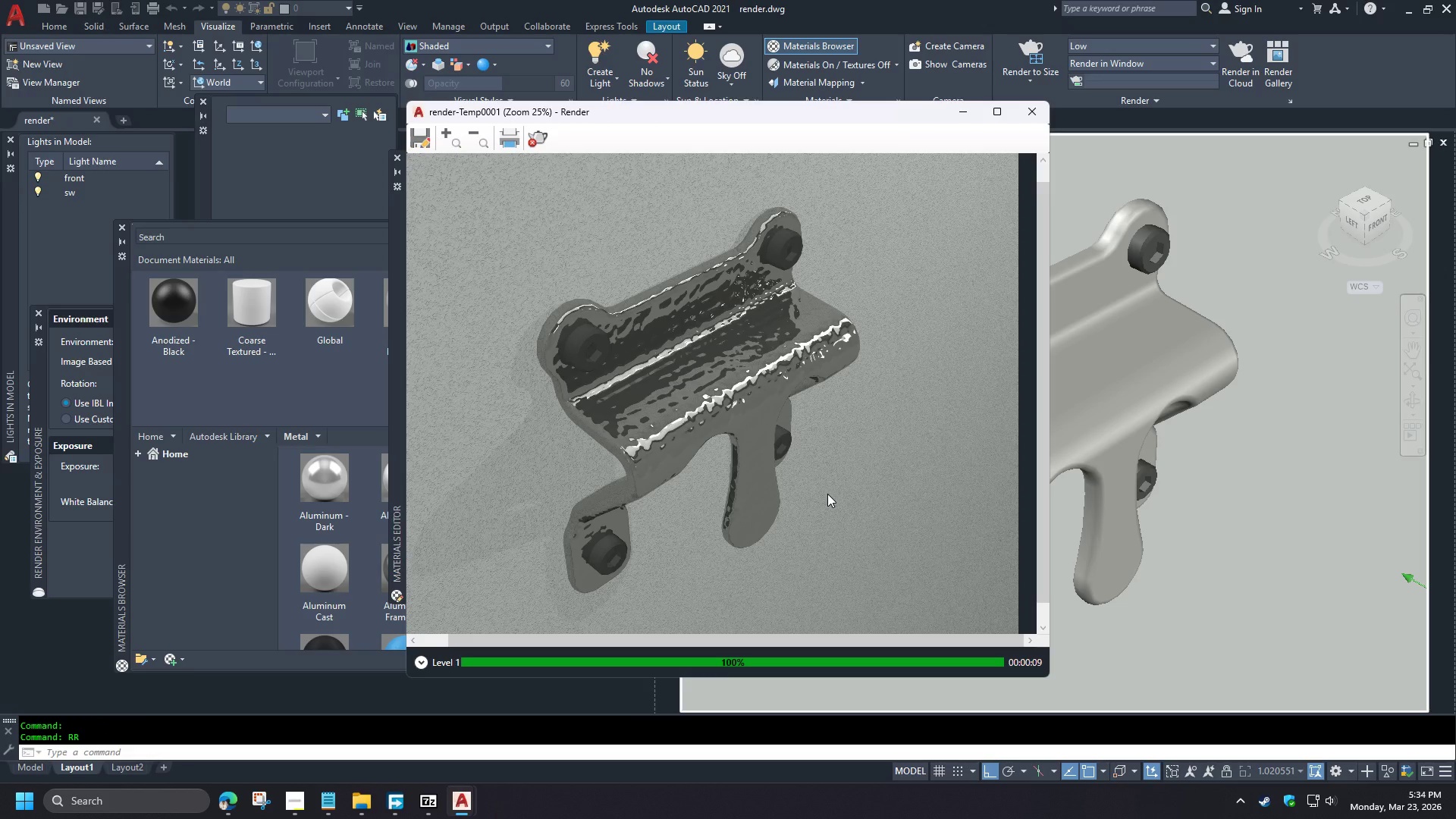 
wait(16.22)
 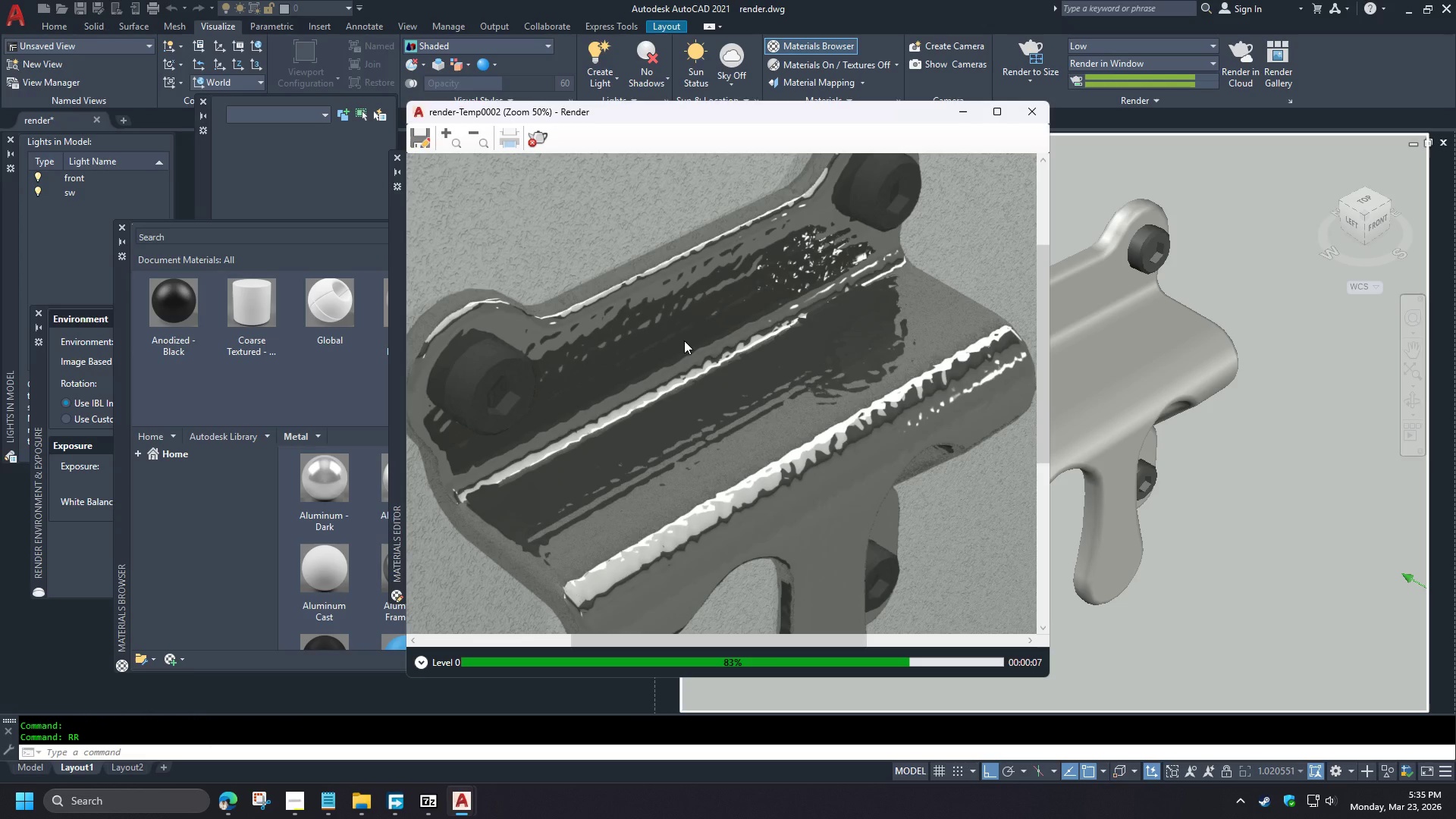 
left_click([541, 136])
 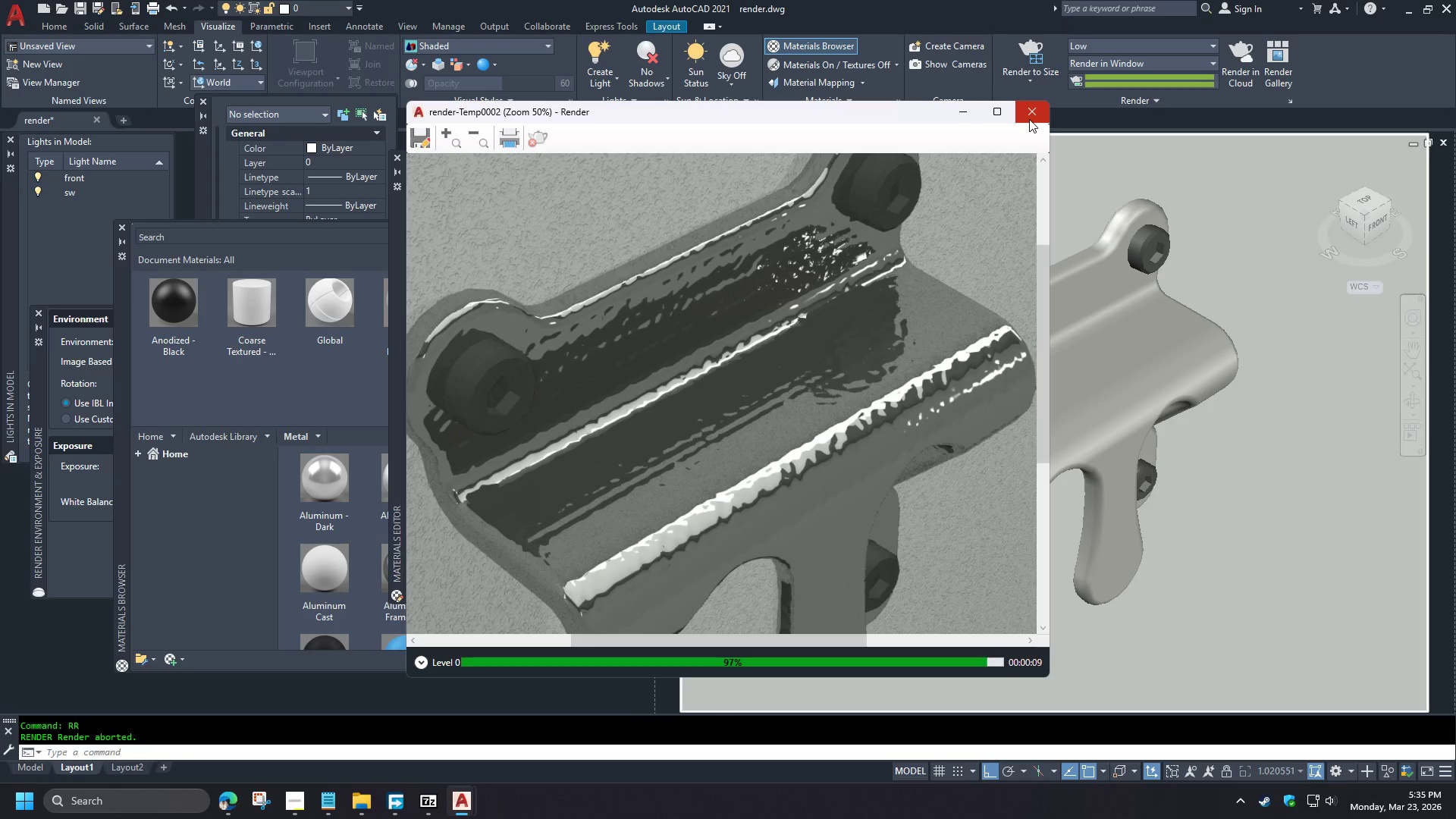 
left_click([1029, 119])
 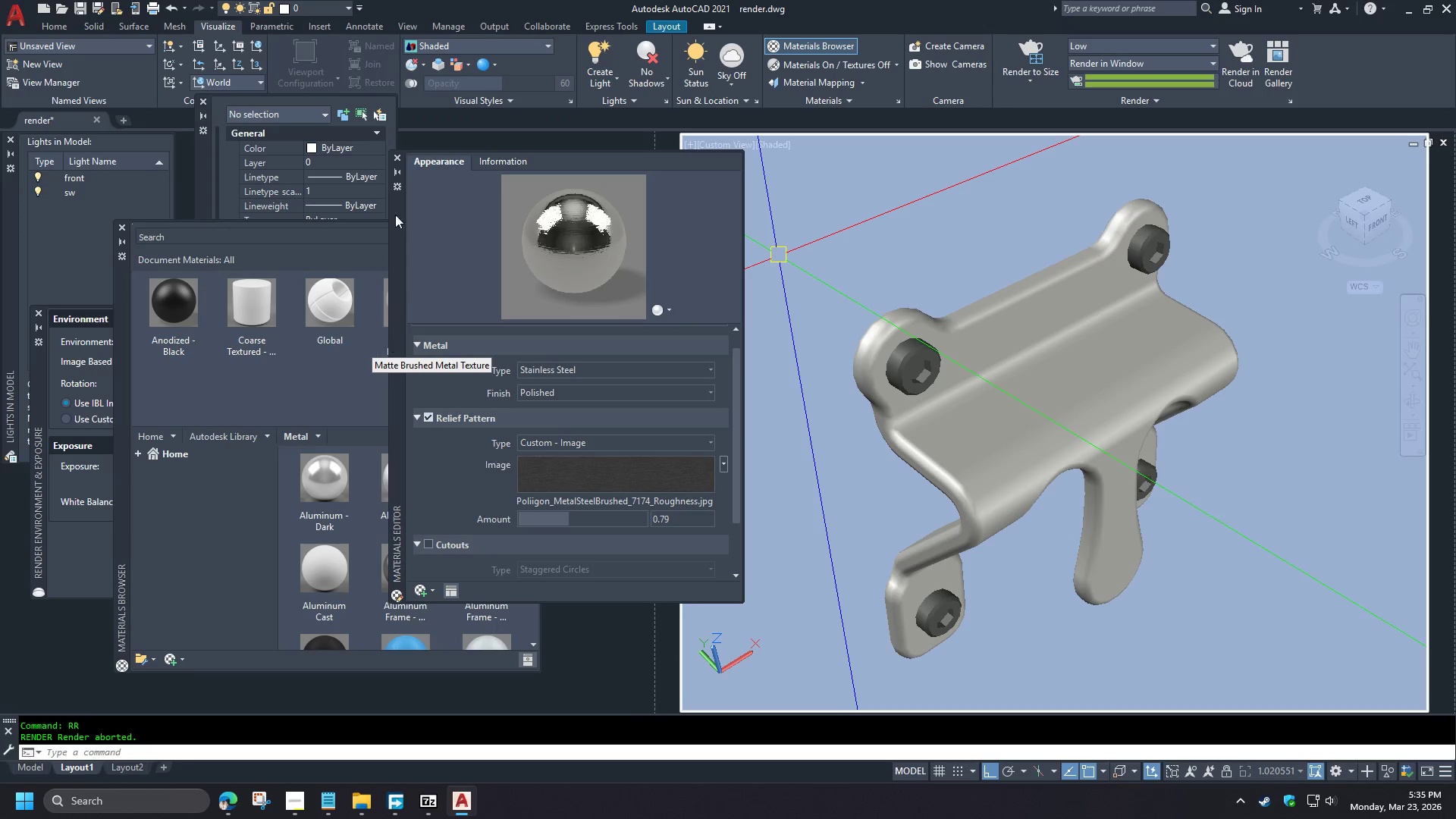 
scroll: coordinate [745, 390], scroll_direction: up, amount: 2.0
 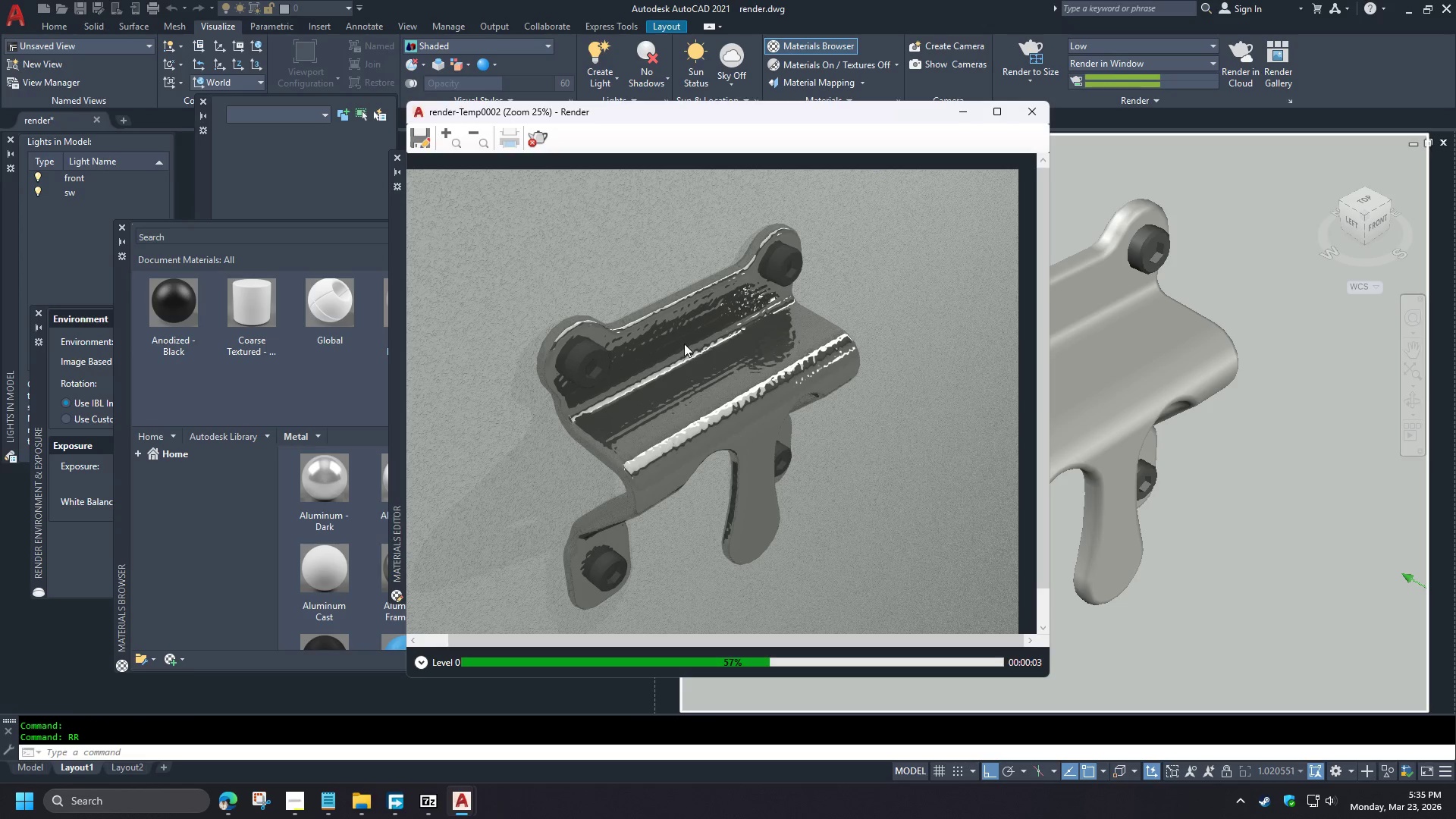 
left_click([398, 162])
 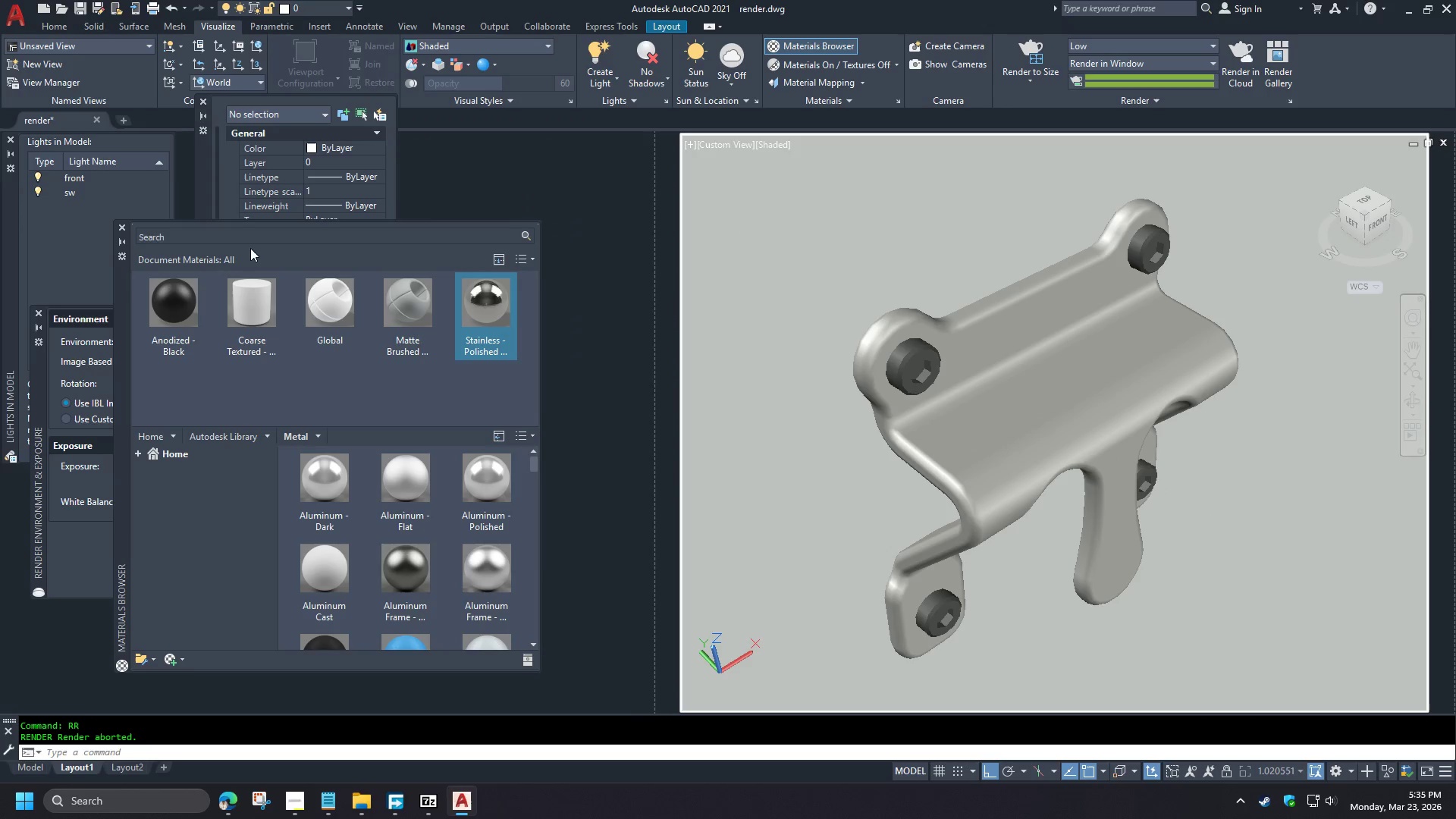 
scroll: coordinate [684, 340], scroll_direction: up, amount: 3.0
 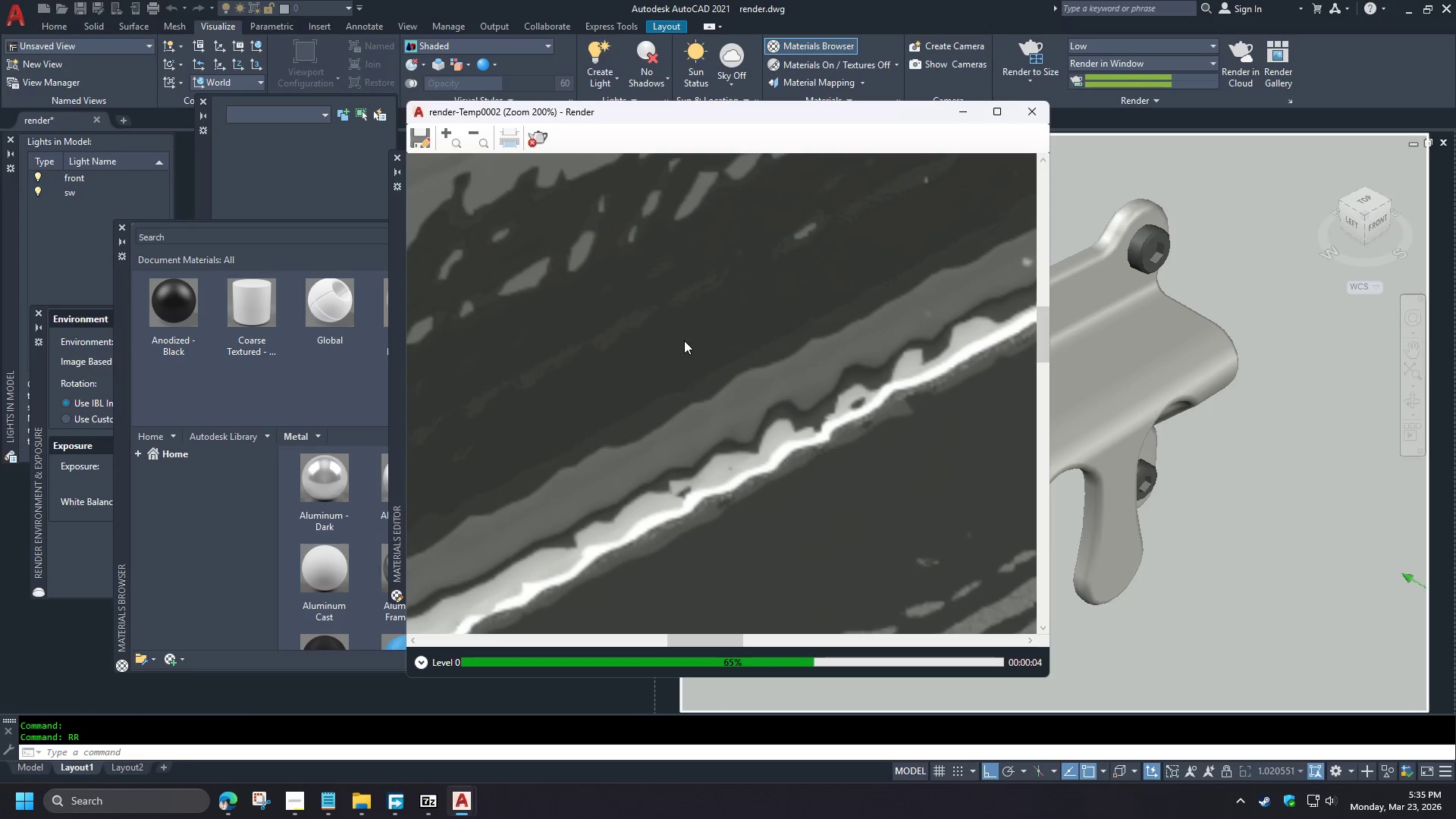 
scroll: coordinate [684, 340], scroll_direction: down, amount: 1.0
 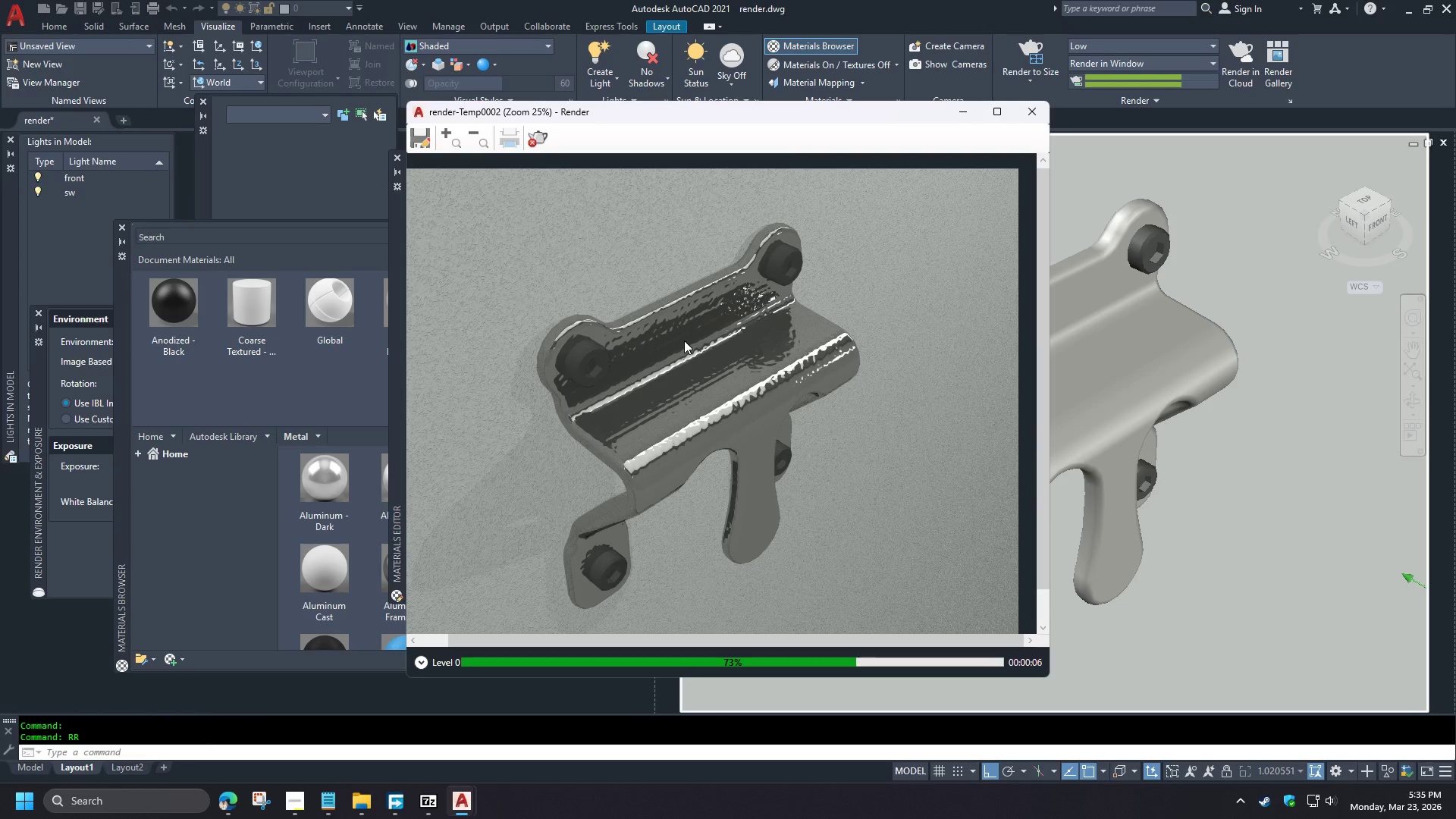 
left_click([243, 243])
 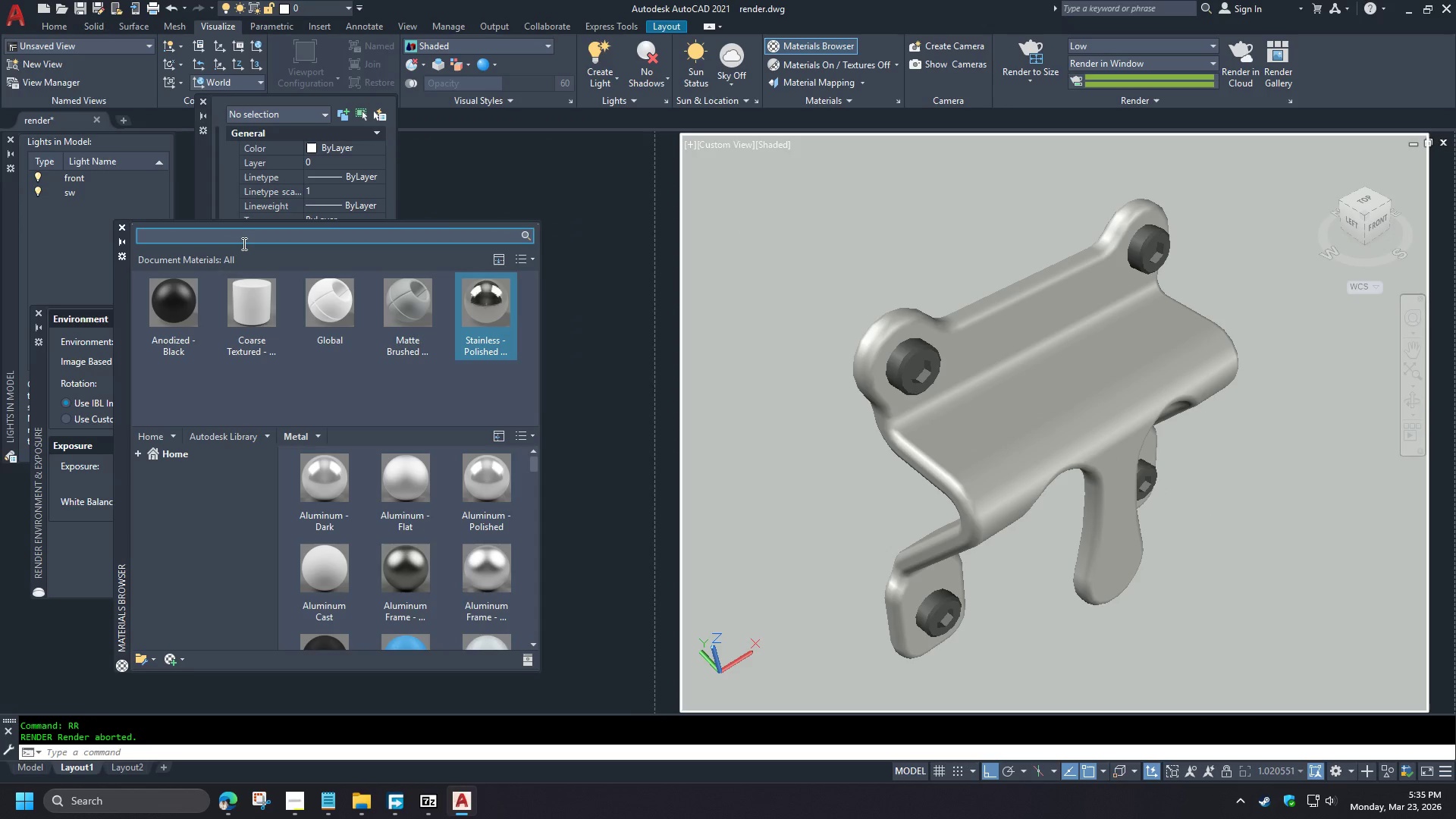 
type(br)
 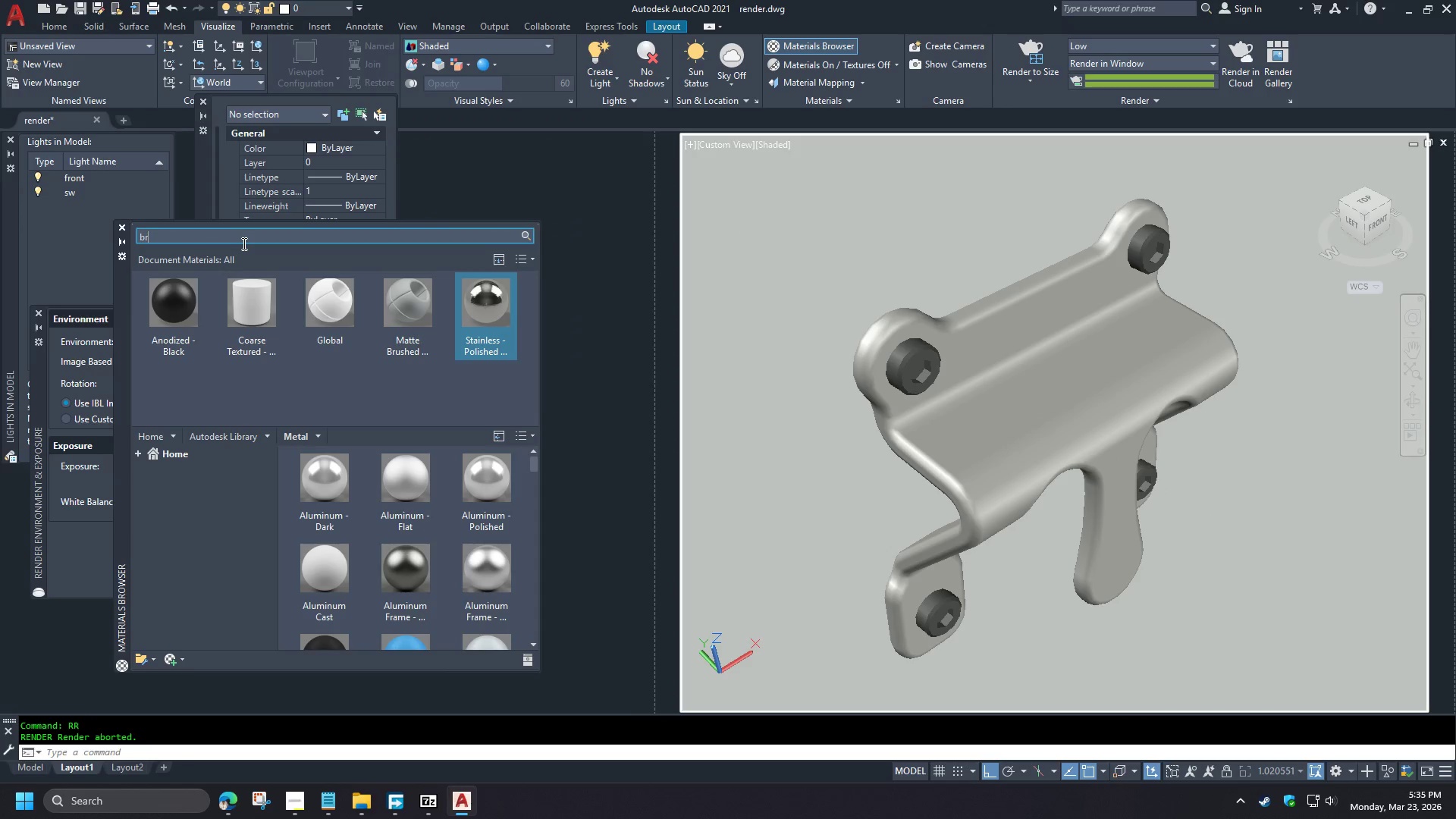 
scroll: coordinate [684, 340], scroll_direction: up, amount: 2.0
 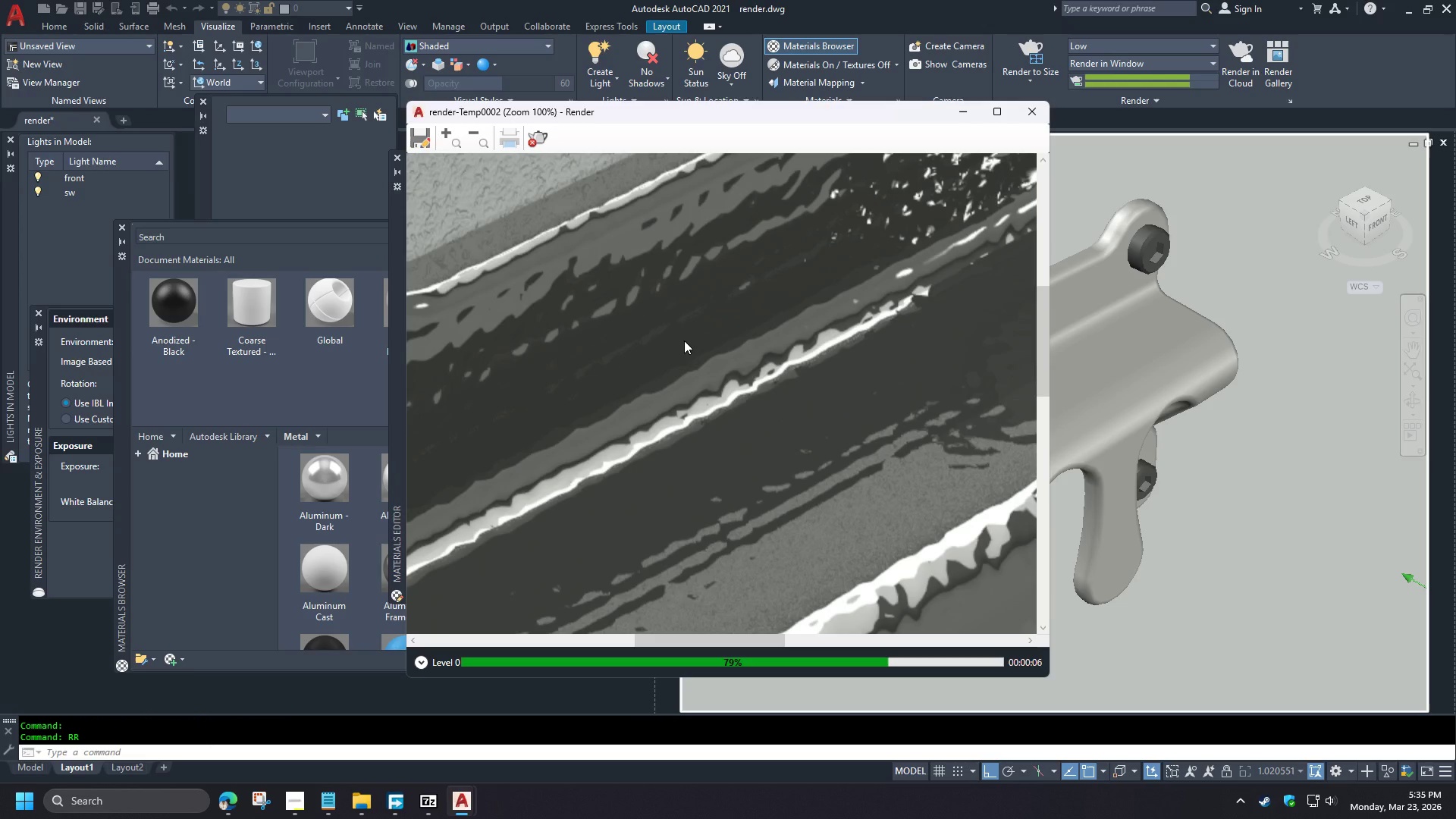 
key(U)
 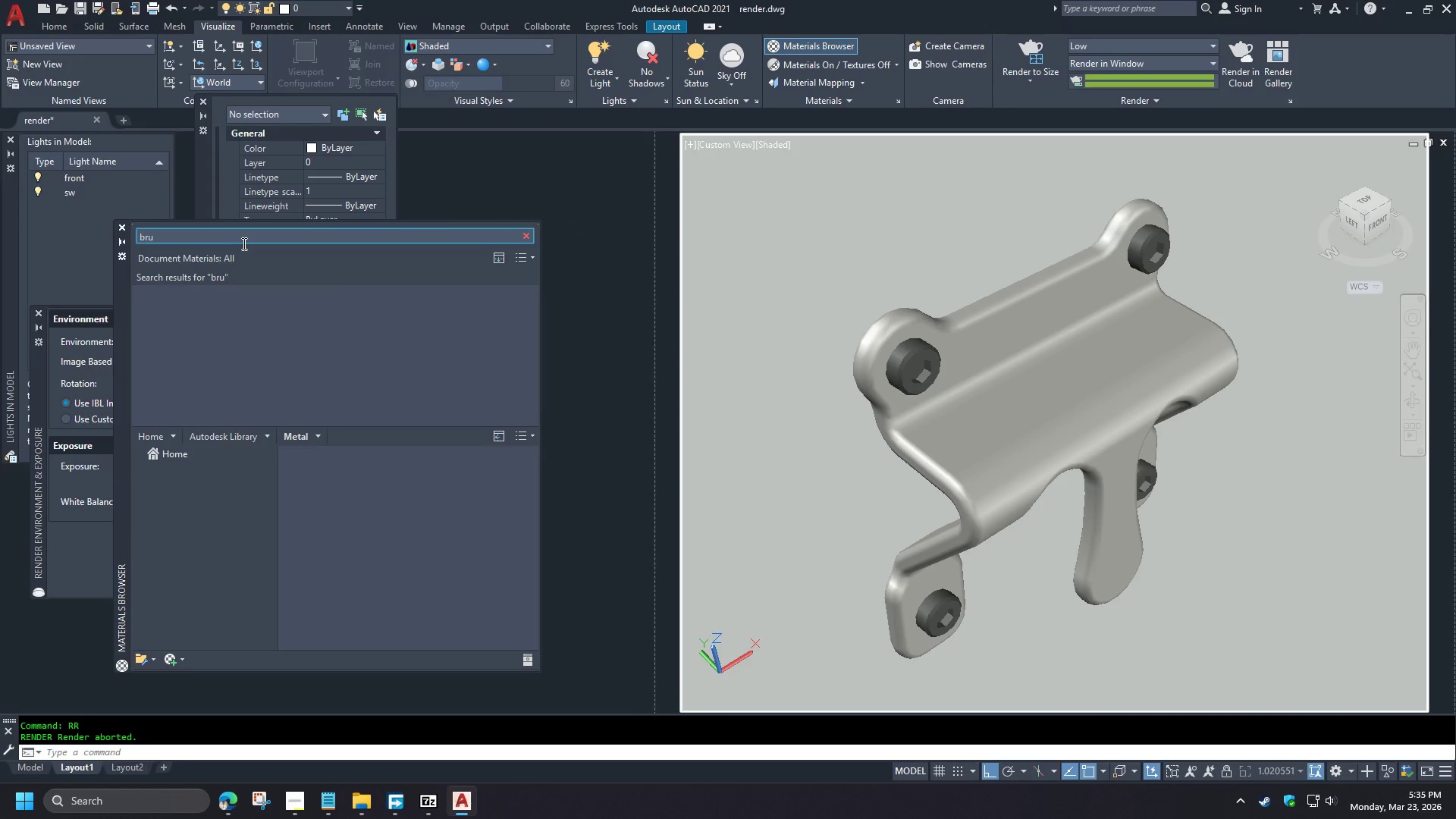 
scroll: coordinate [684, 340], scroll_direction: down, amount: 1.0
 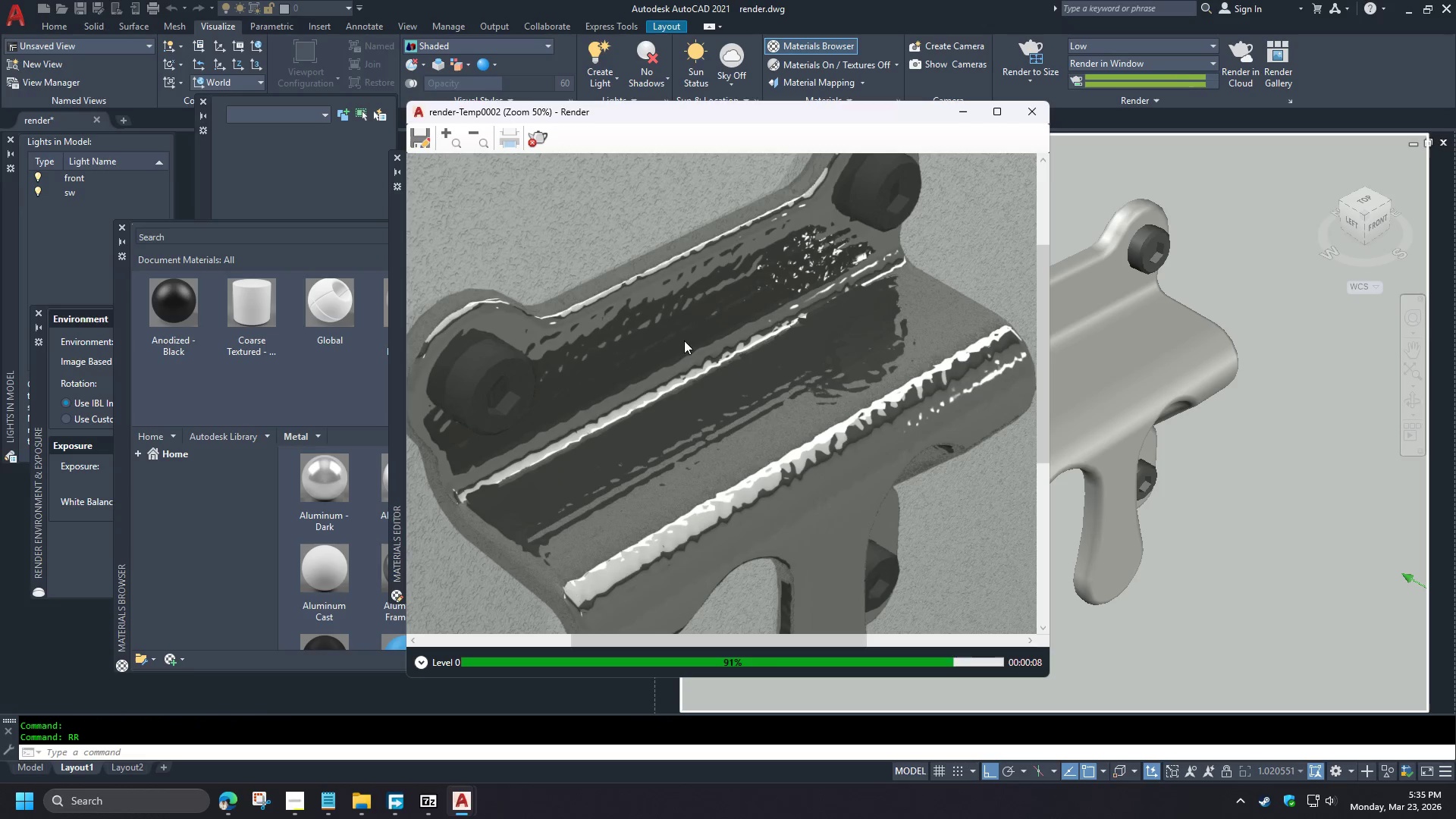 
type(sh)
 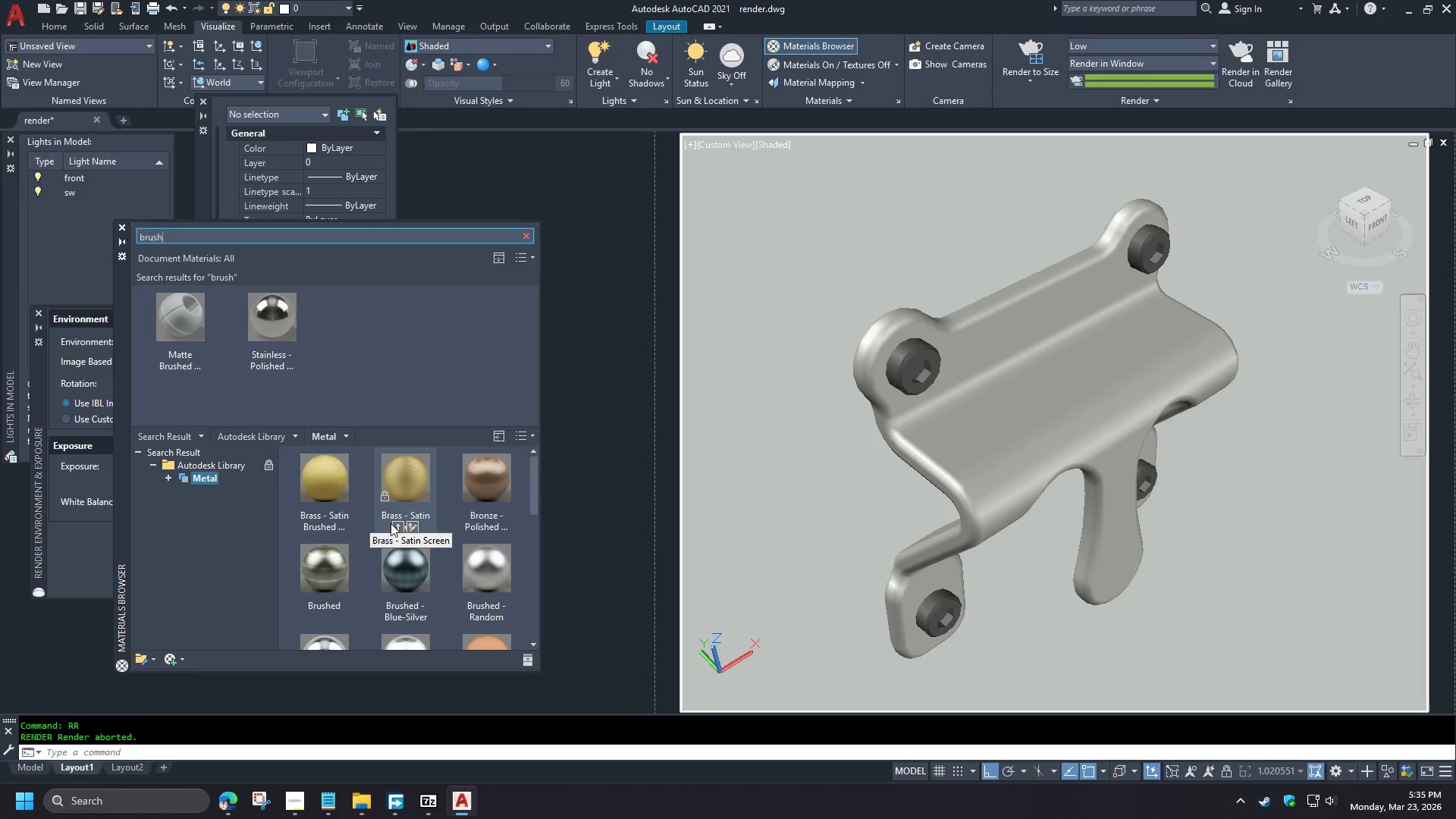 
wait(10.64)
 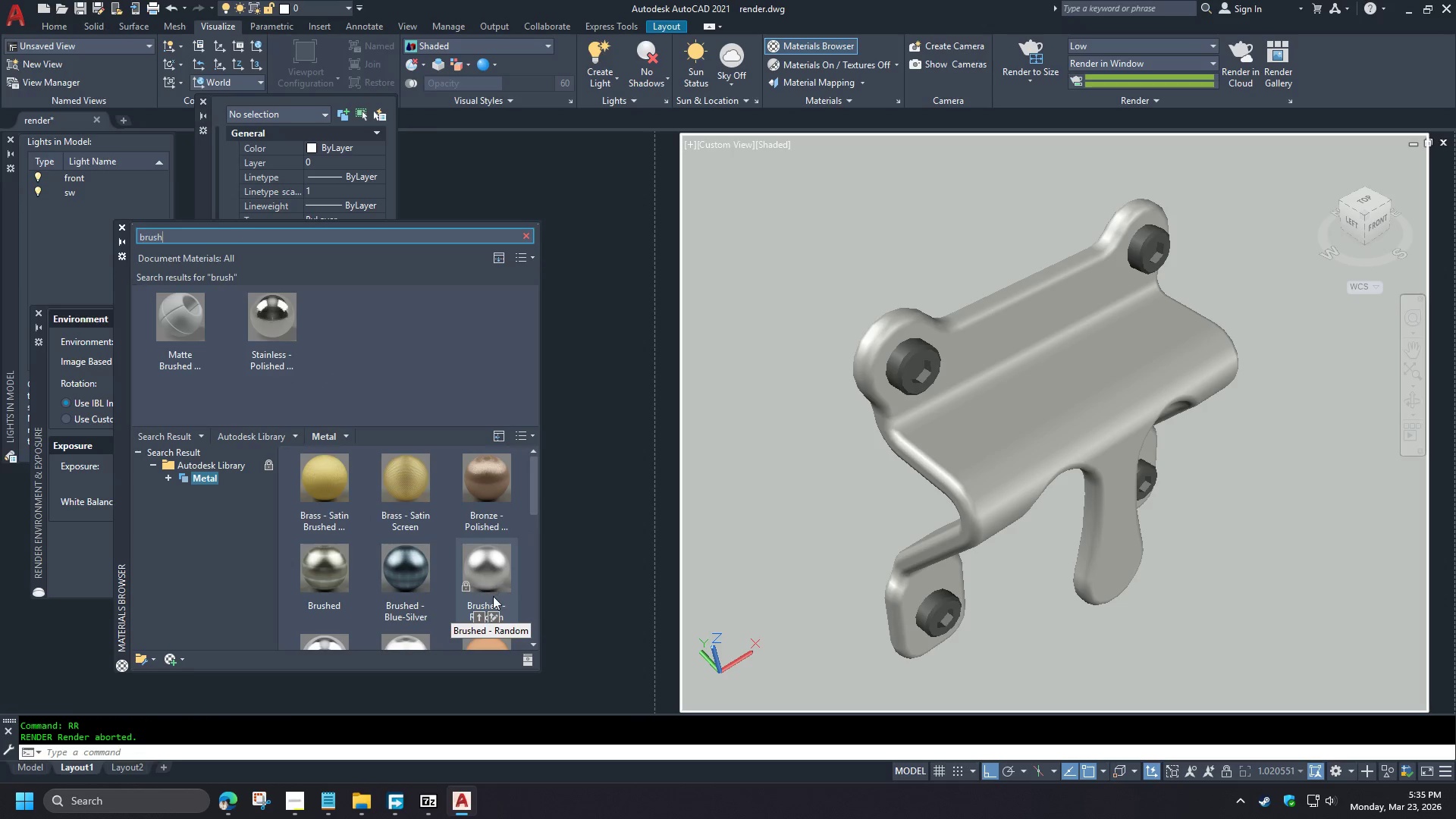 
left_click_drag(start_coordinate=[497, 579], to_coordinate=[974, 431])
 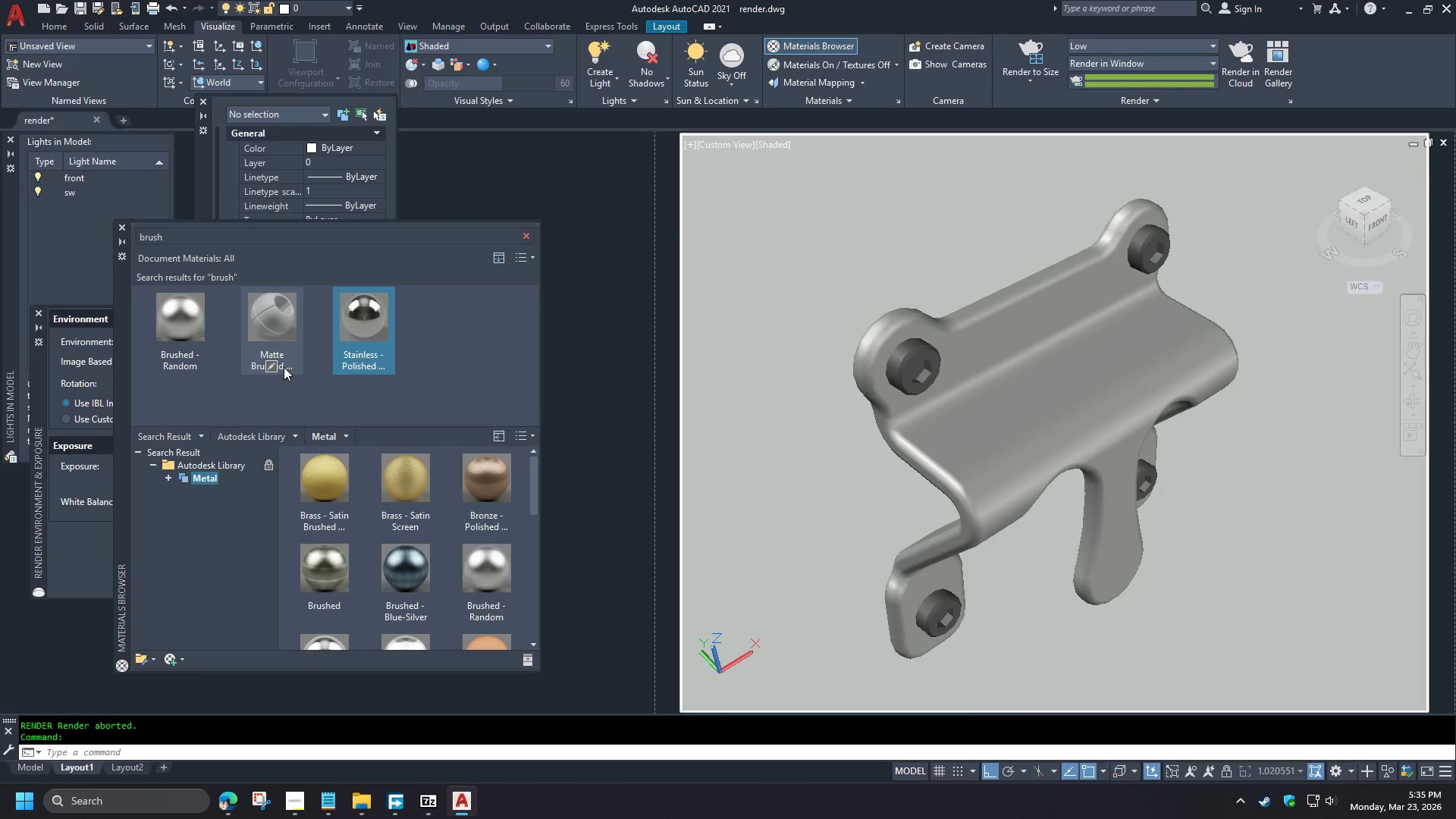 
scroll: coordinate [369, 556], scroll_direction: down, amount: 1.0
 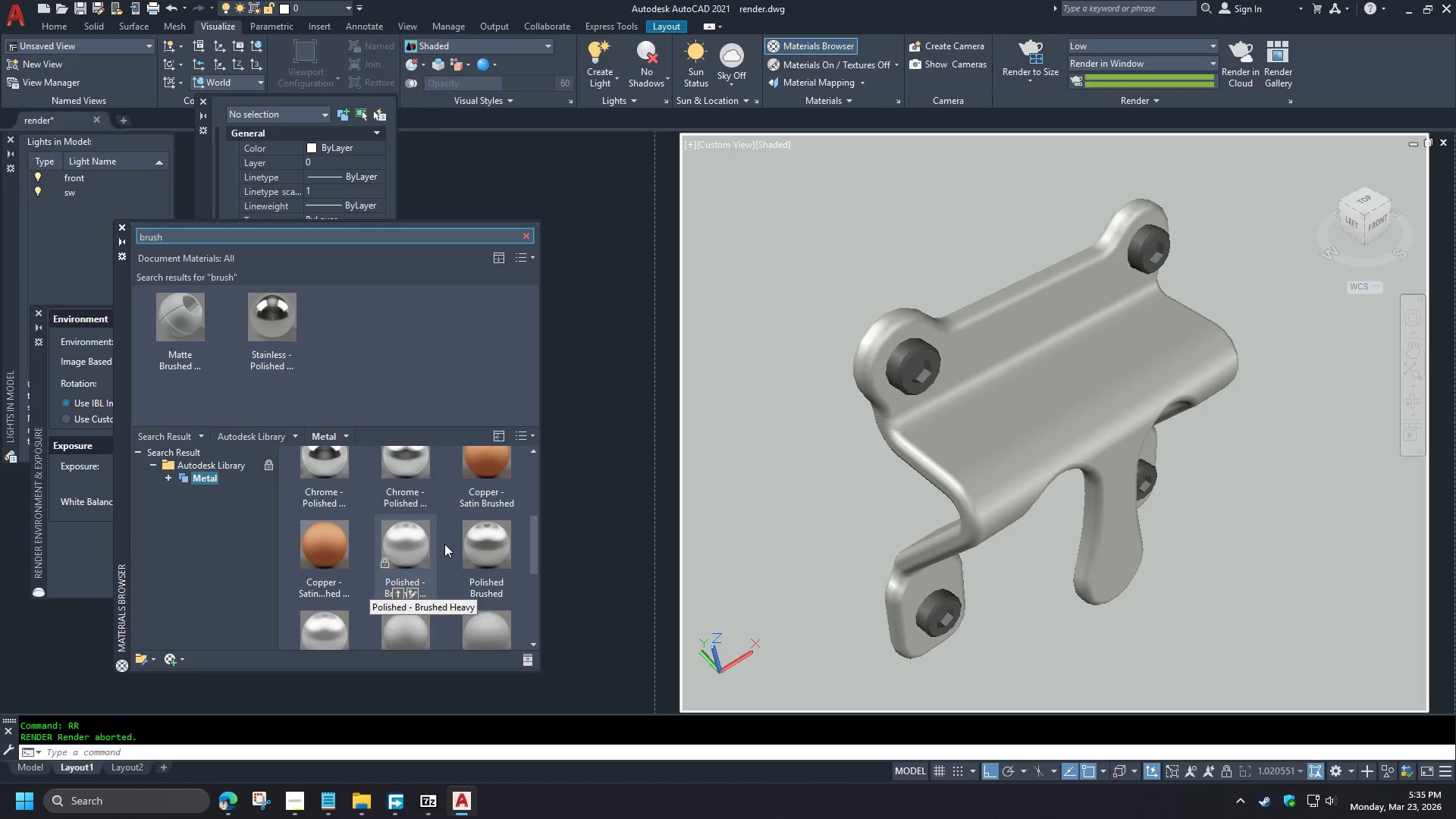 
scroll: coordinate [453, 533], scroll_direction: up, amount: 1.0
 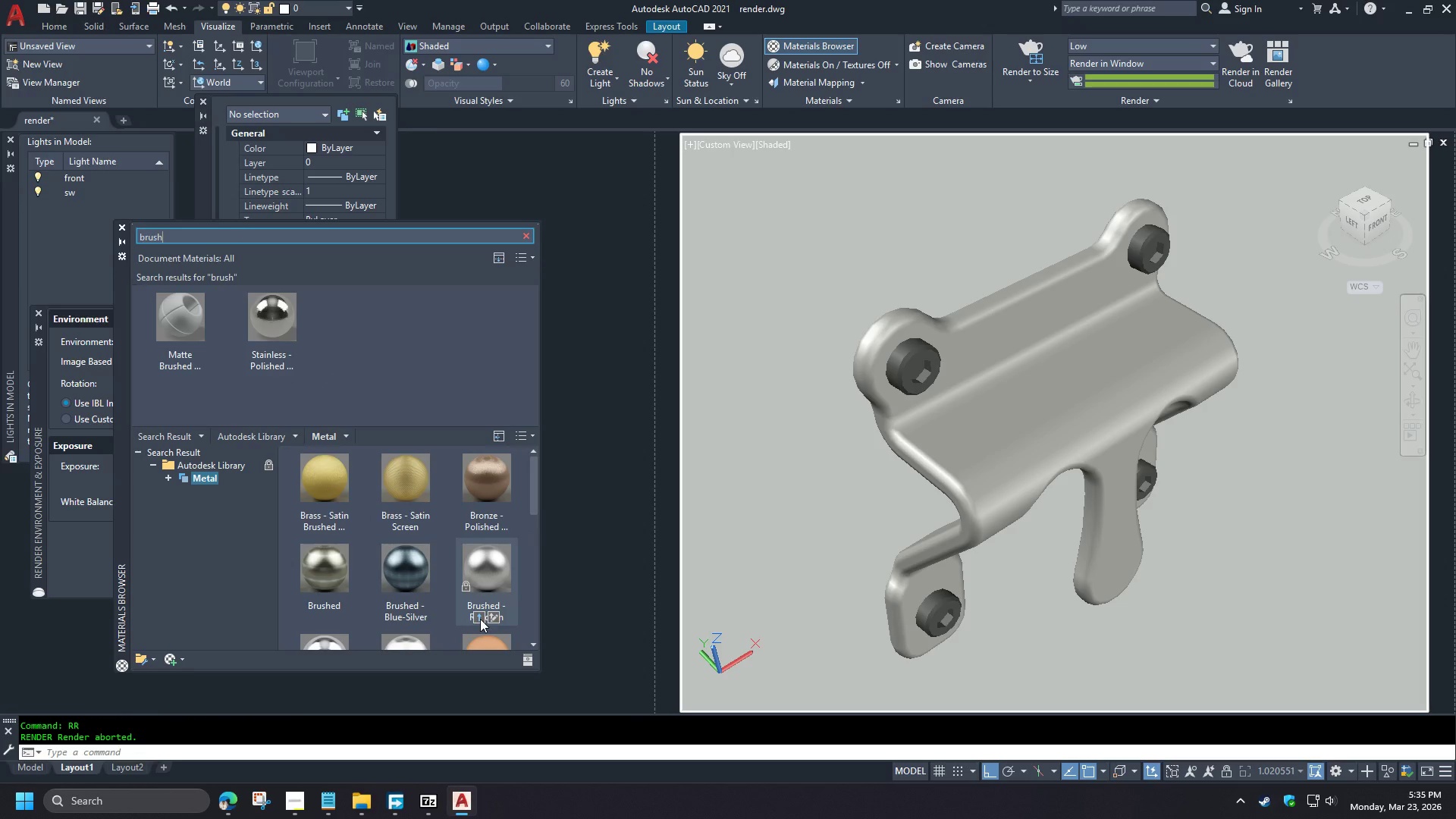 
left_click([196, 345])
 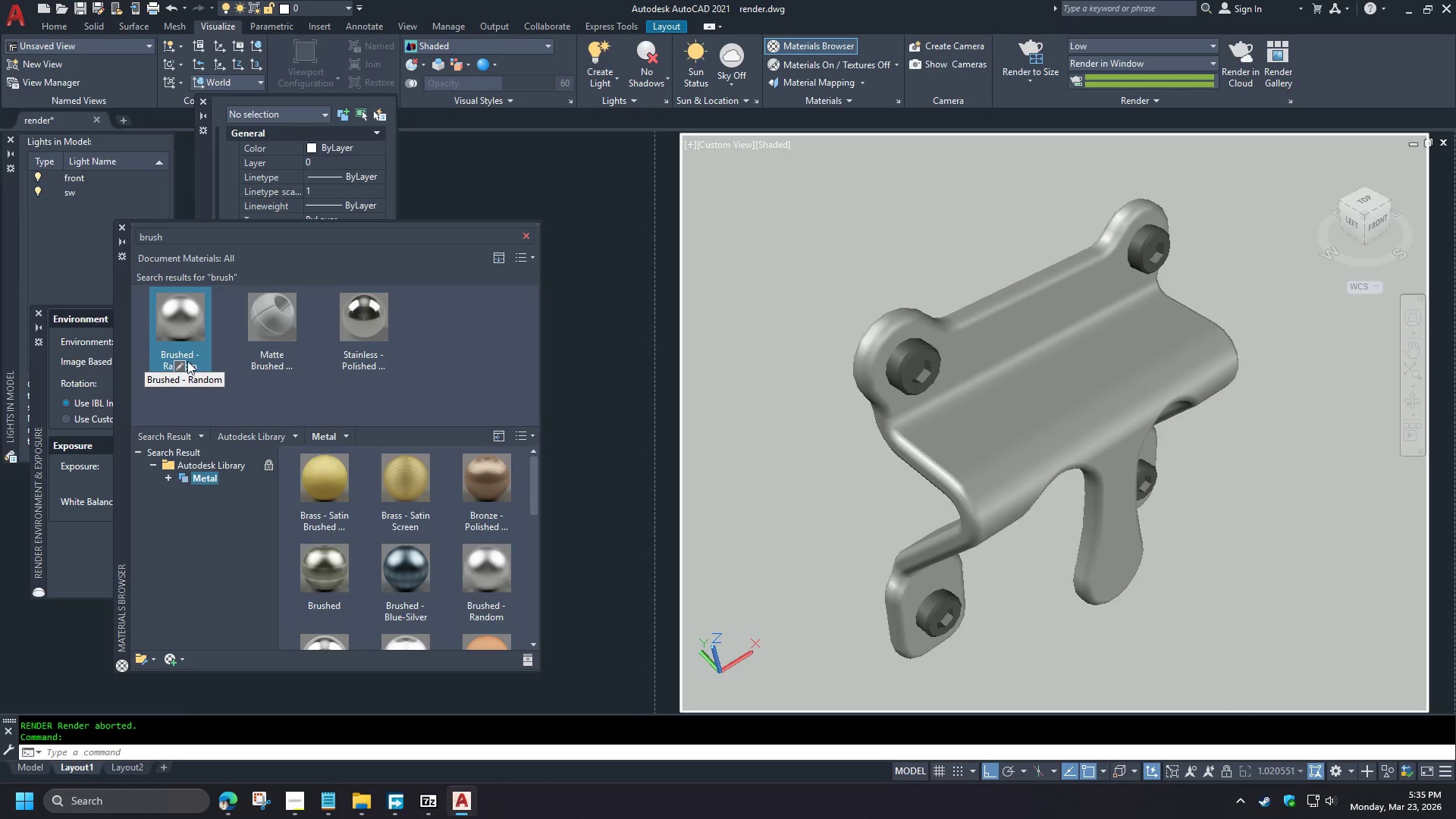 
left_click([174, 366])
 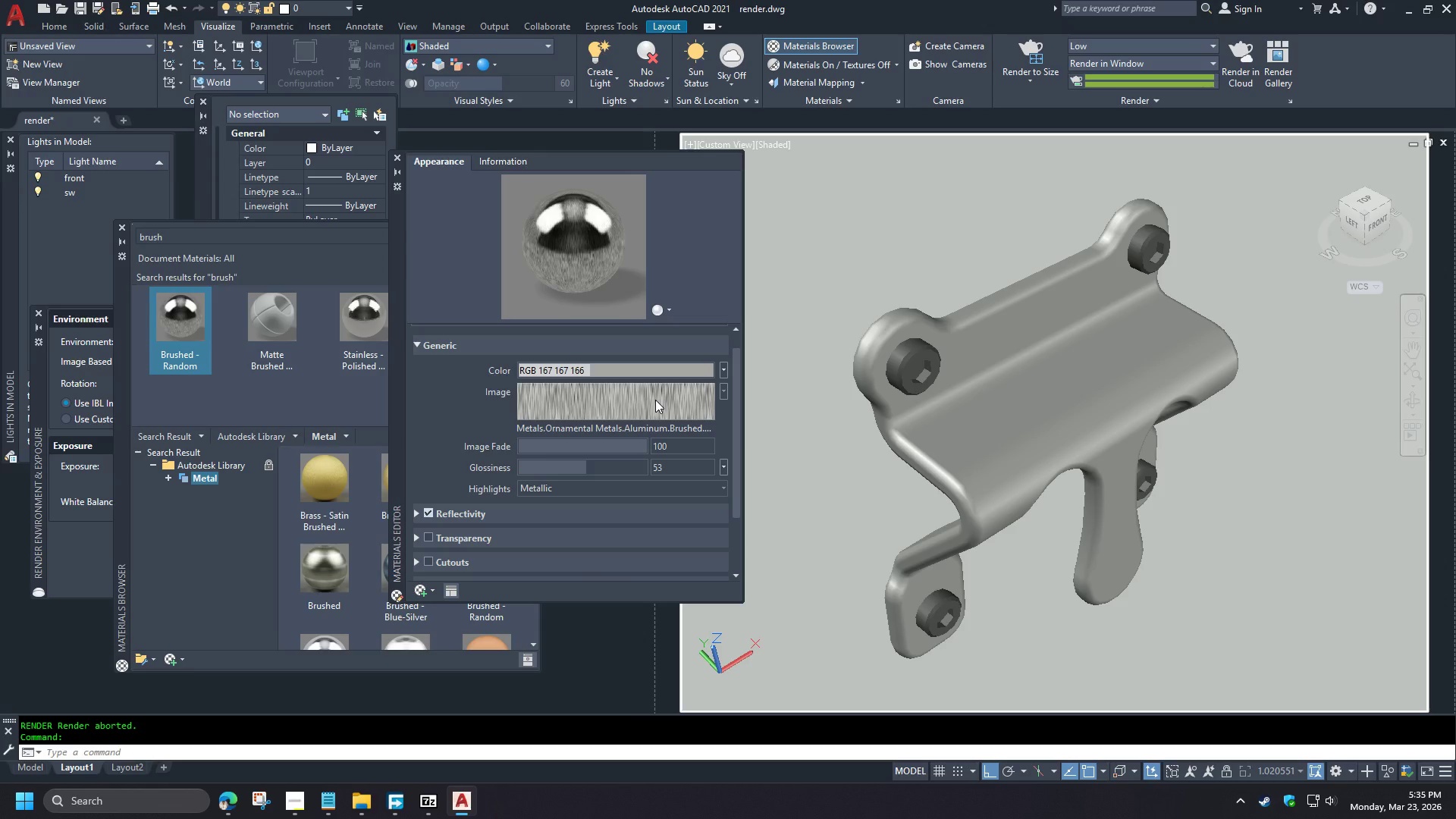 
wait(12.59)
 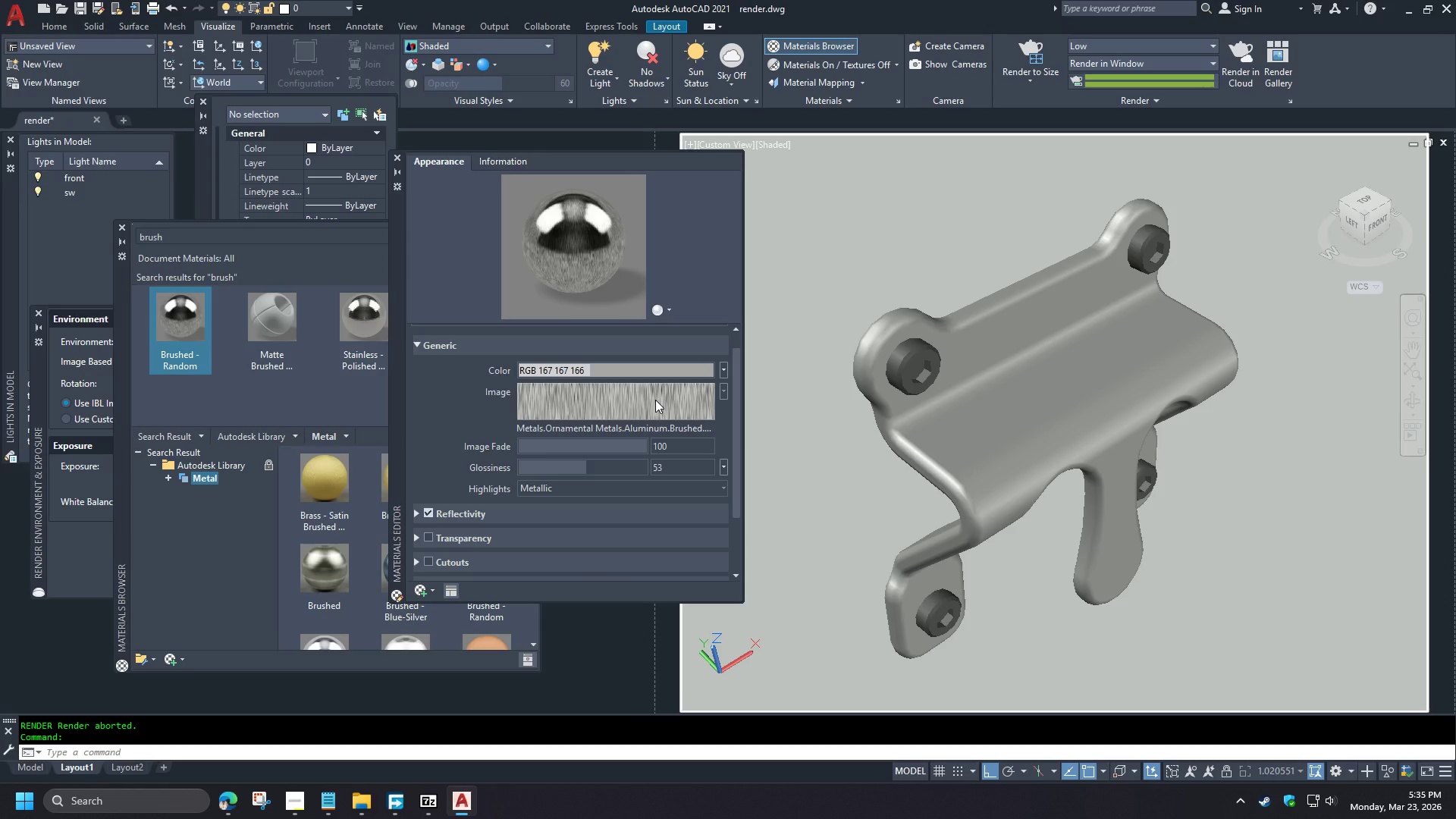 
left_click([651, 422])
 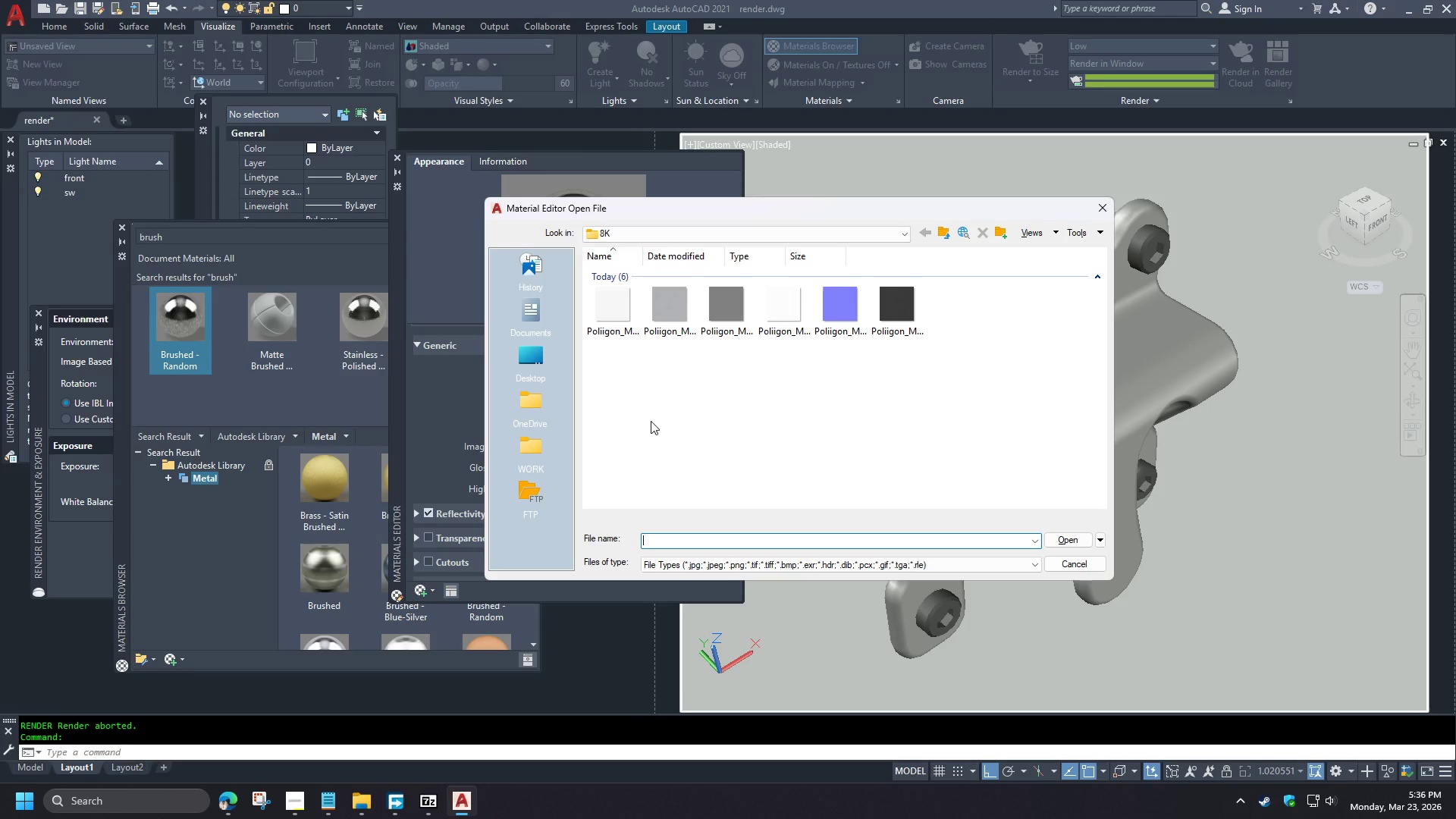 
wait(33.98)
 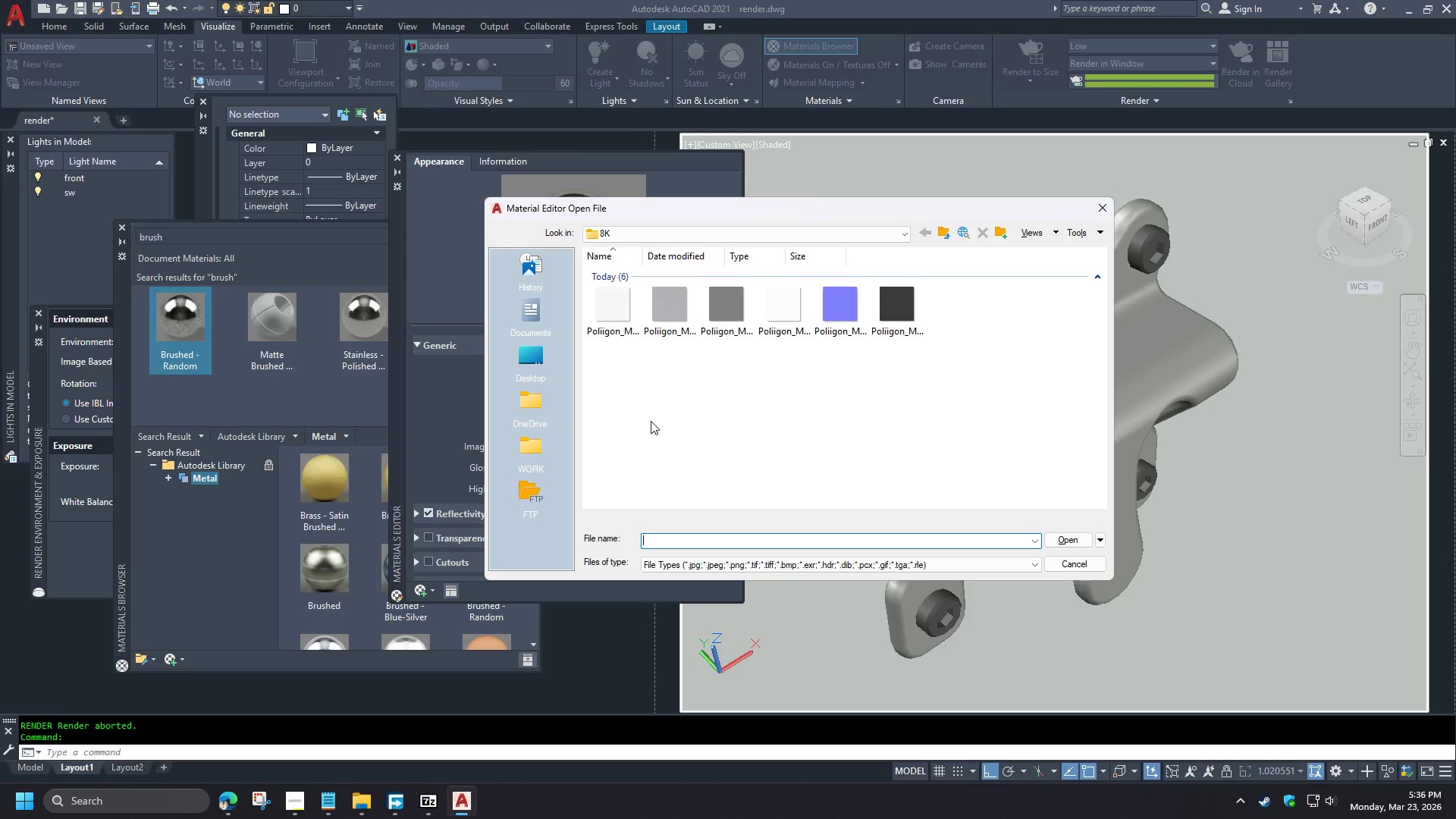 
left_click([905, 312])
 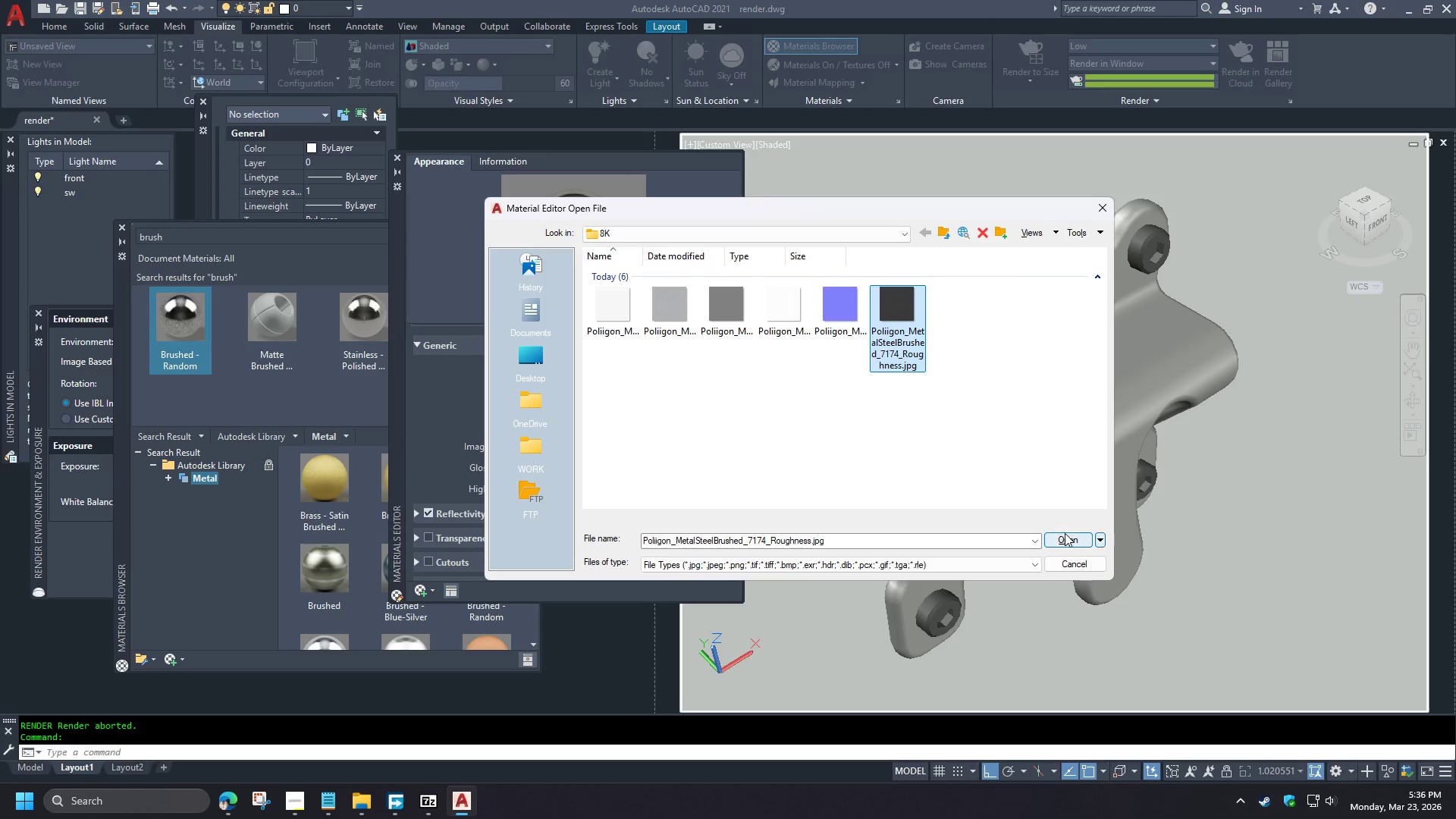 
left_click([1069, 540])
 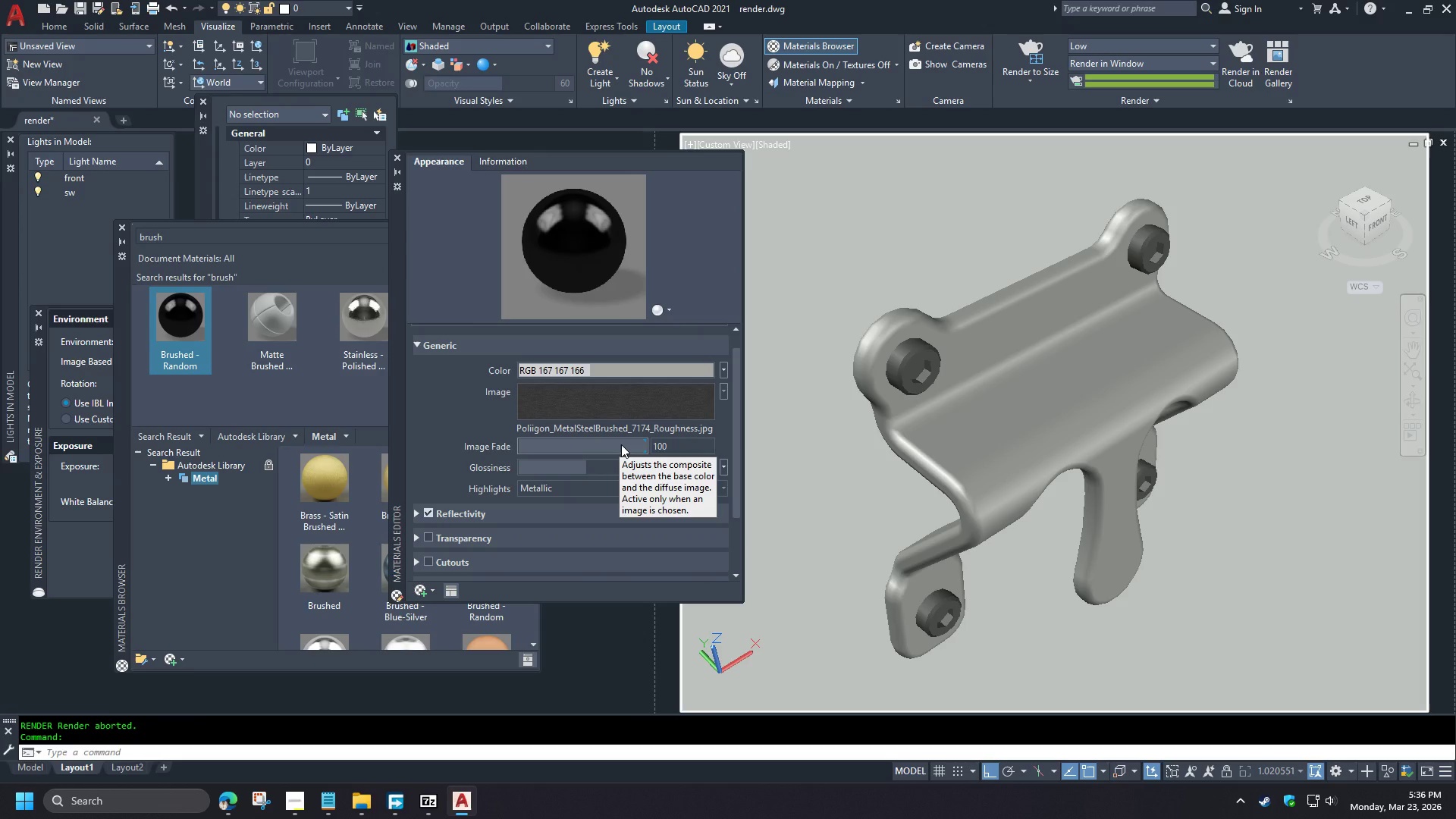 
wait(7.88)
 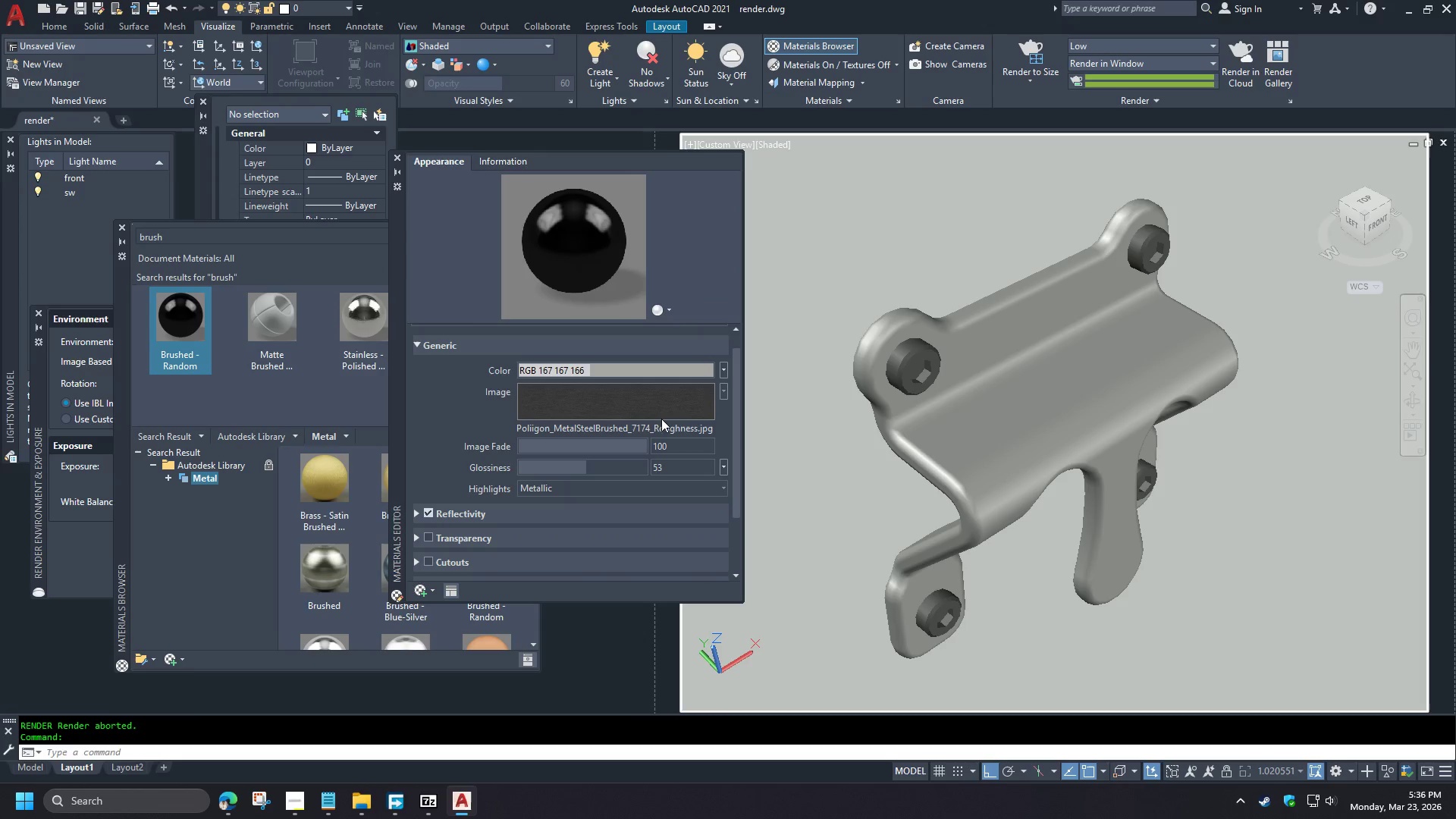 
left_click_drag(start_coordinate=[610, 444], to_coordinate=[582, 444])
 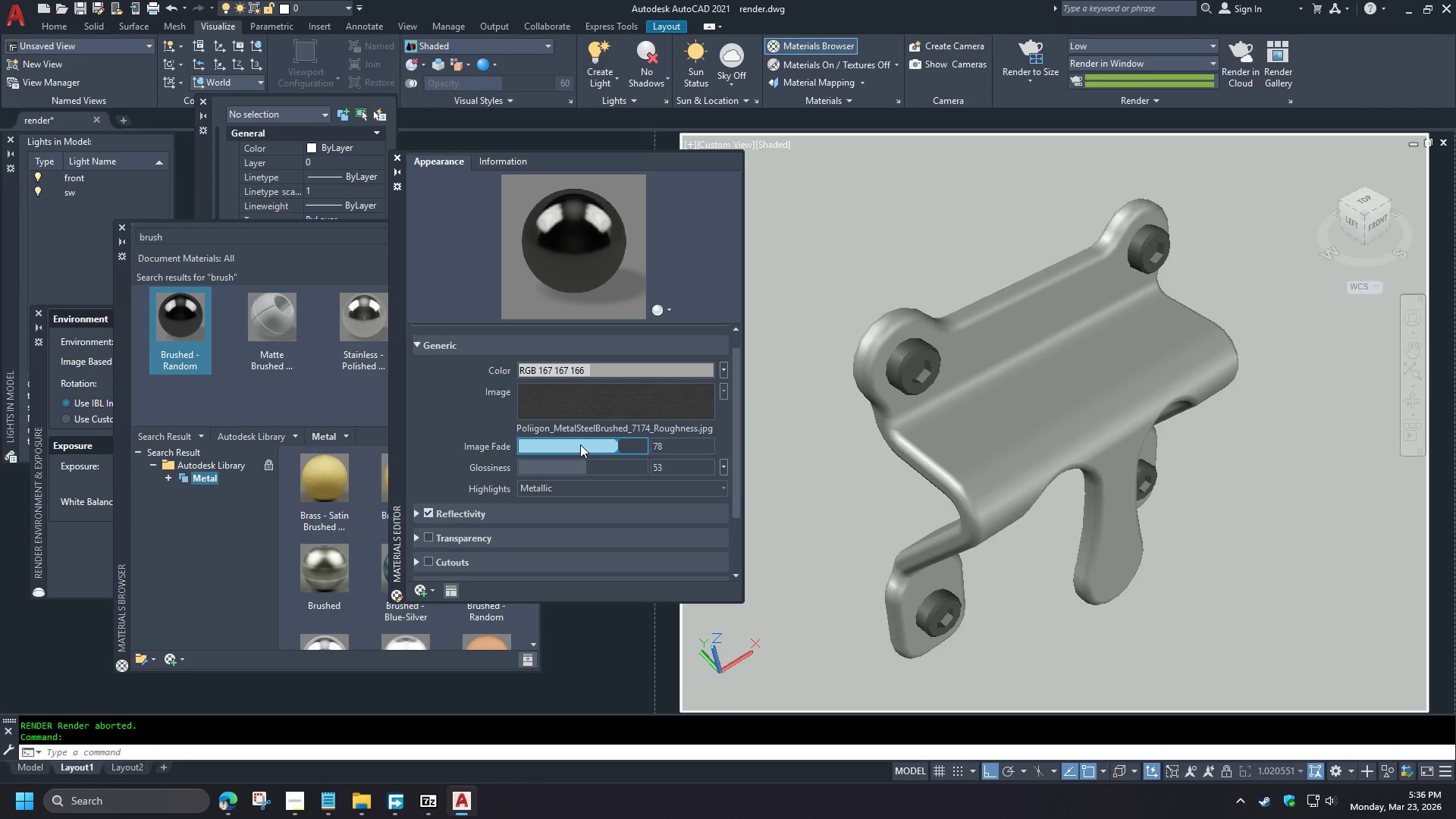 
left_click_drag(start_coordinate=[579, 444], to_coordinate=[558, 447])
 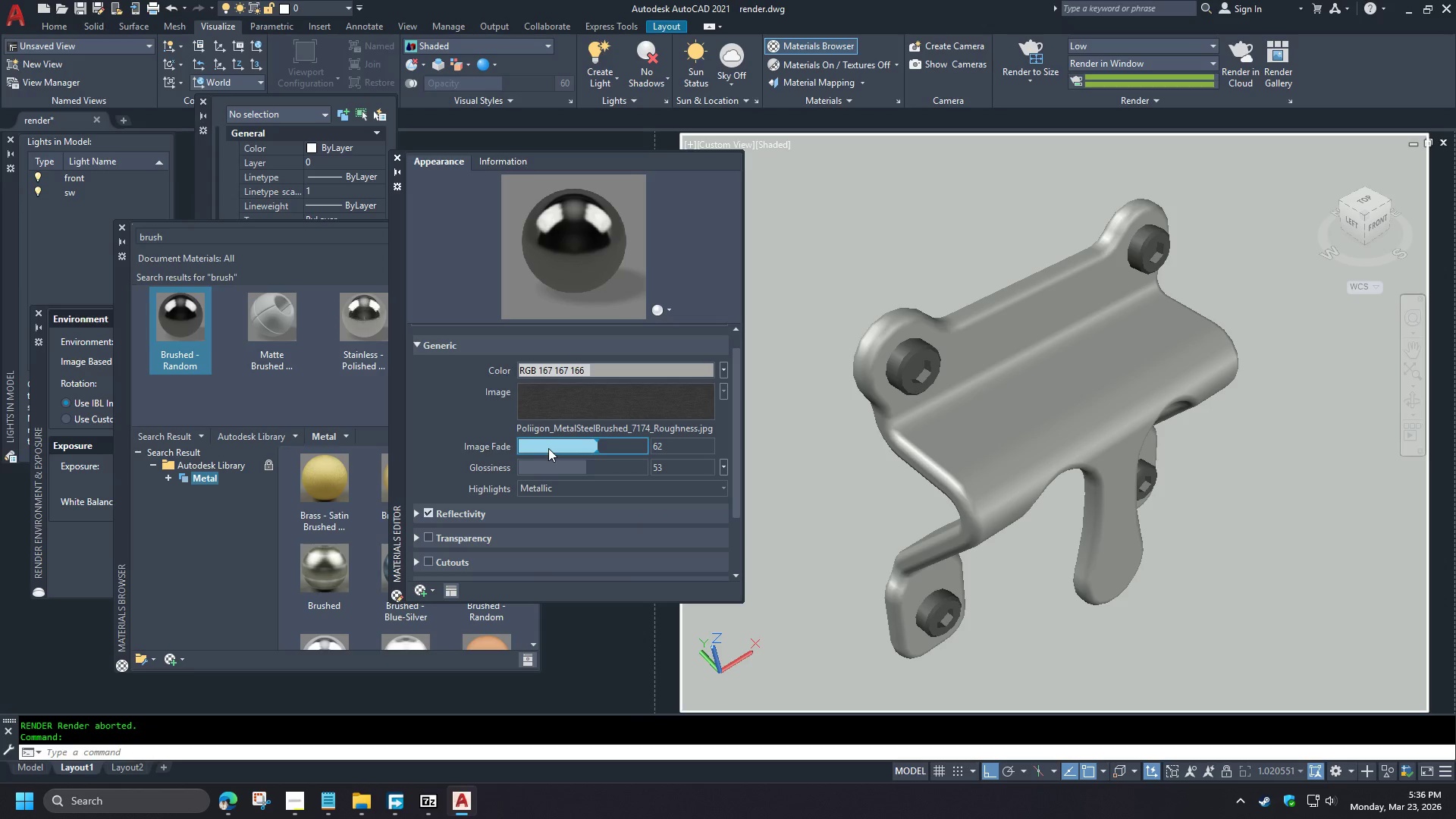 
left_click_drag(start_coordinate=[547, 448], to_coordinate=[526, 448])
 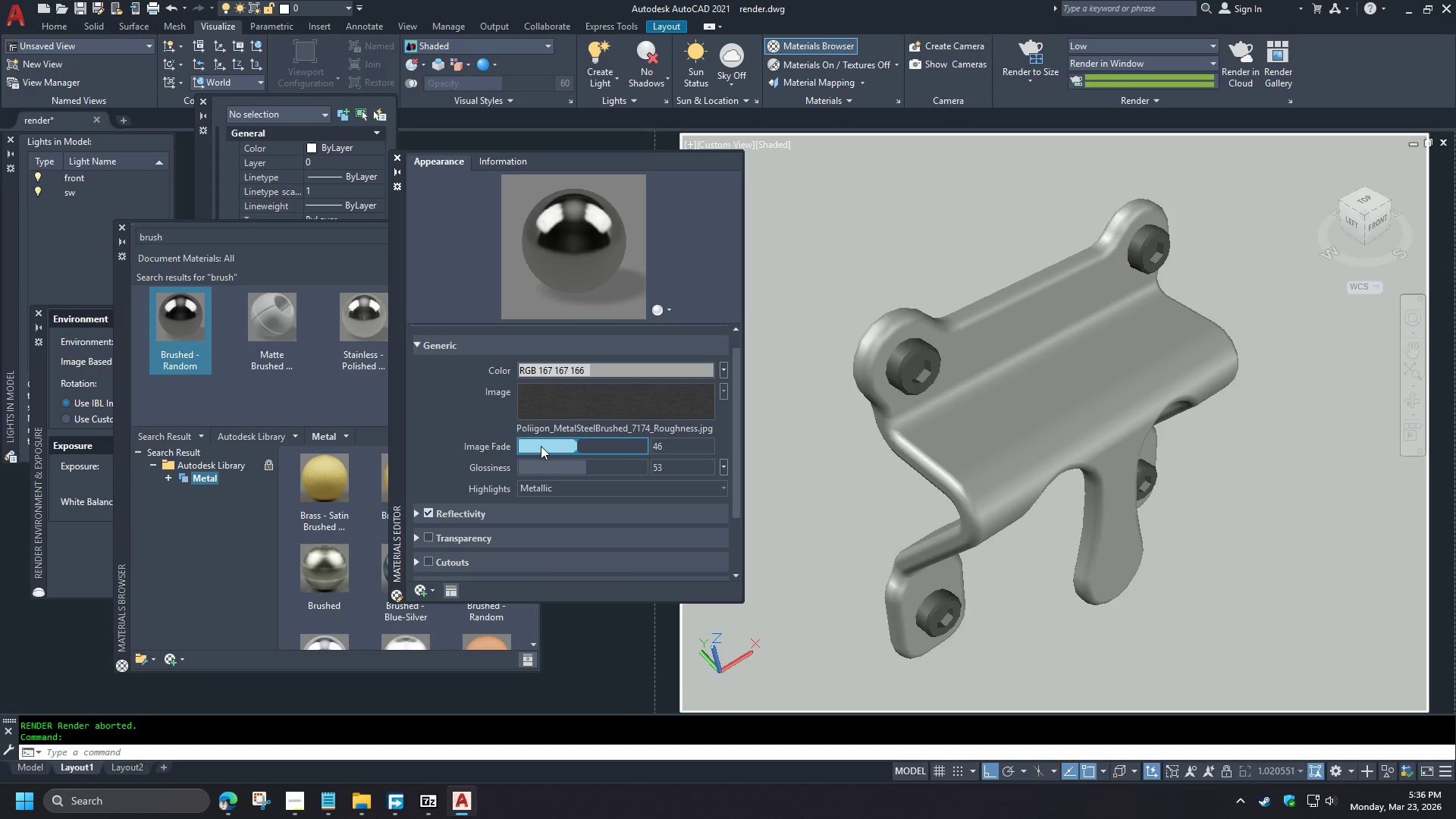 
left_click_drag(start_coordinate=[541, 445], to_coordinate=[527, 450])
 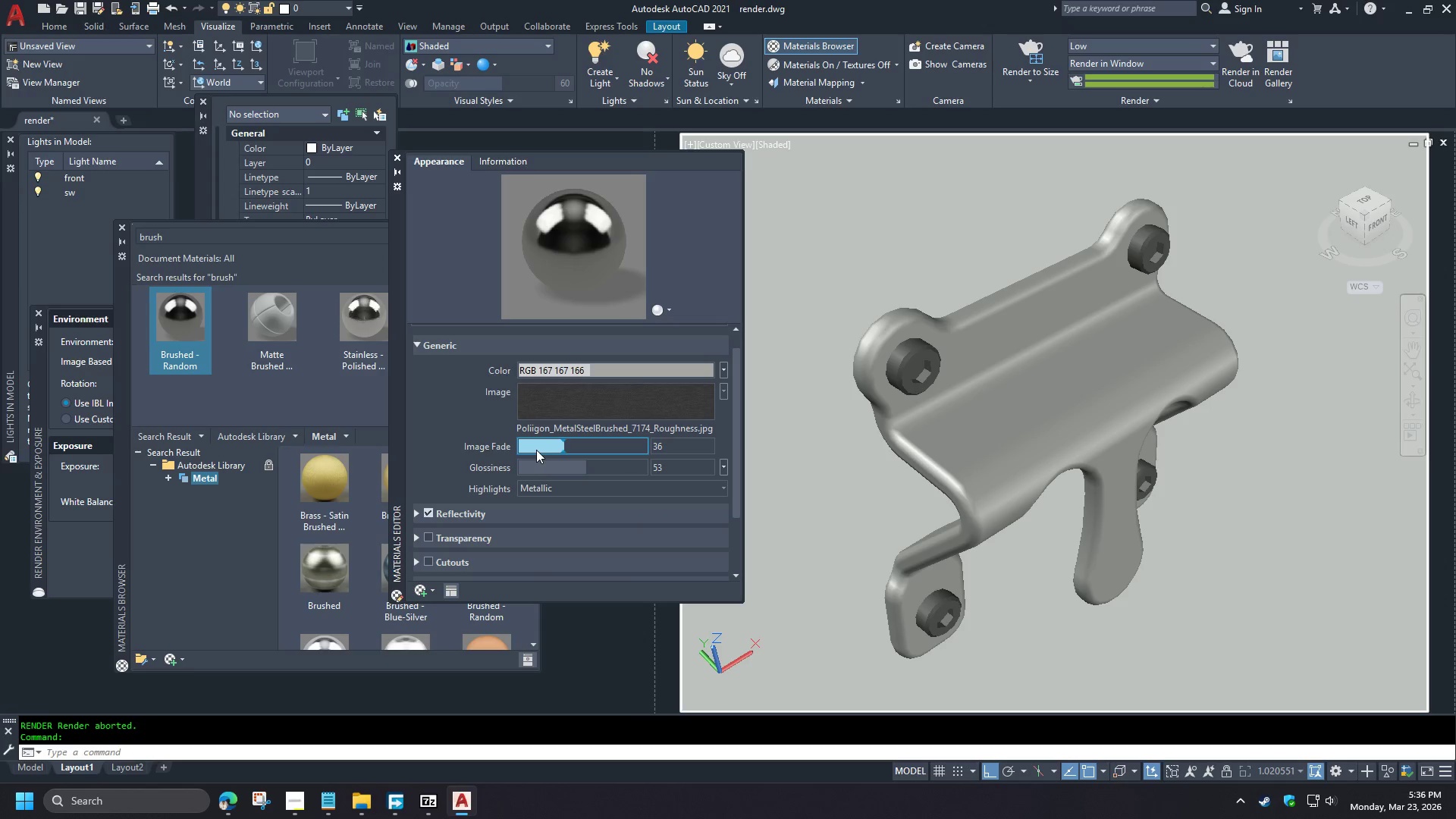 
left_click_drag(start_coordinate=[543, 449], to_coordinate=[519, 449])
 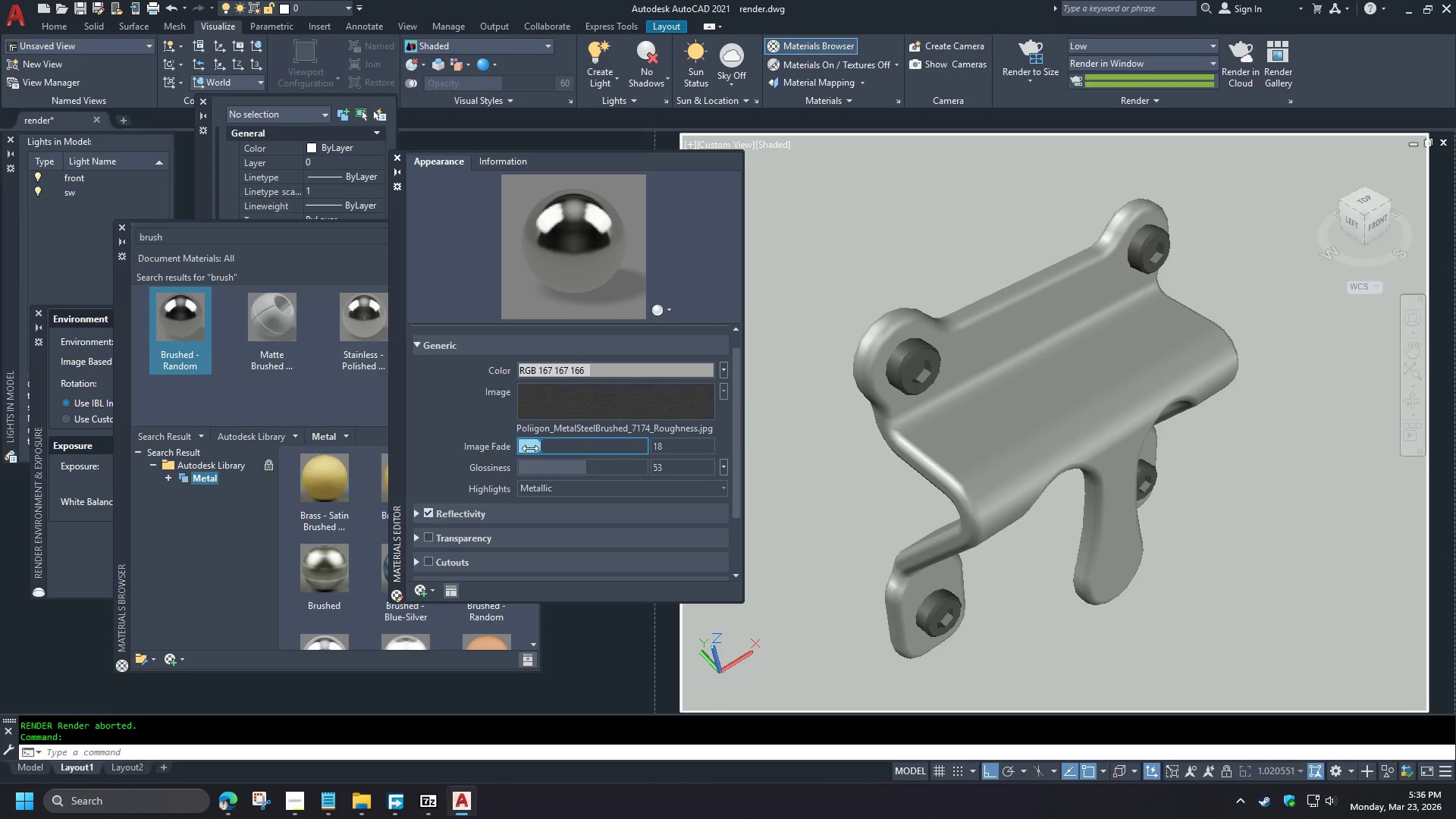 
left_click_drag(start_coordinate=[530, 448], to_coordinate=[526, 448])
 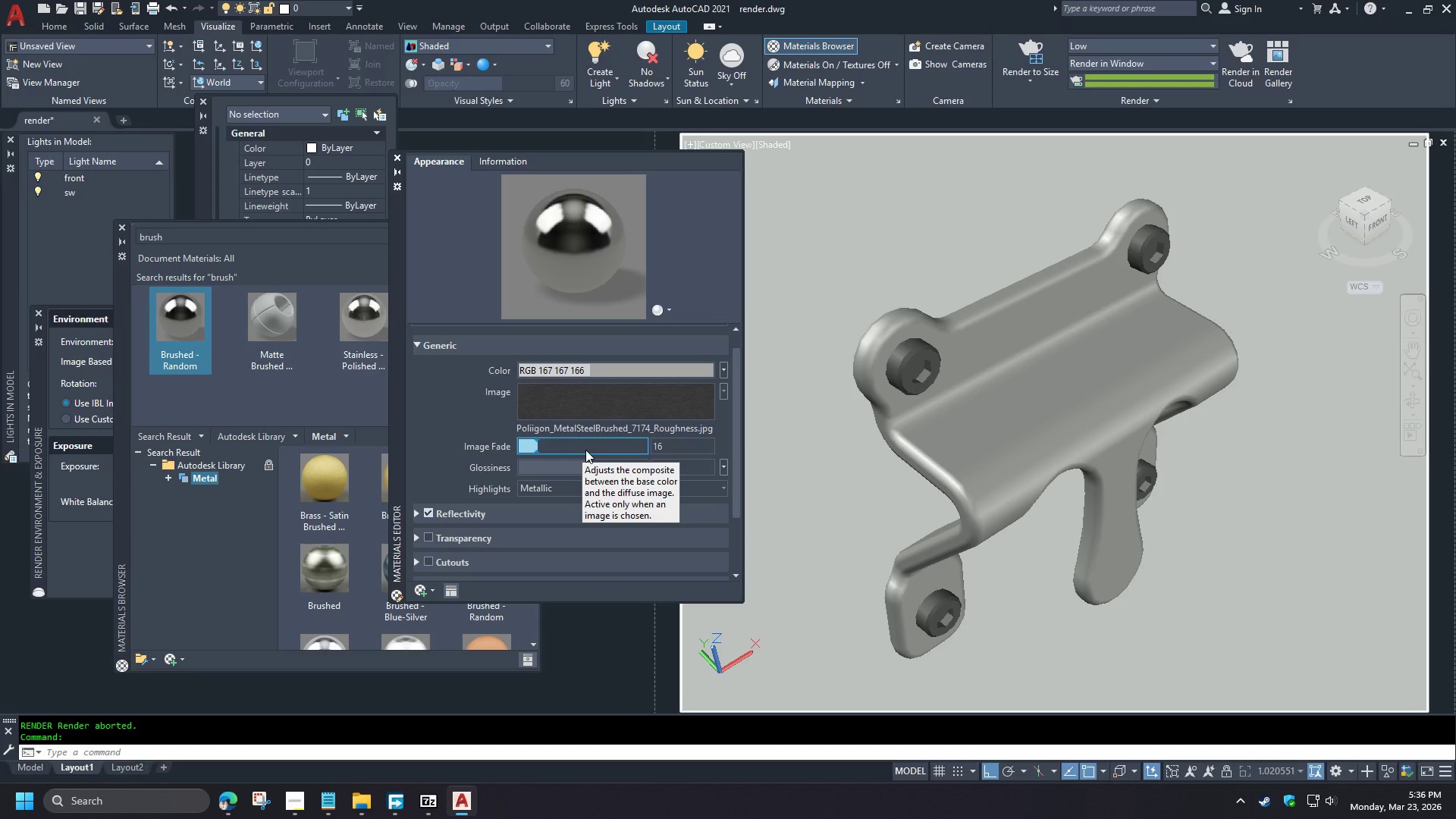 
key(ArrowLeft)
 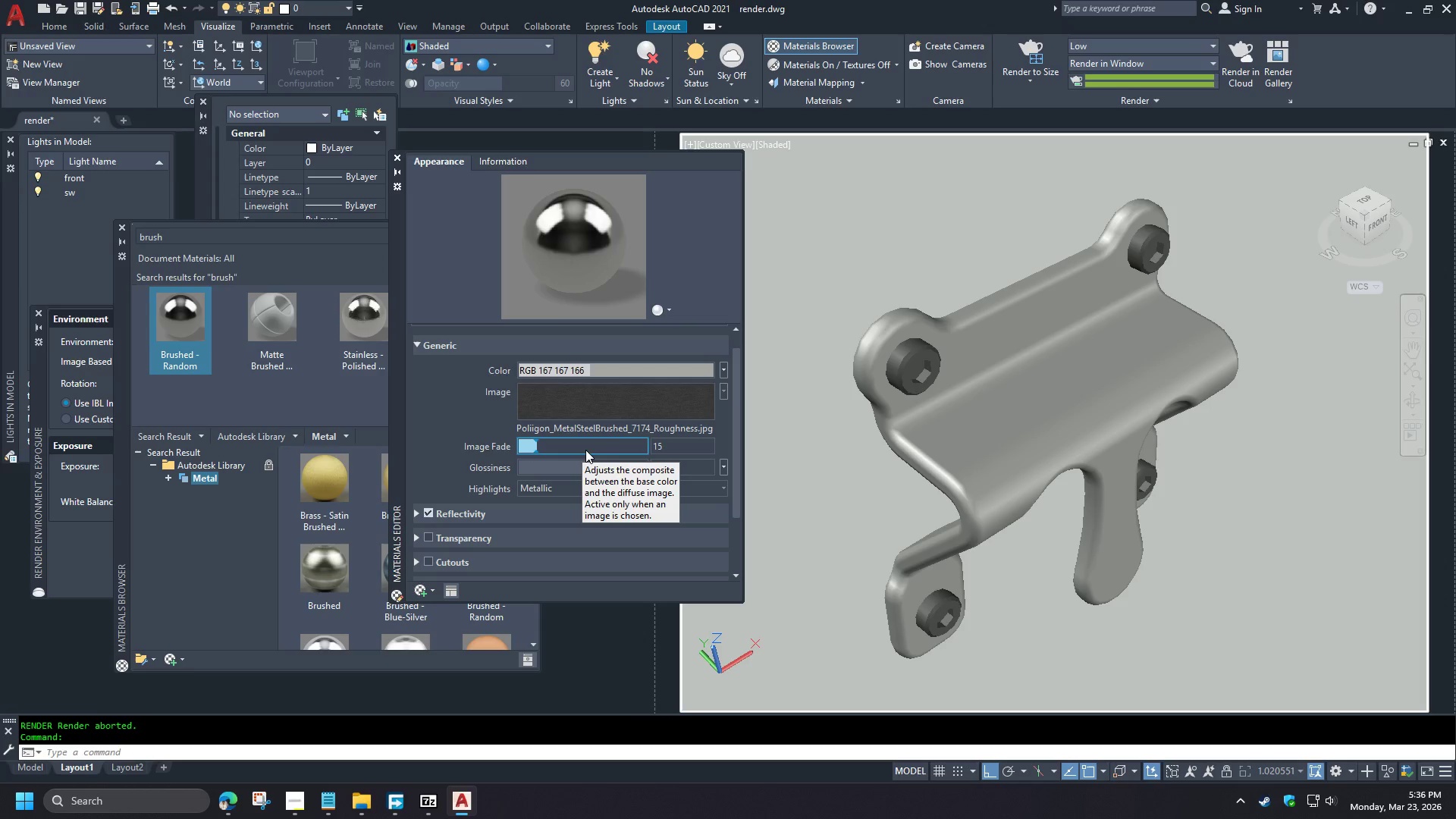 
hold_key(key=ArrowLeft, duration=0.8)
 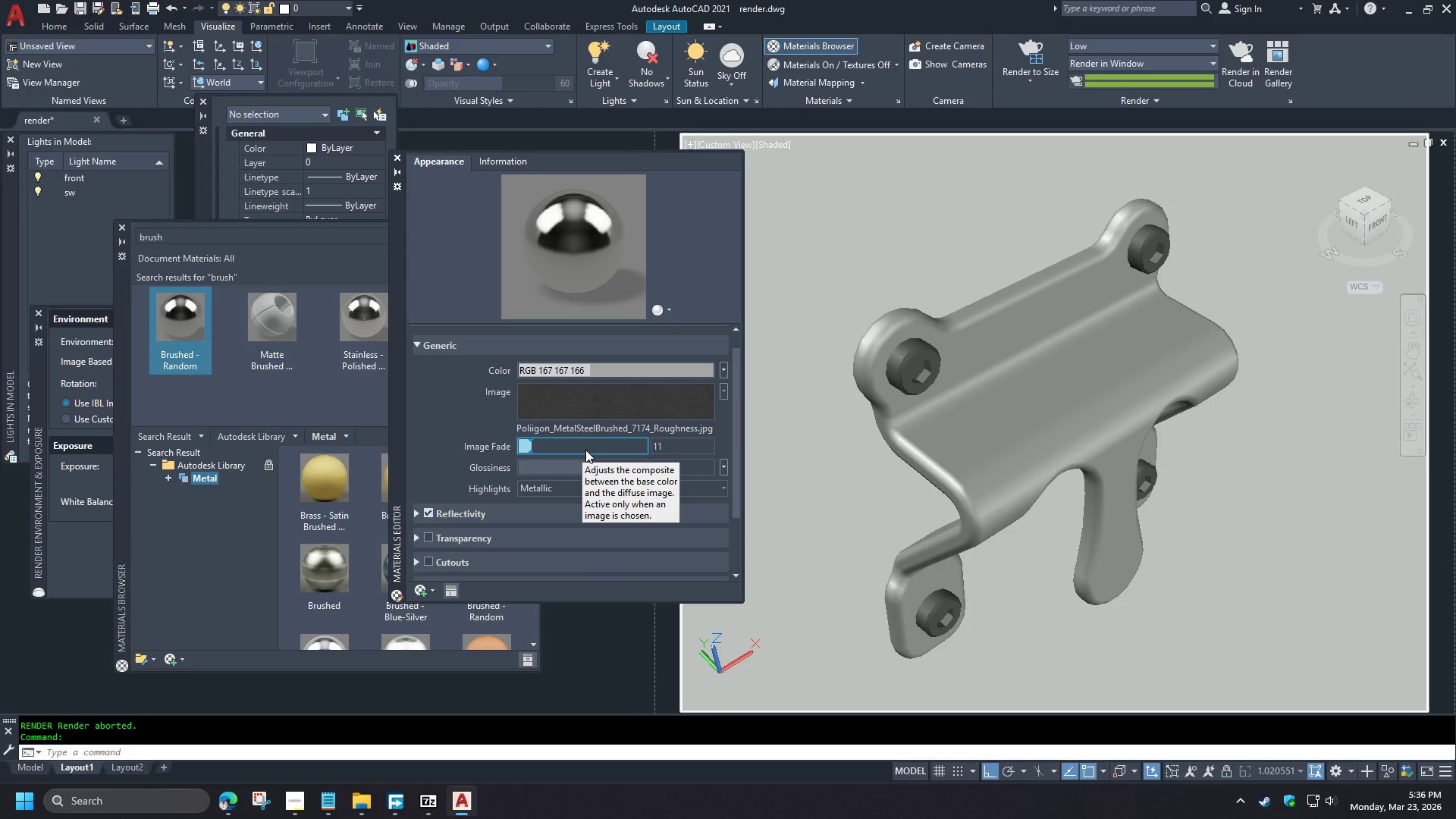 
hold_key(key=ArrowLeft, duration=0.86)
 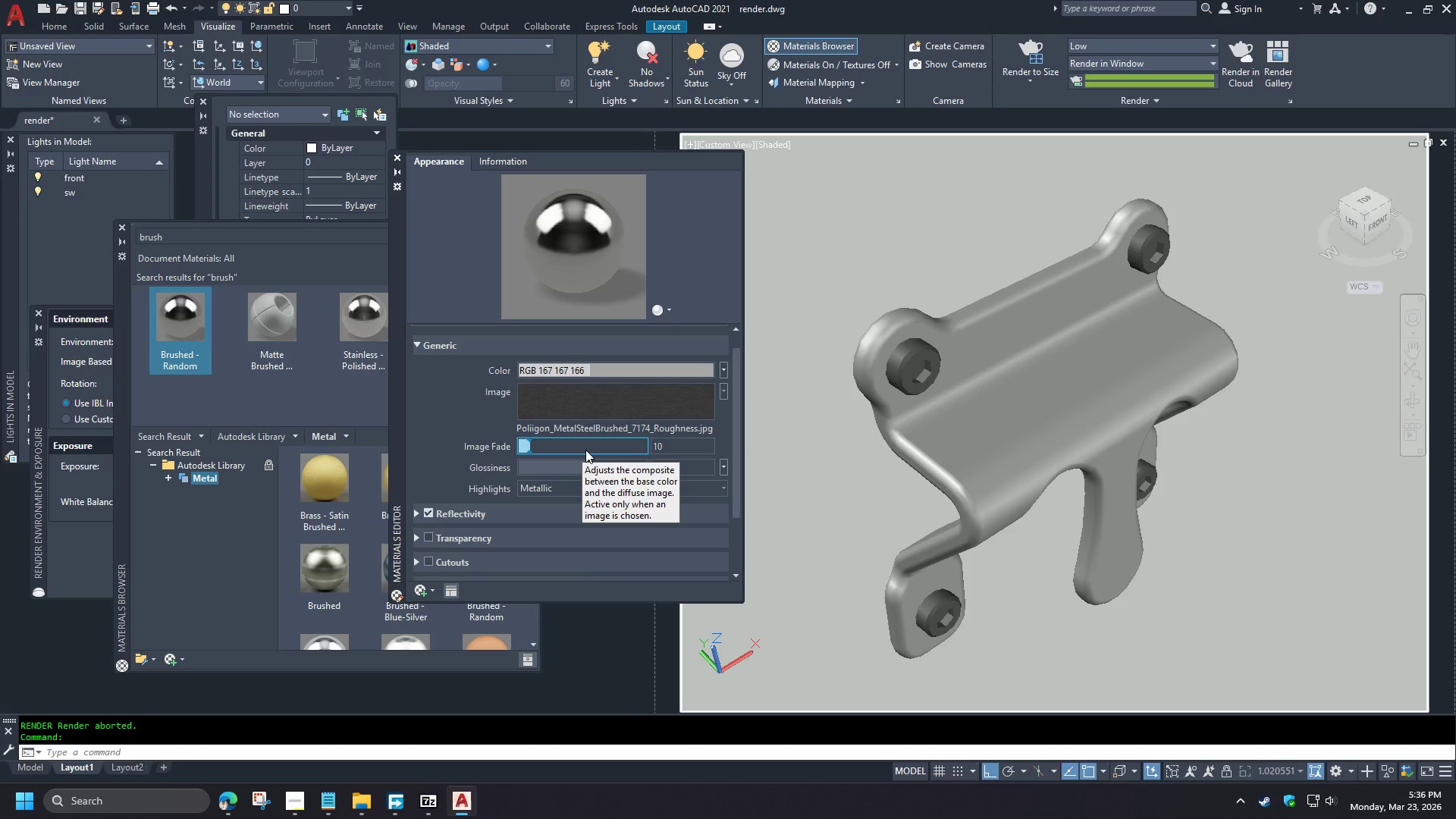 
key(ArrowLeft)
 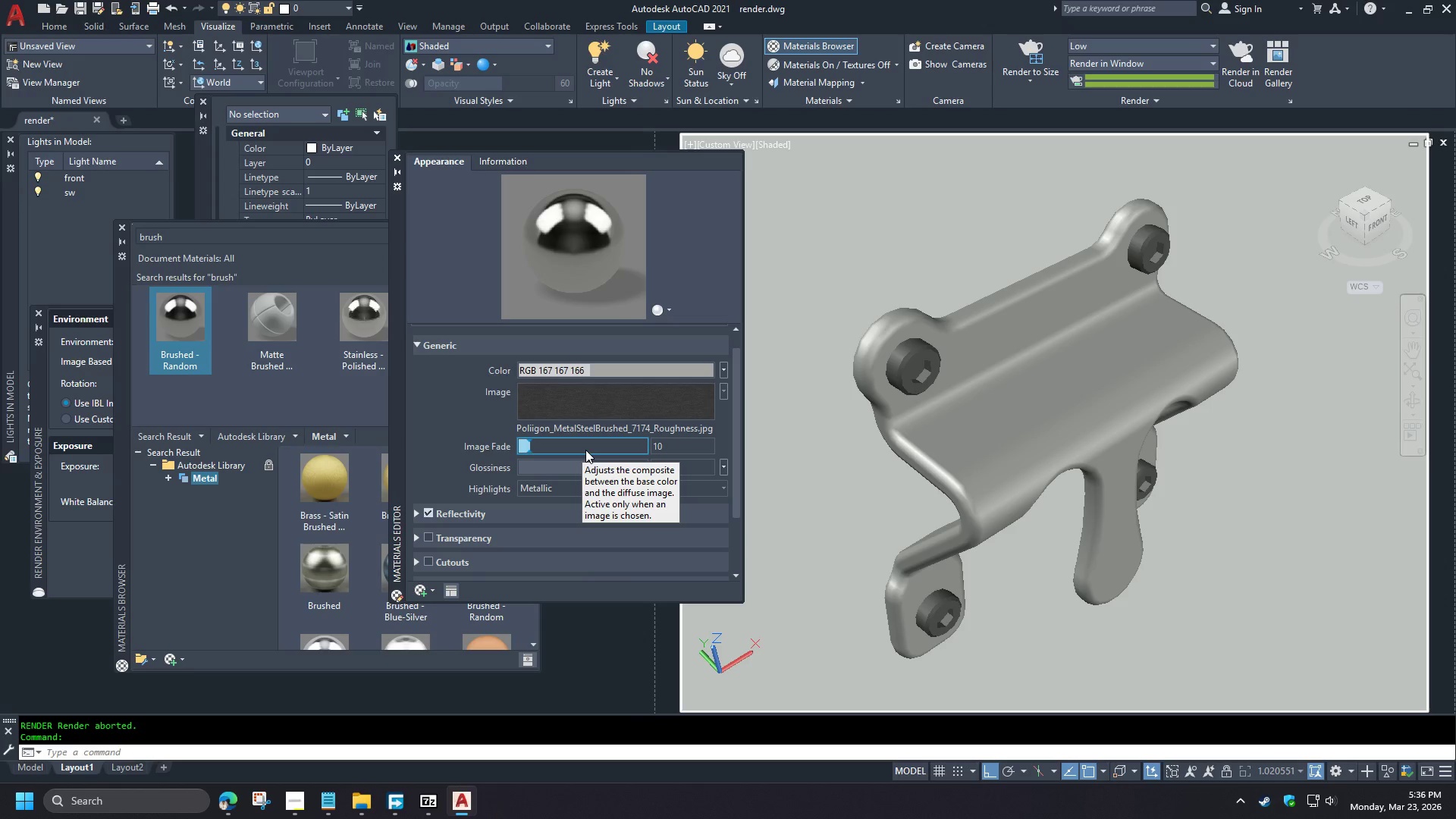 
key(ArrowLeft)
 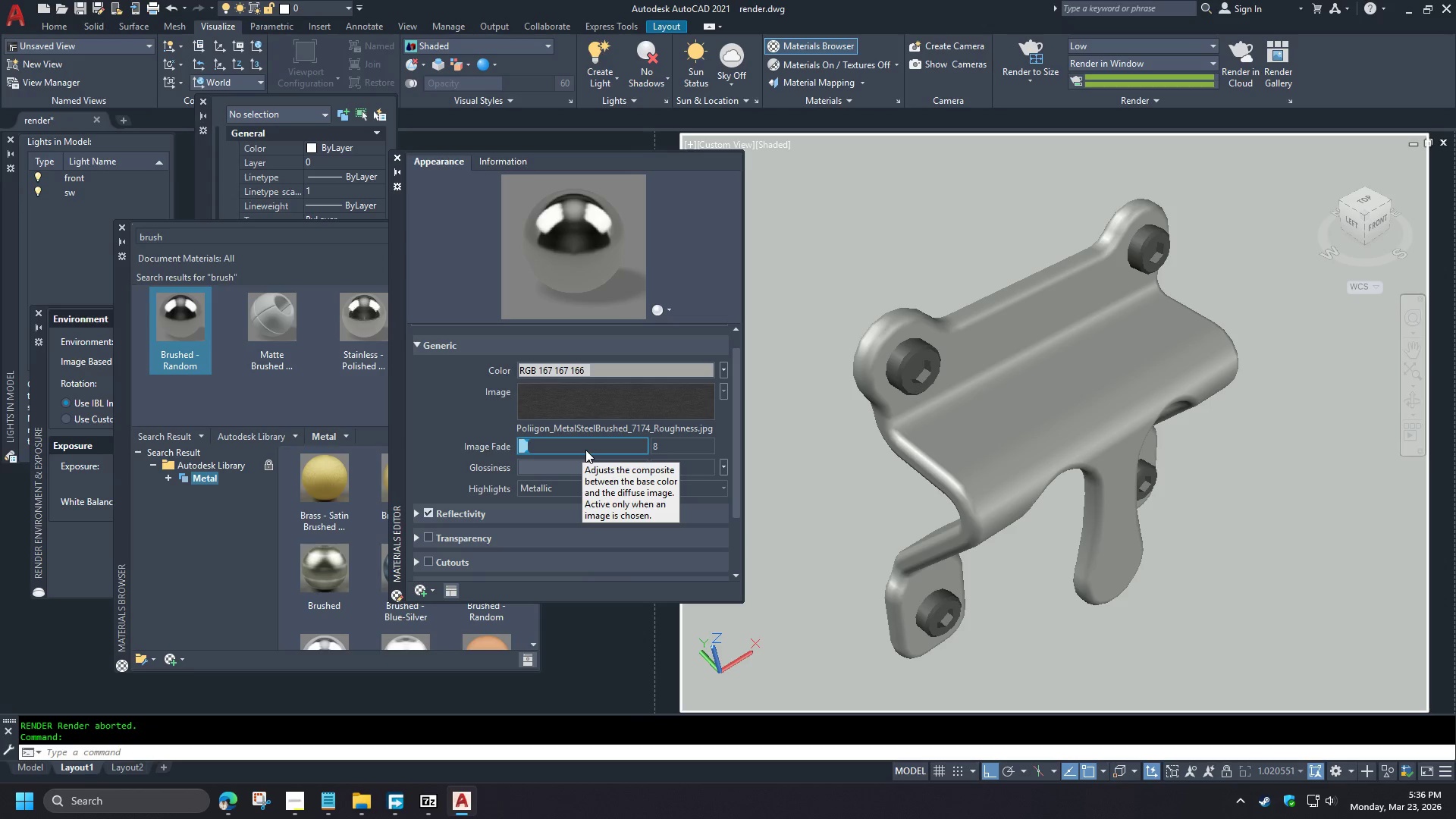 
key(ArrowLeft)
 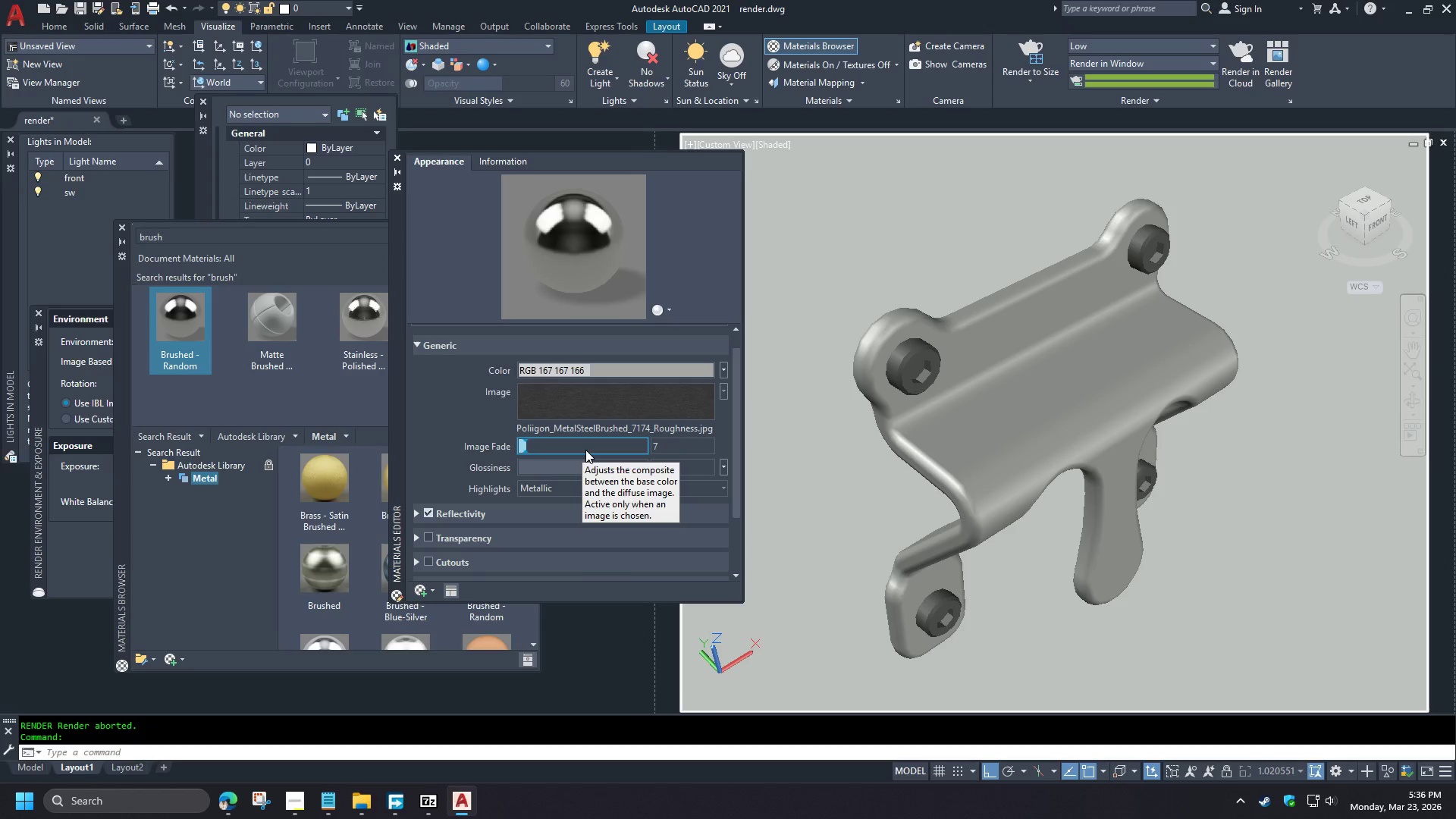 
key(ArrowRight)
 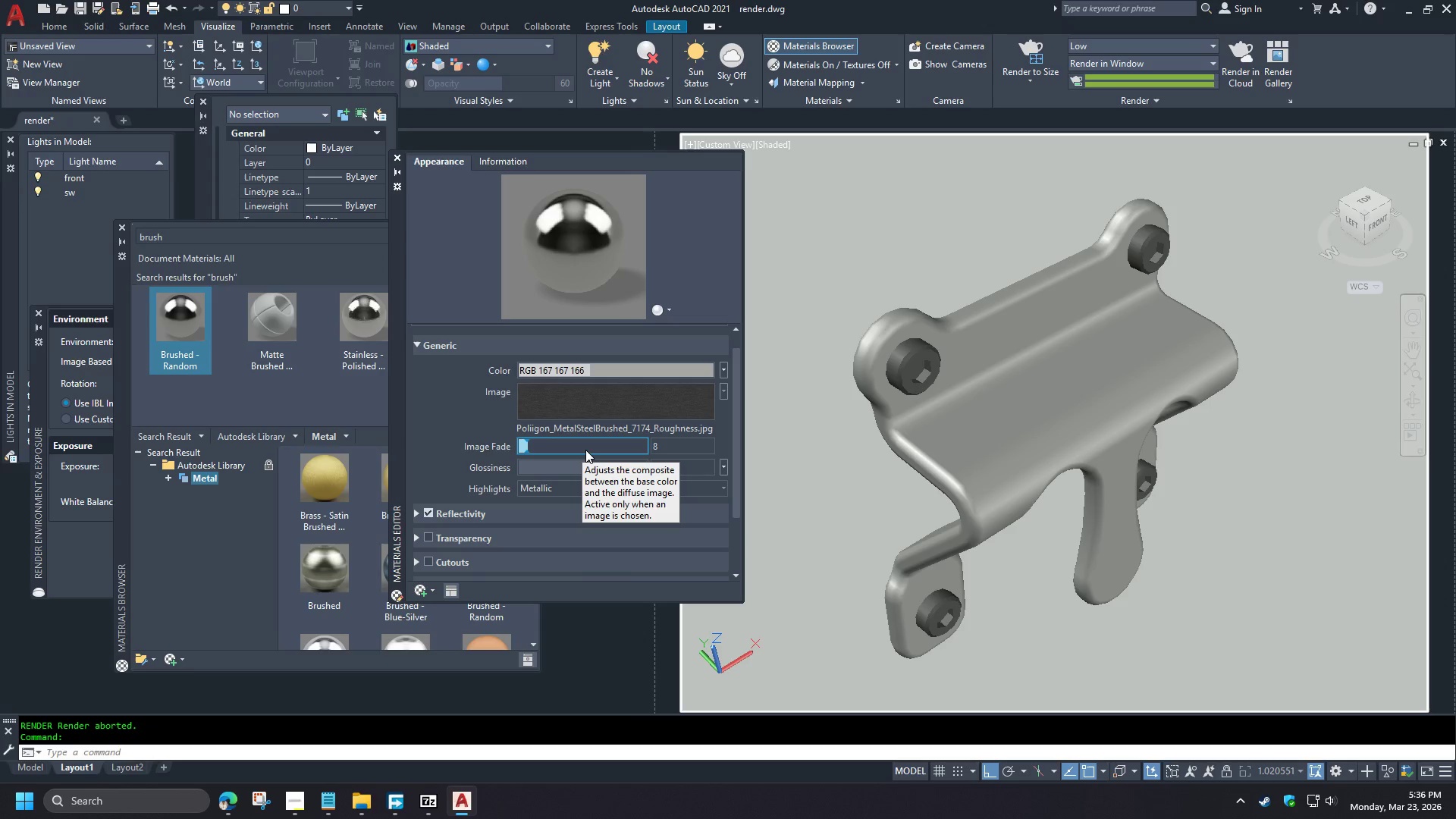 
key(ArrowRight)
 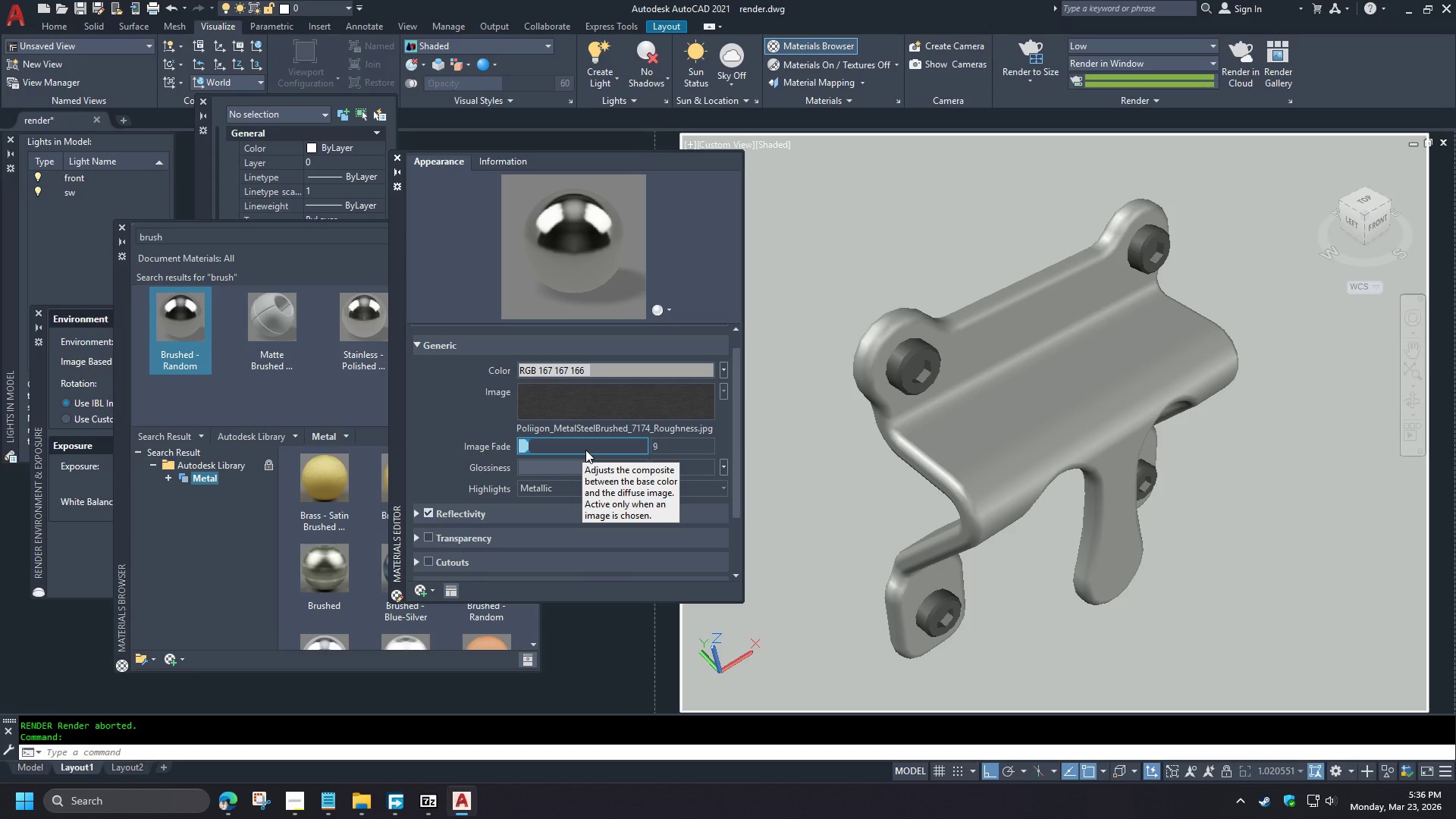 
key(ArrowRight)
 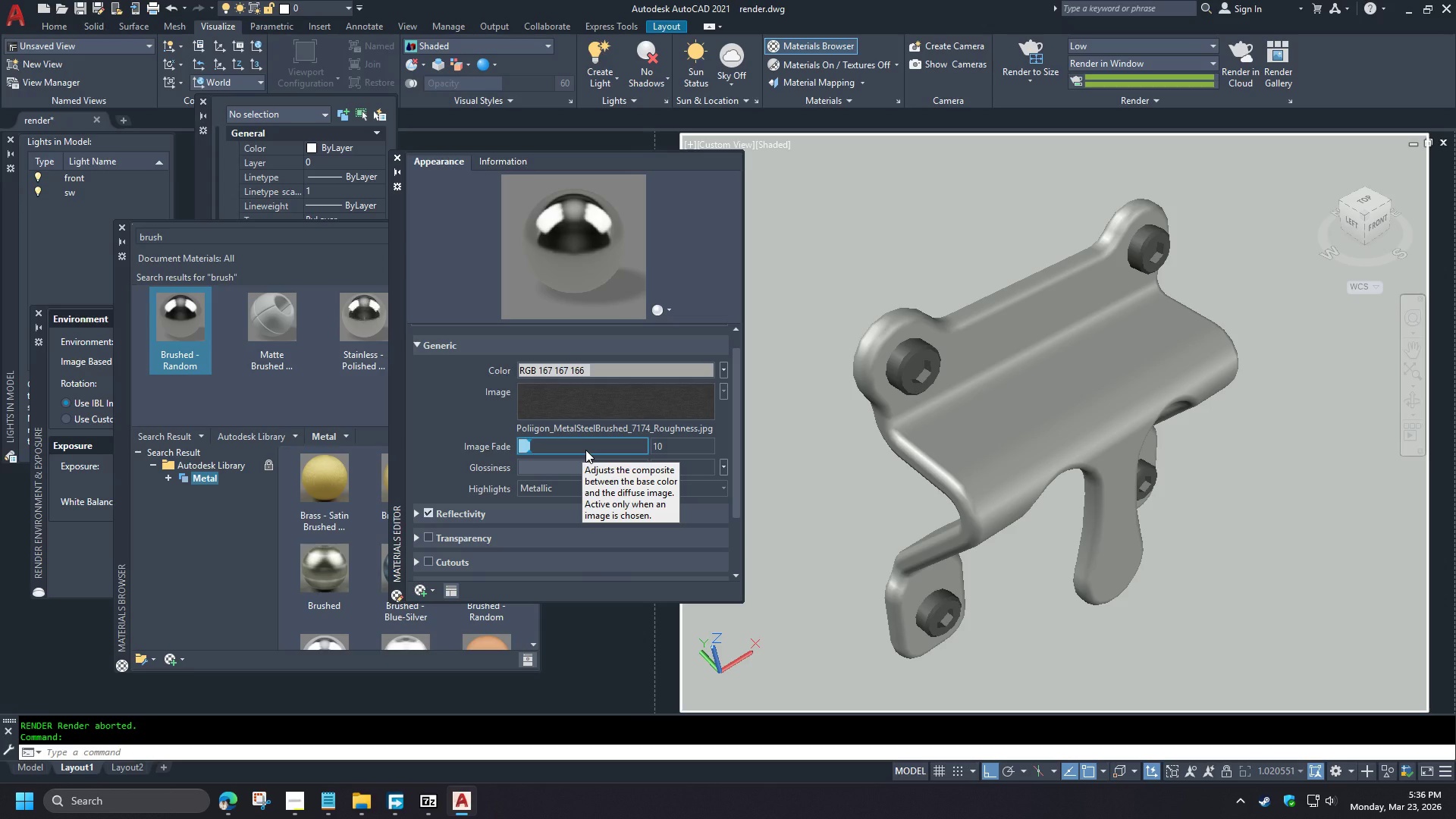 
key(ArrowRight)
 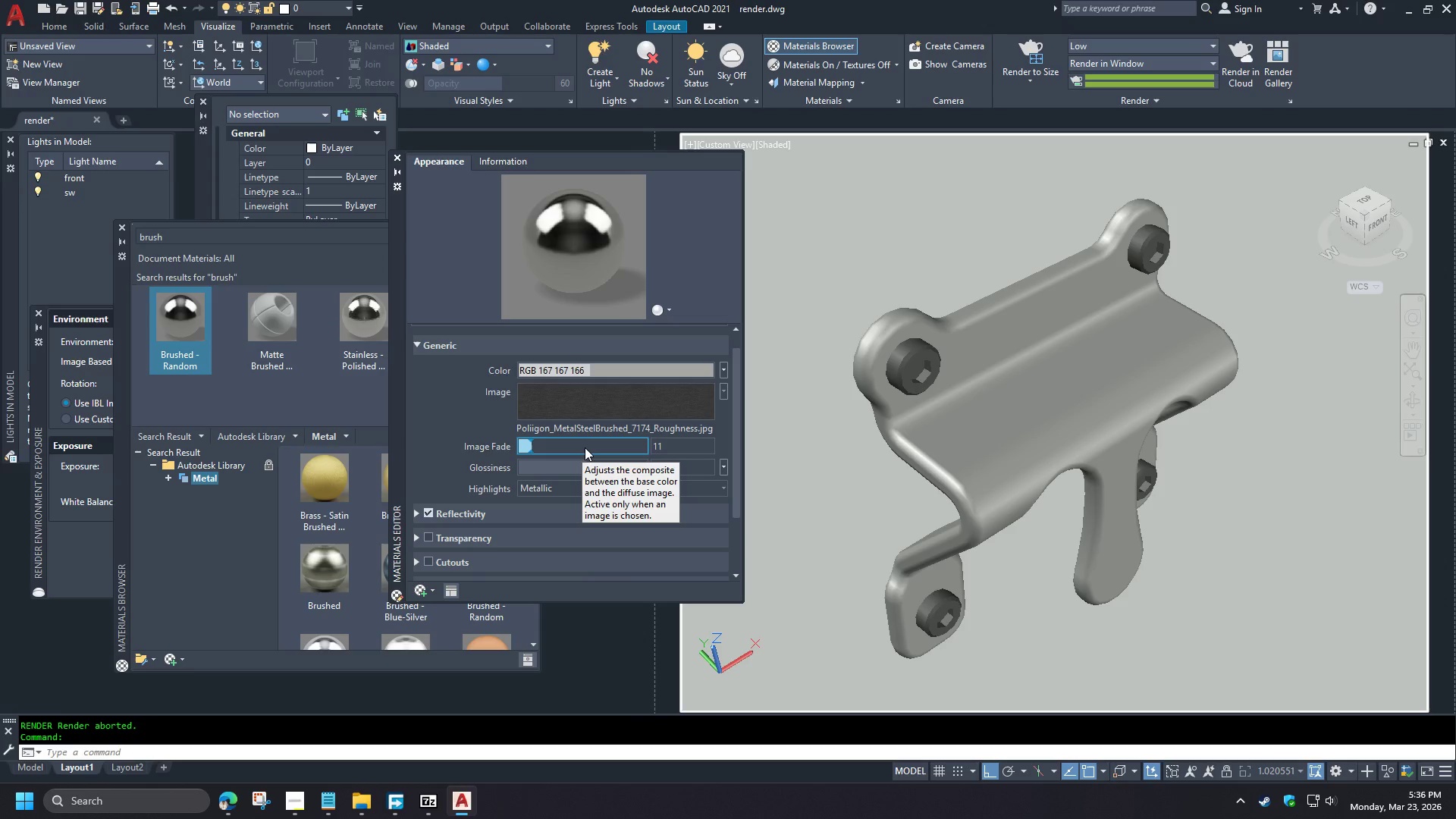 
key(ArrowRight)
 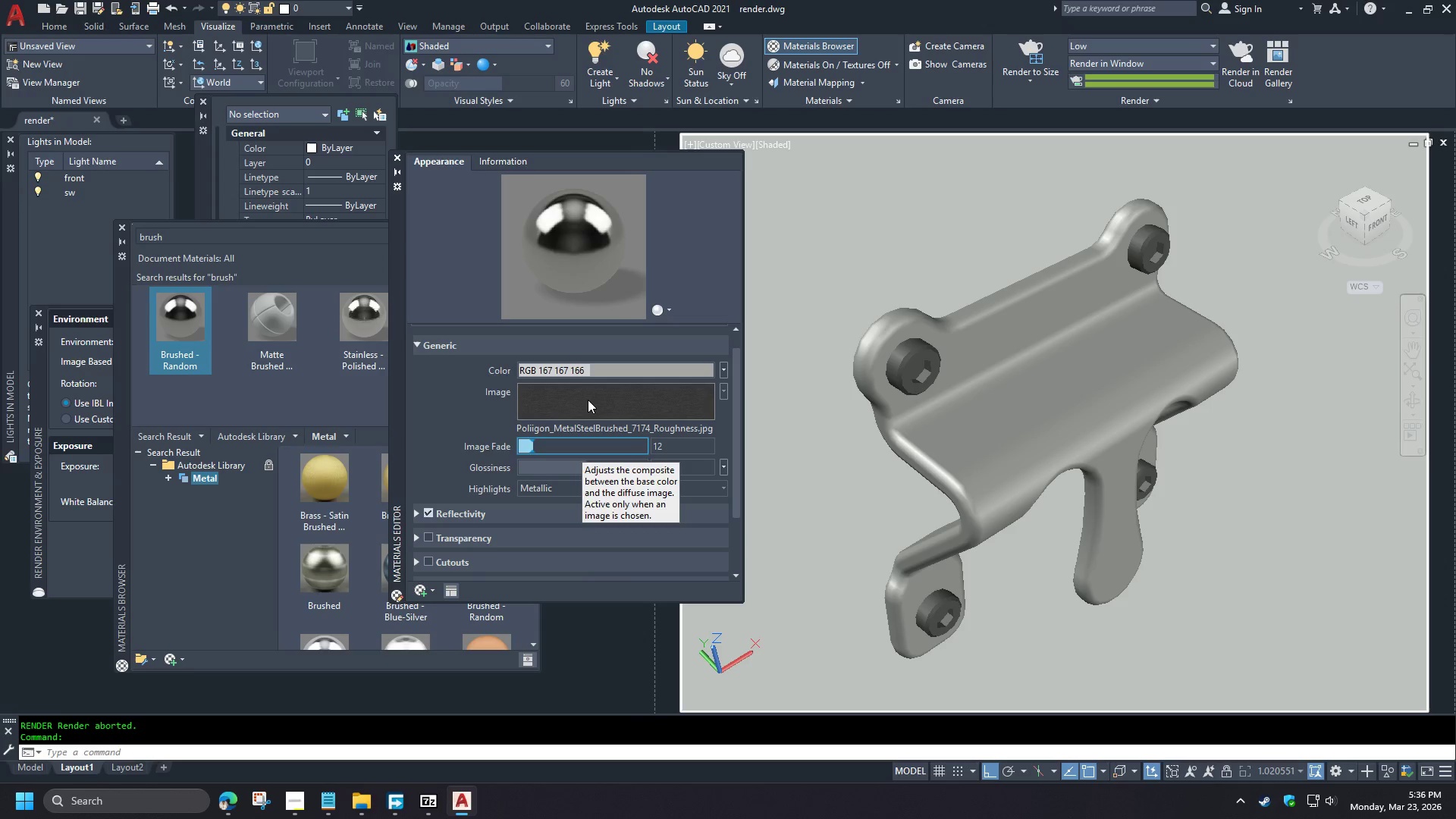 
left_click([588, 400])
 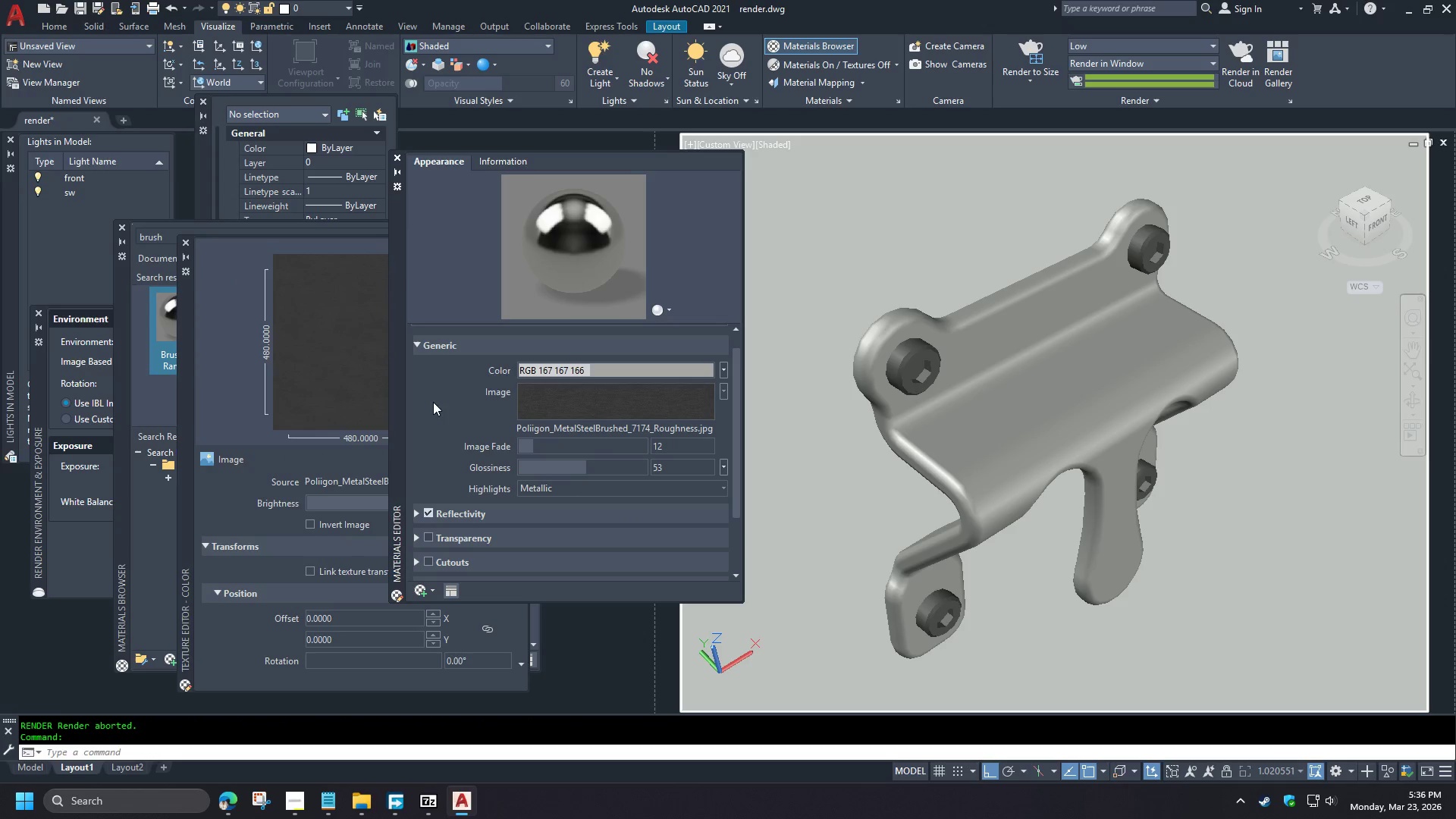 
wait(5.66)
 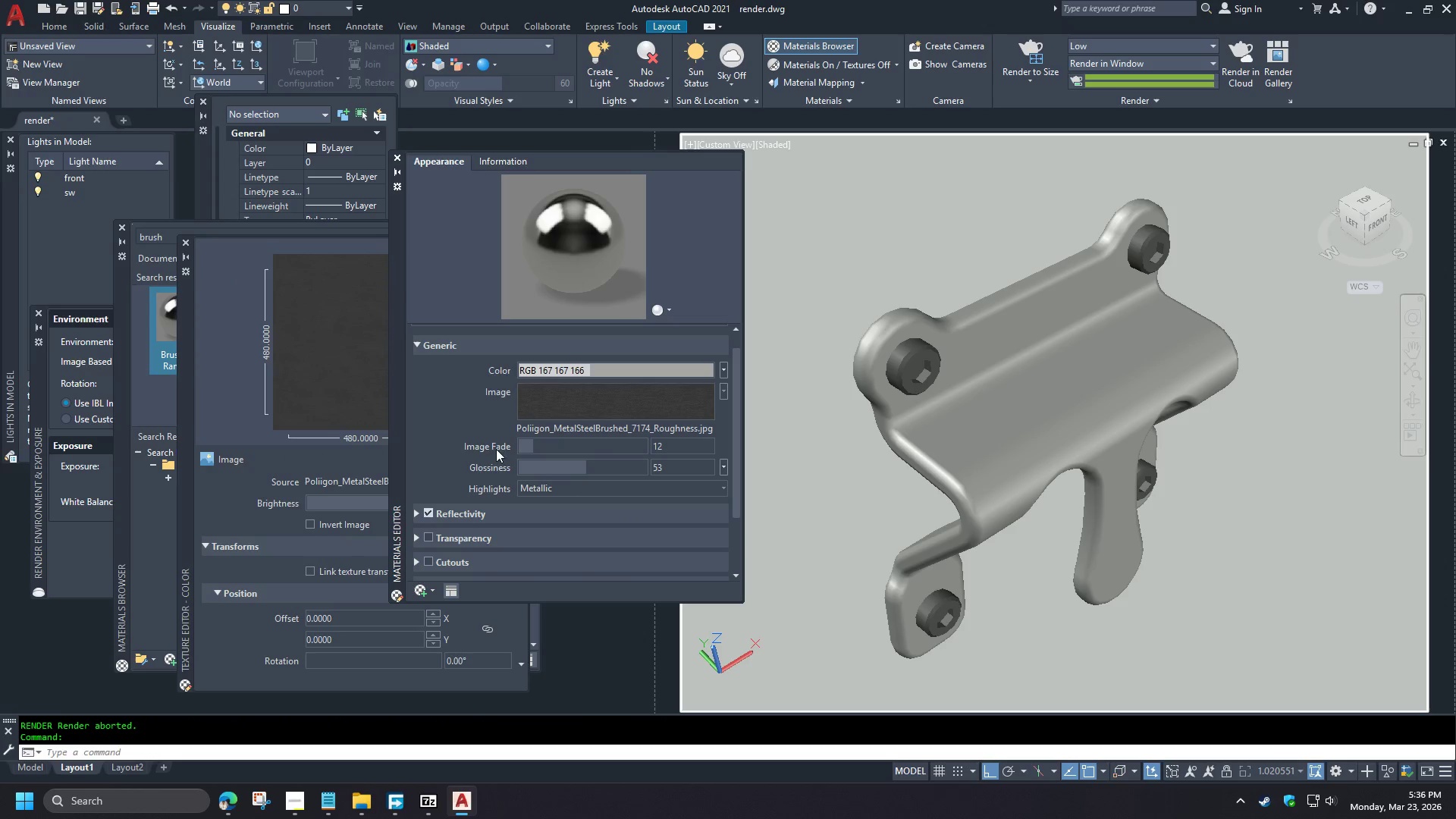 
left_click([243, 504])
 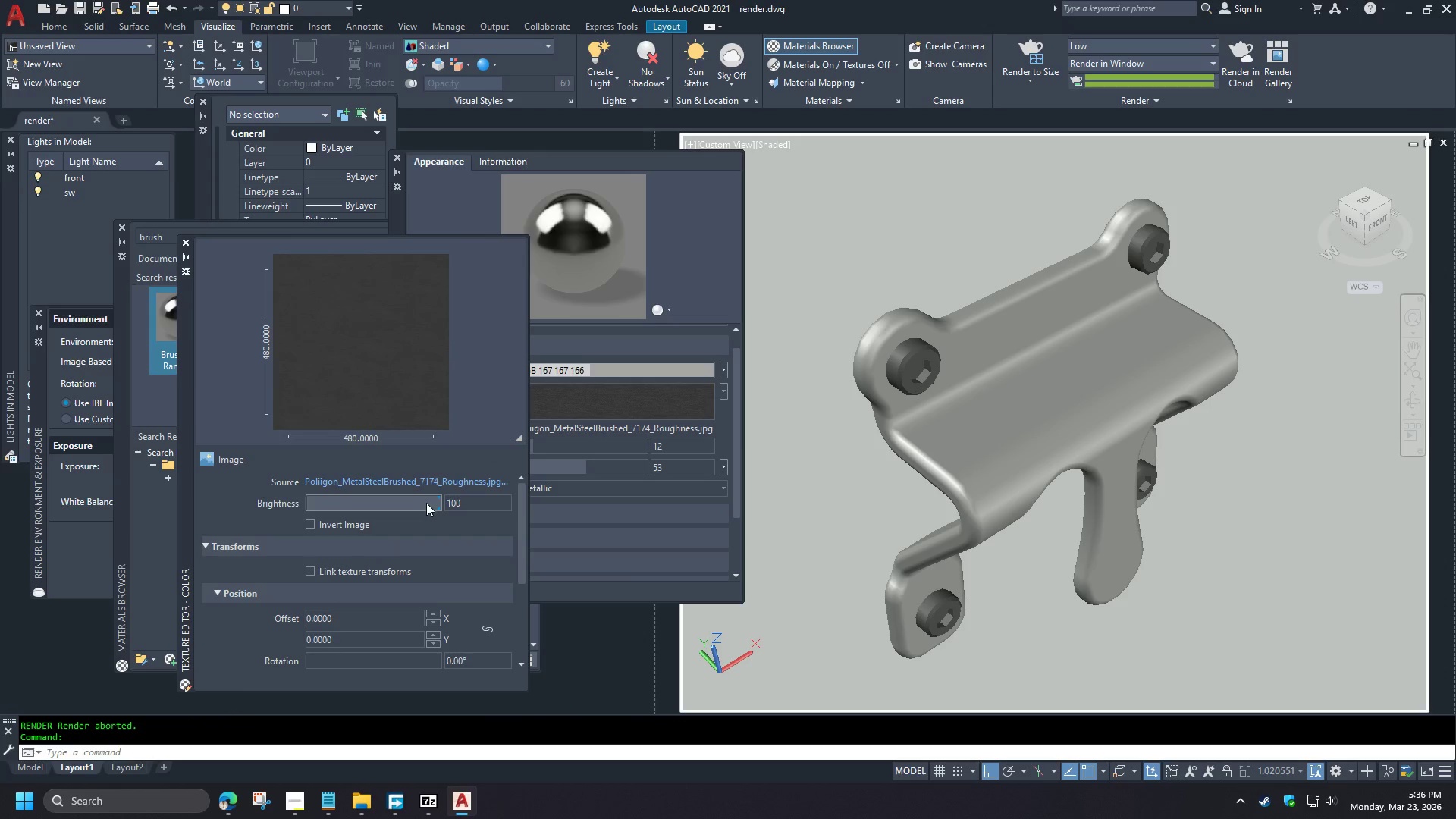 
left_click_drag(start_coordinate=[424, 504], to_coordinate=[391, 506])
 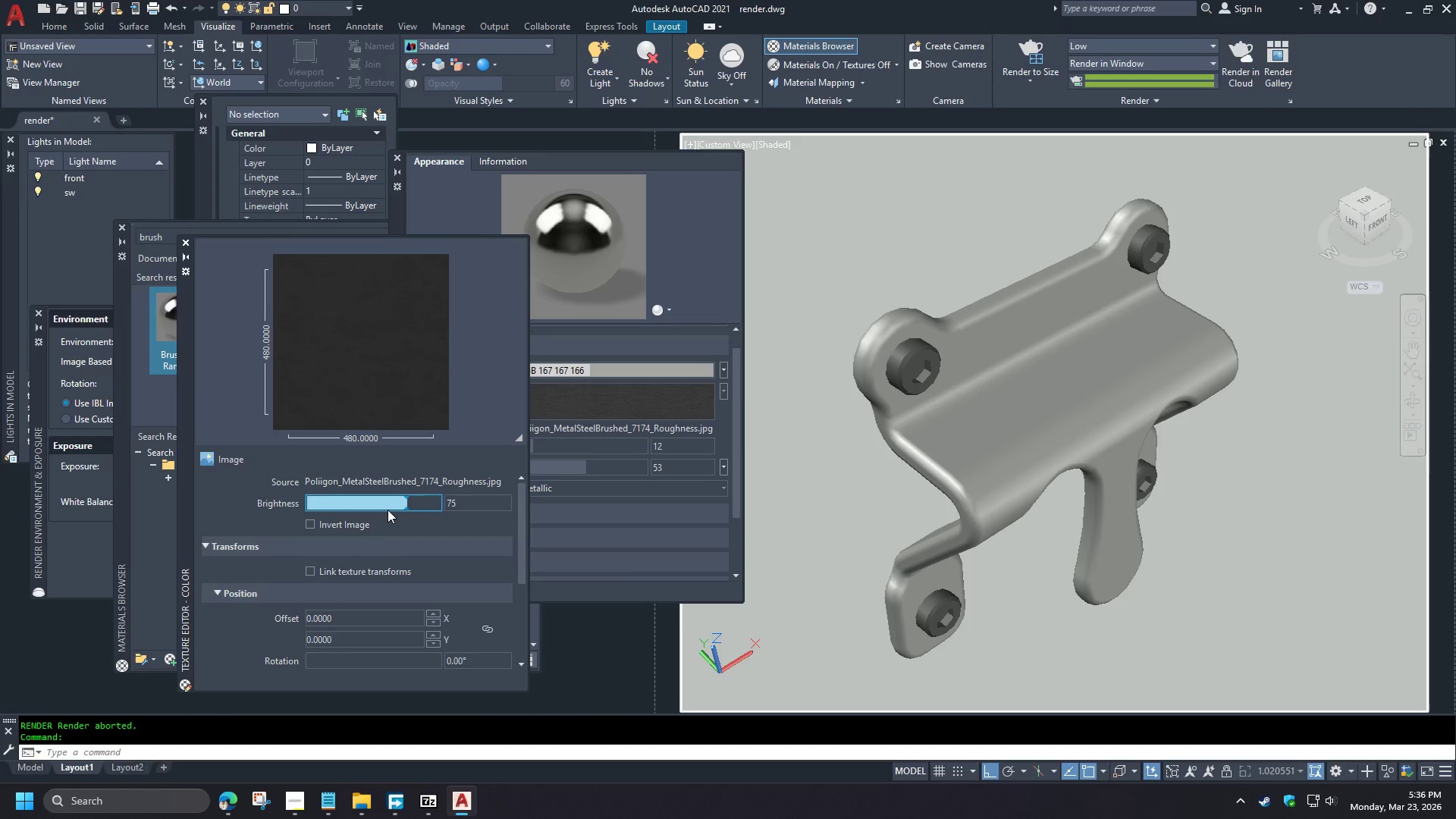 
left_click_drag(start_coordinate=[390, 508], to_coordinate=[453, 509])
 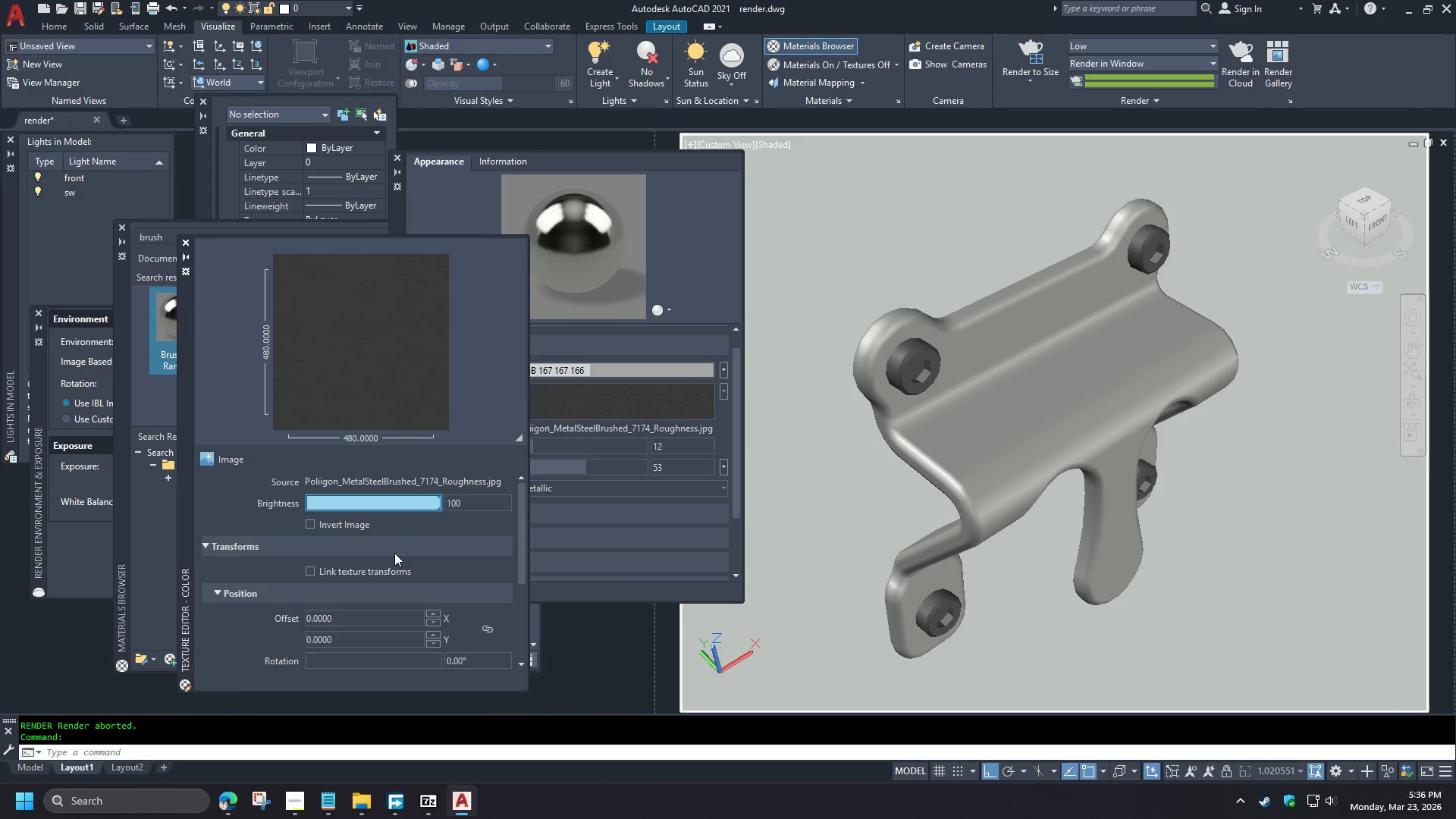 
left_click([370, 563])
 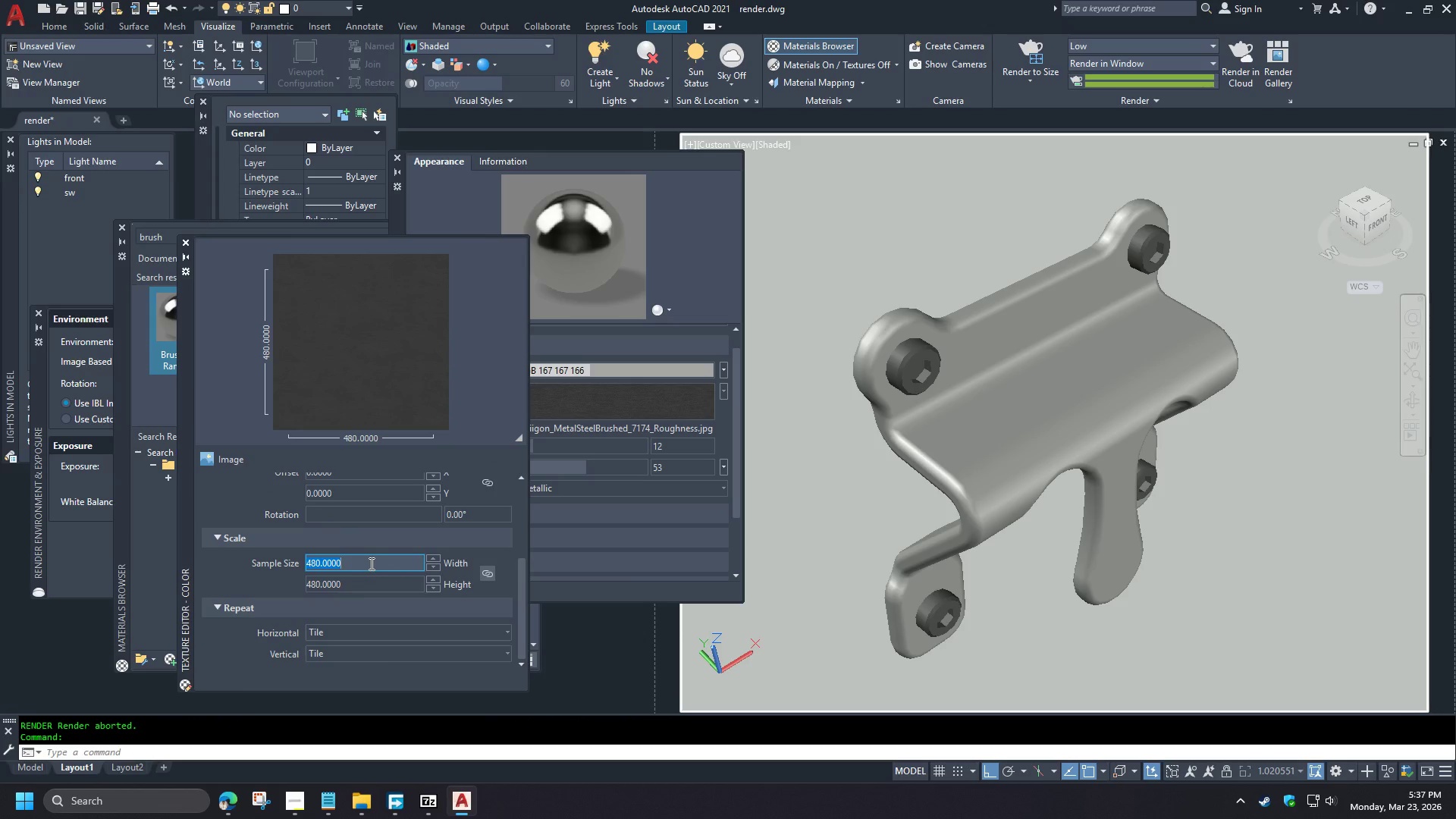 
key(Numpad5)
 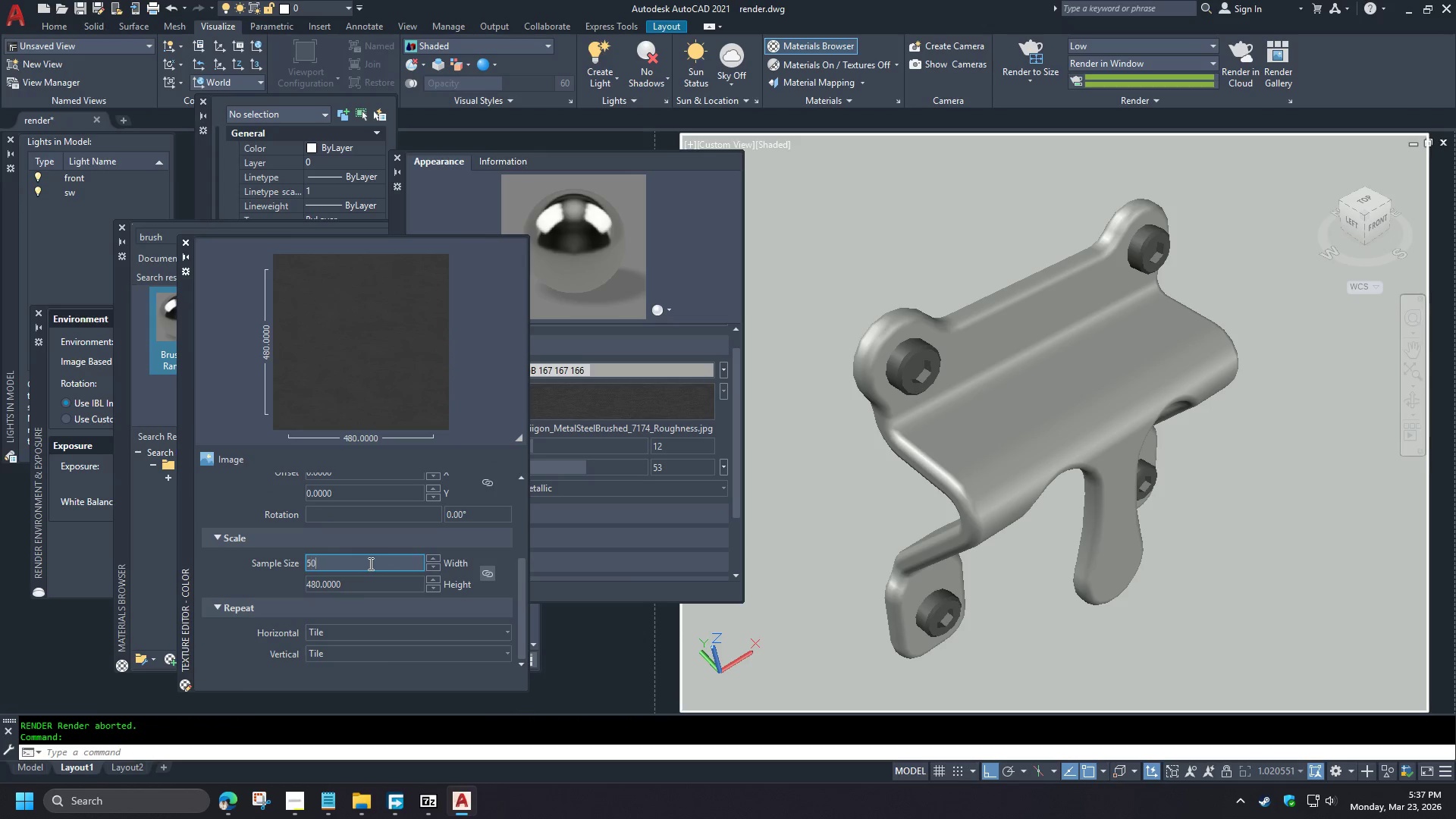 
key(Numpad0)
 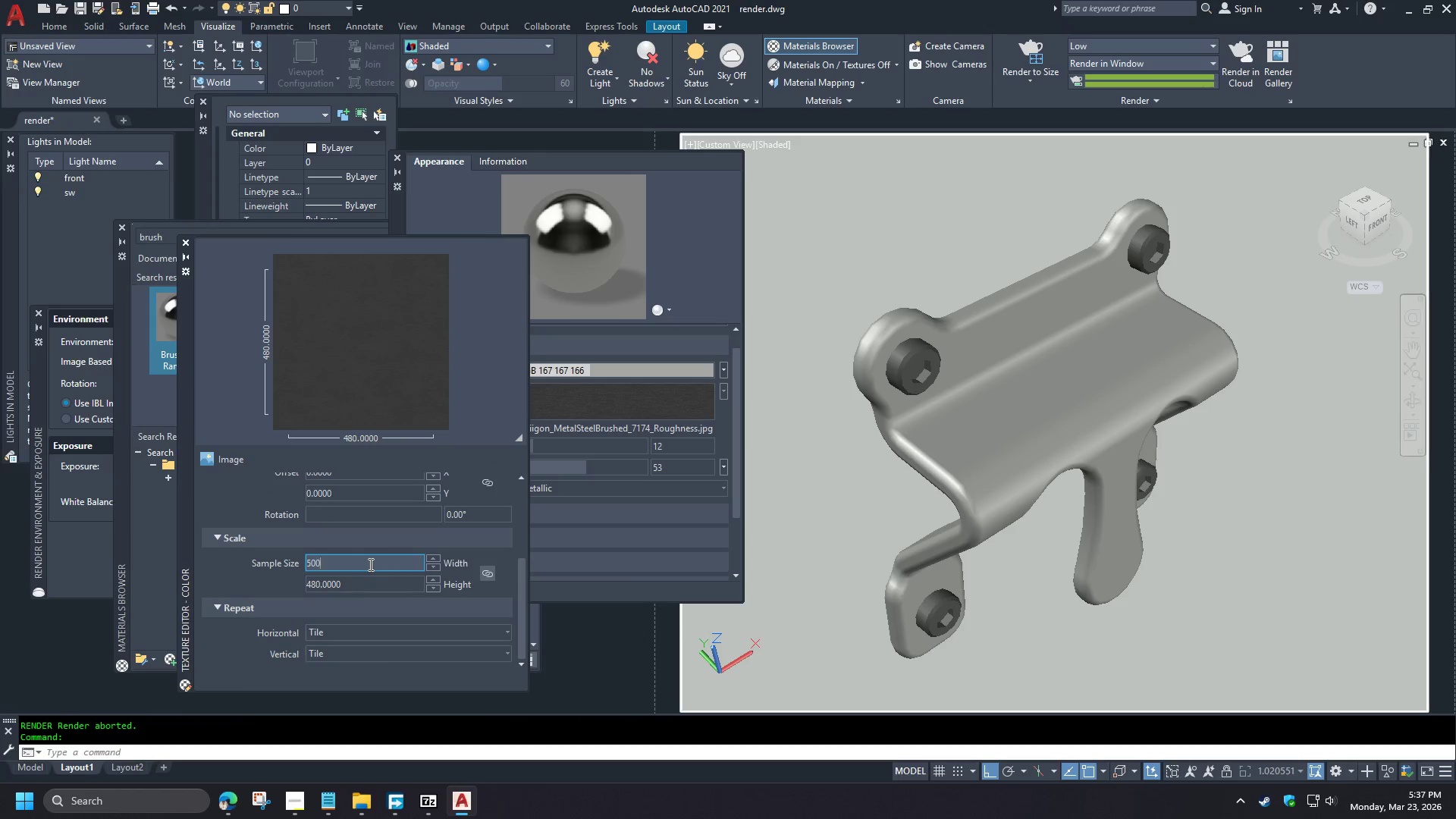 
key(Numpad0)
 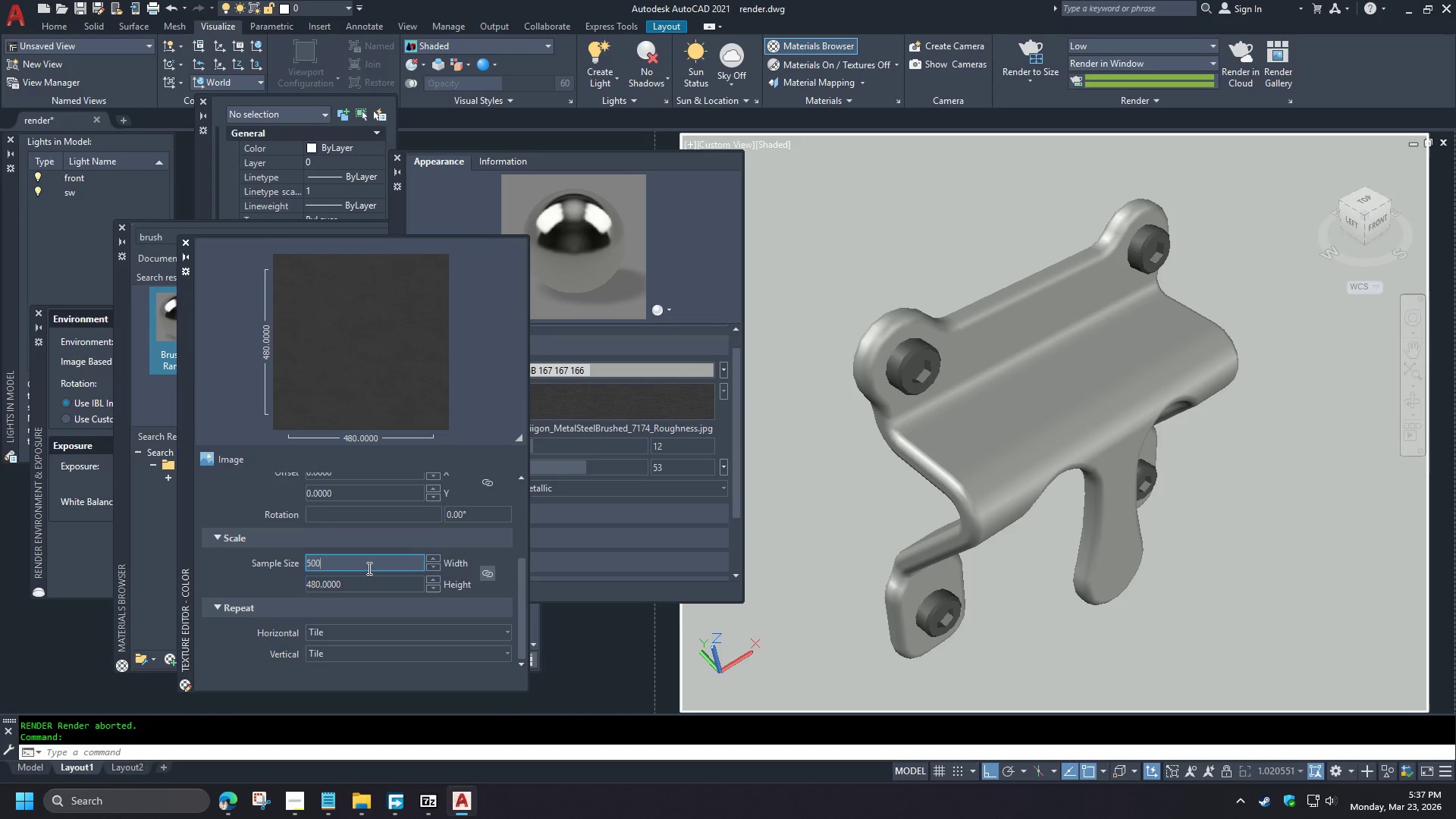 
key(Numpad0)
 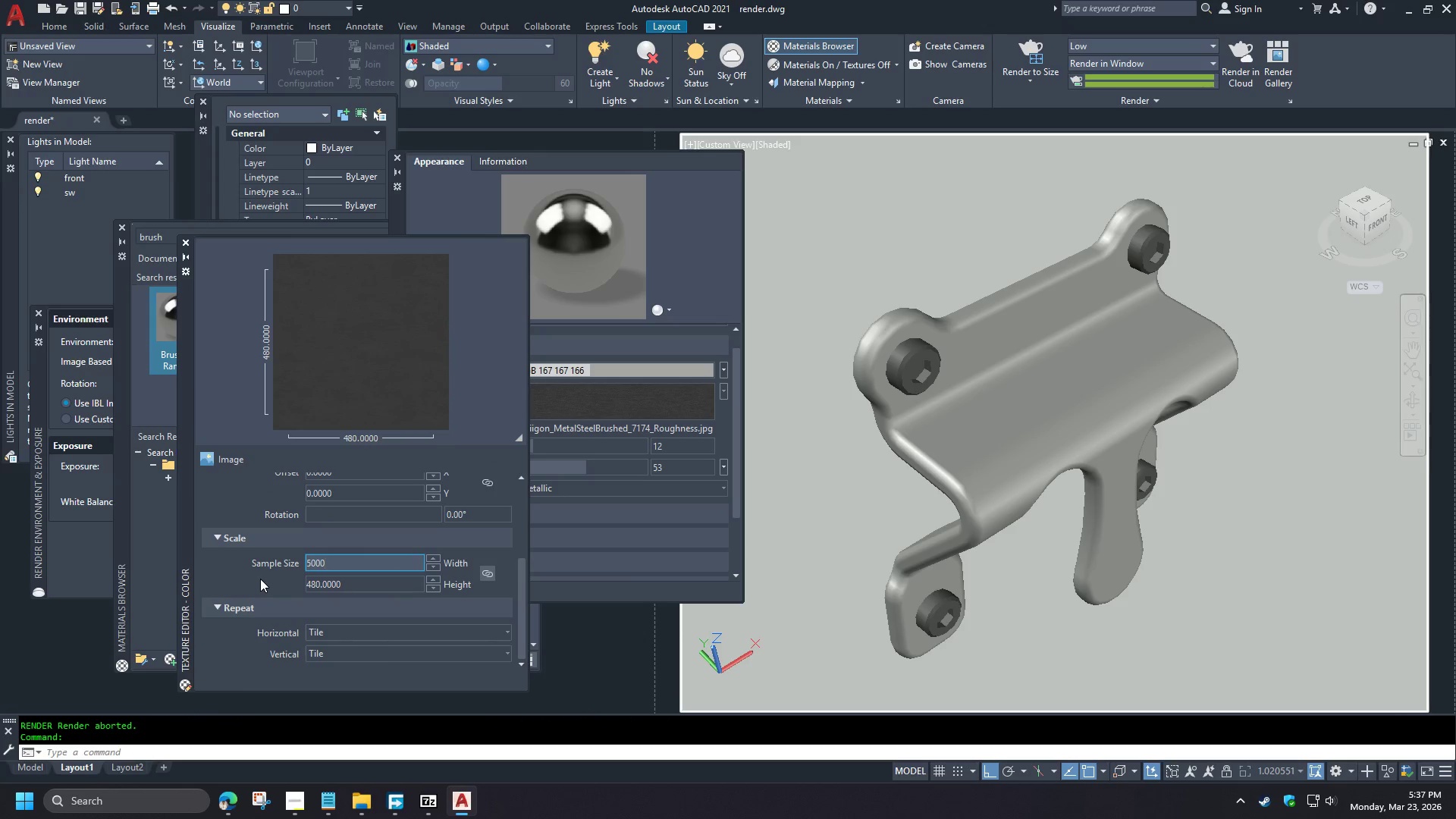 
left_click([260, 579])
 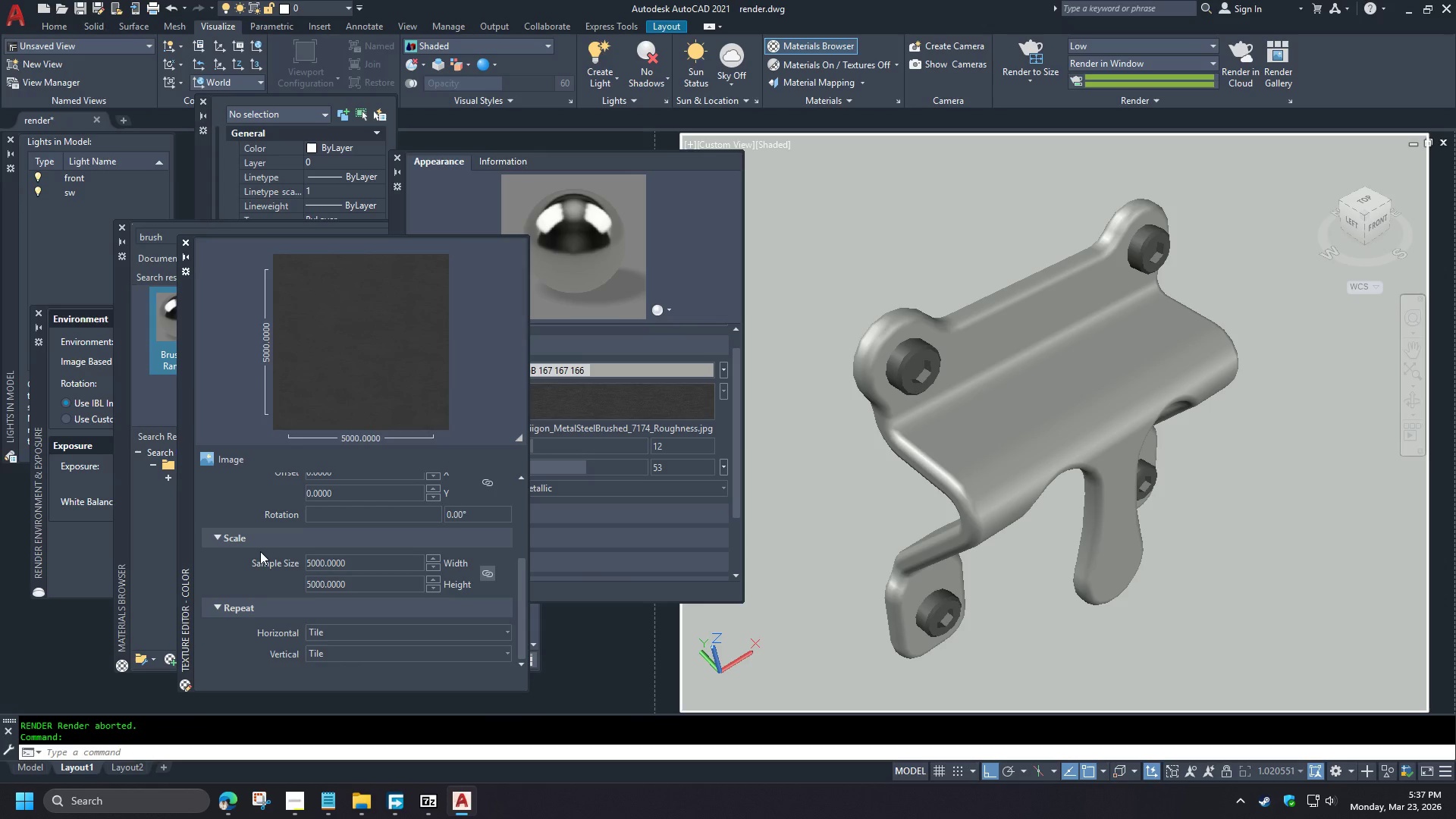 
left_click([184, 239])
 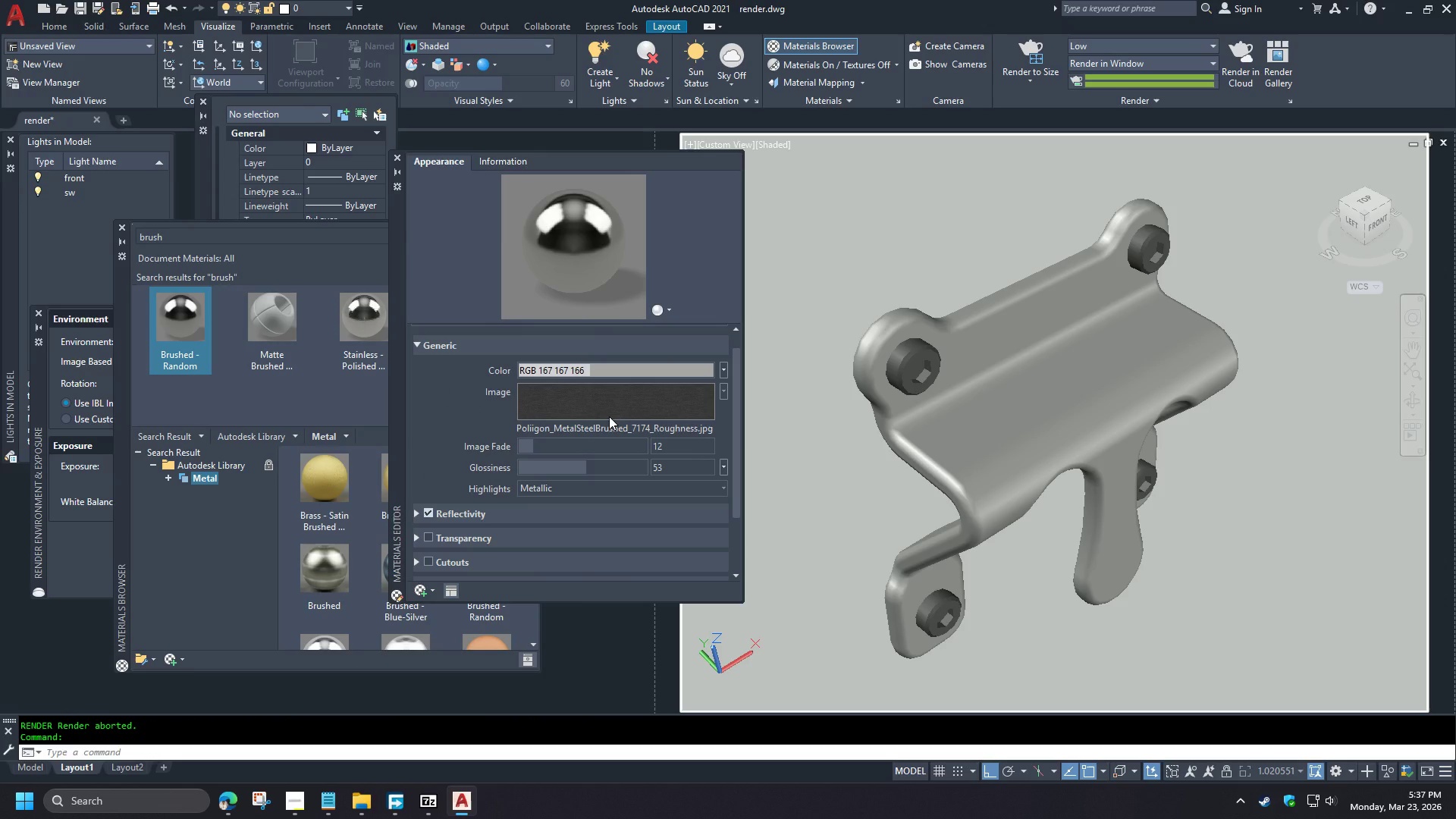 
scroll: coordinate [258, 577], scroll_direction: down, amount: 4.0
 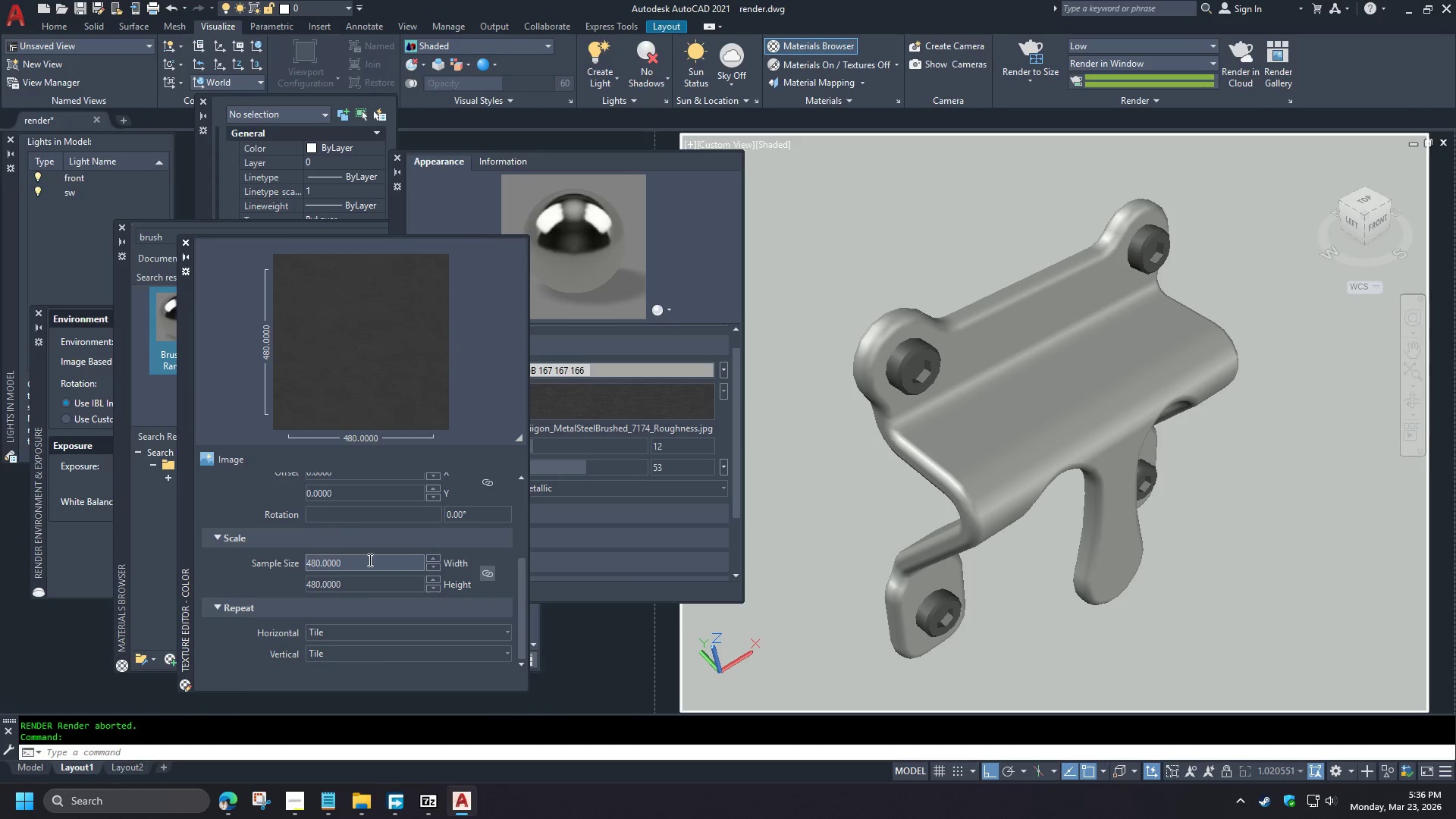 
wait(9.52)
 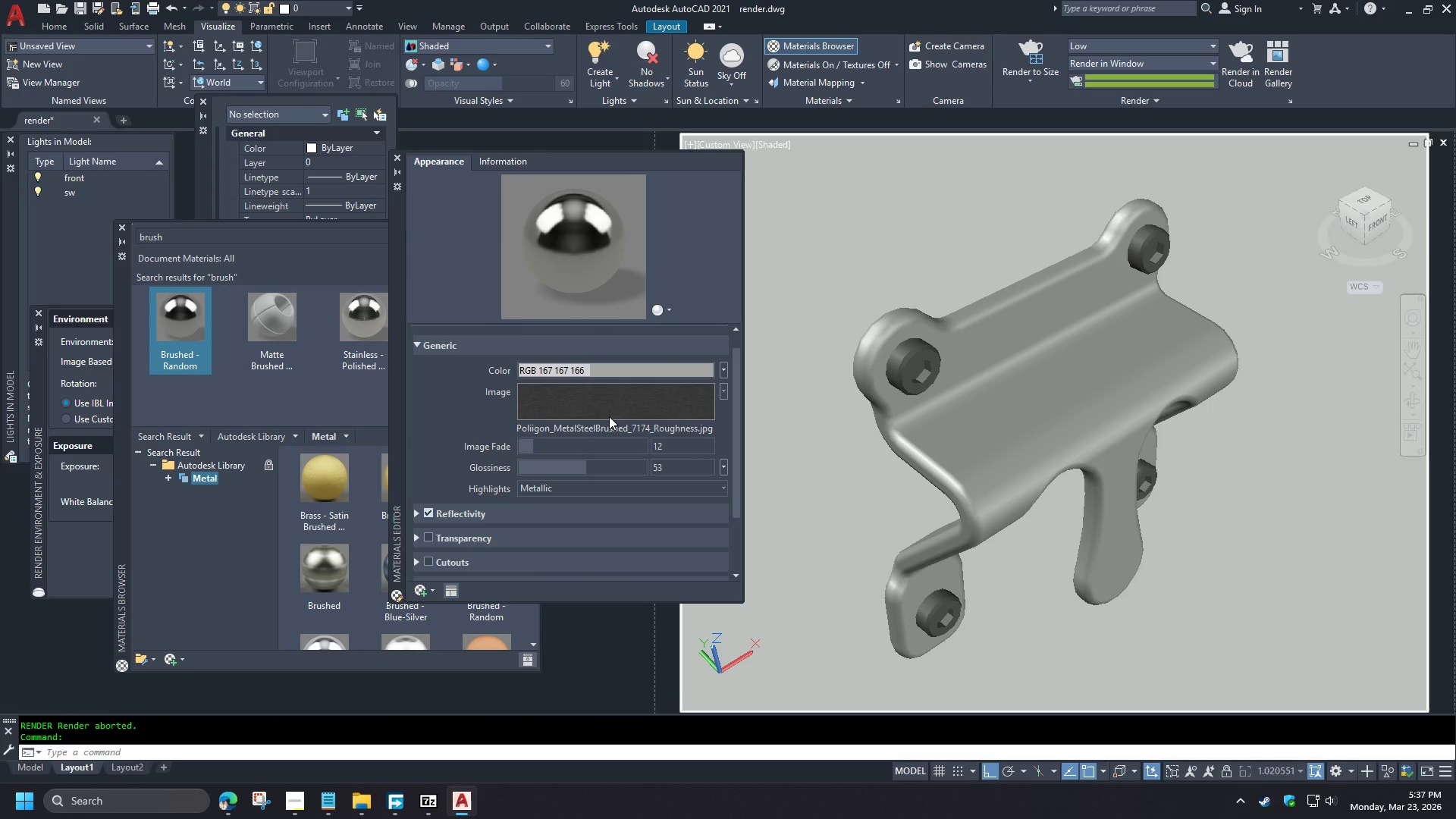 
type(rr )
 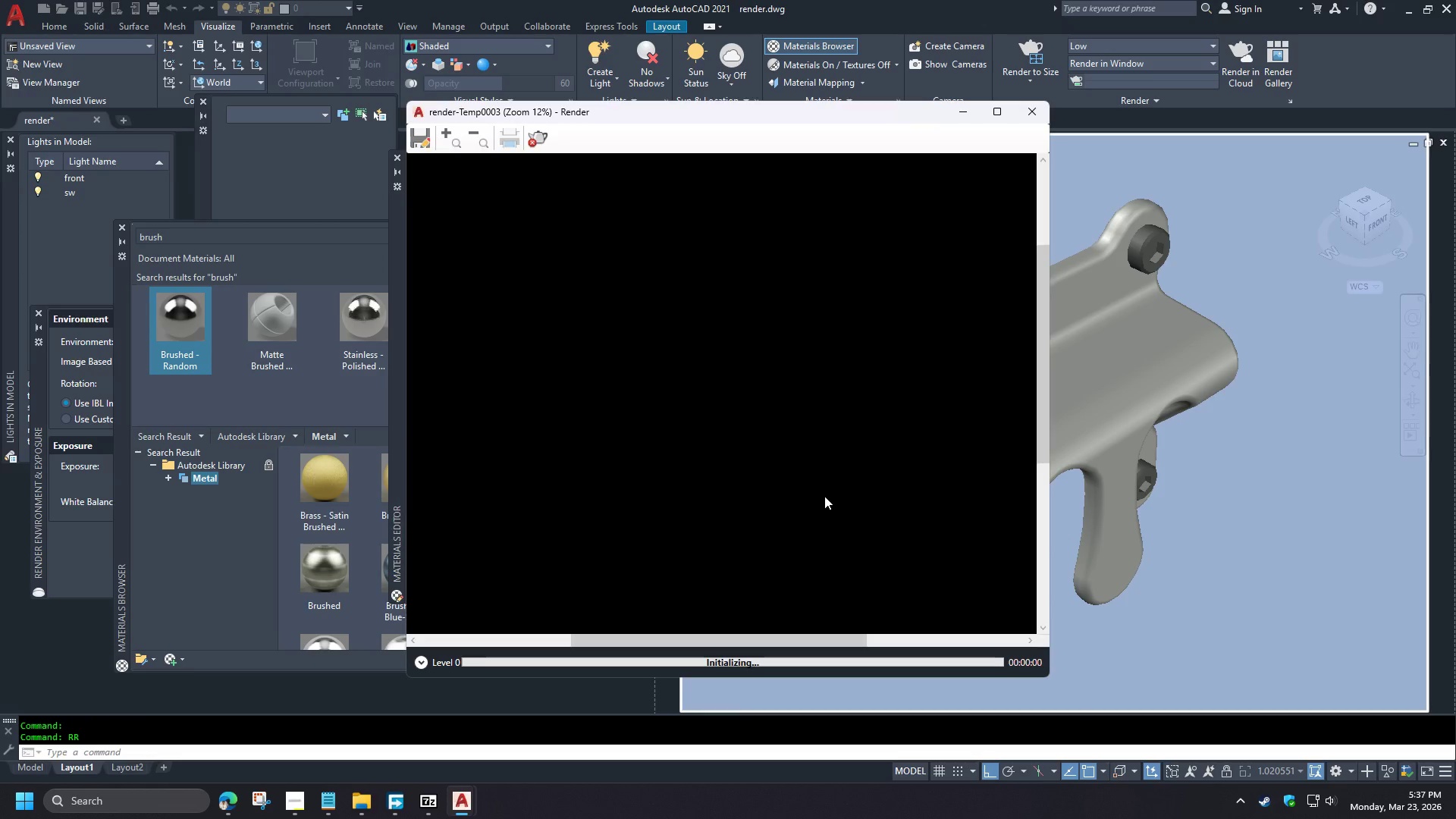 
wait(17.14)
 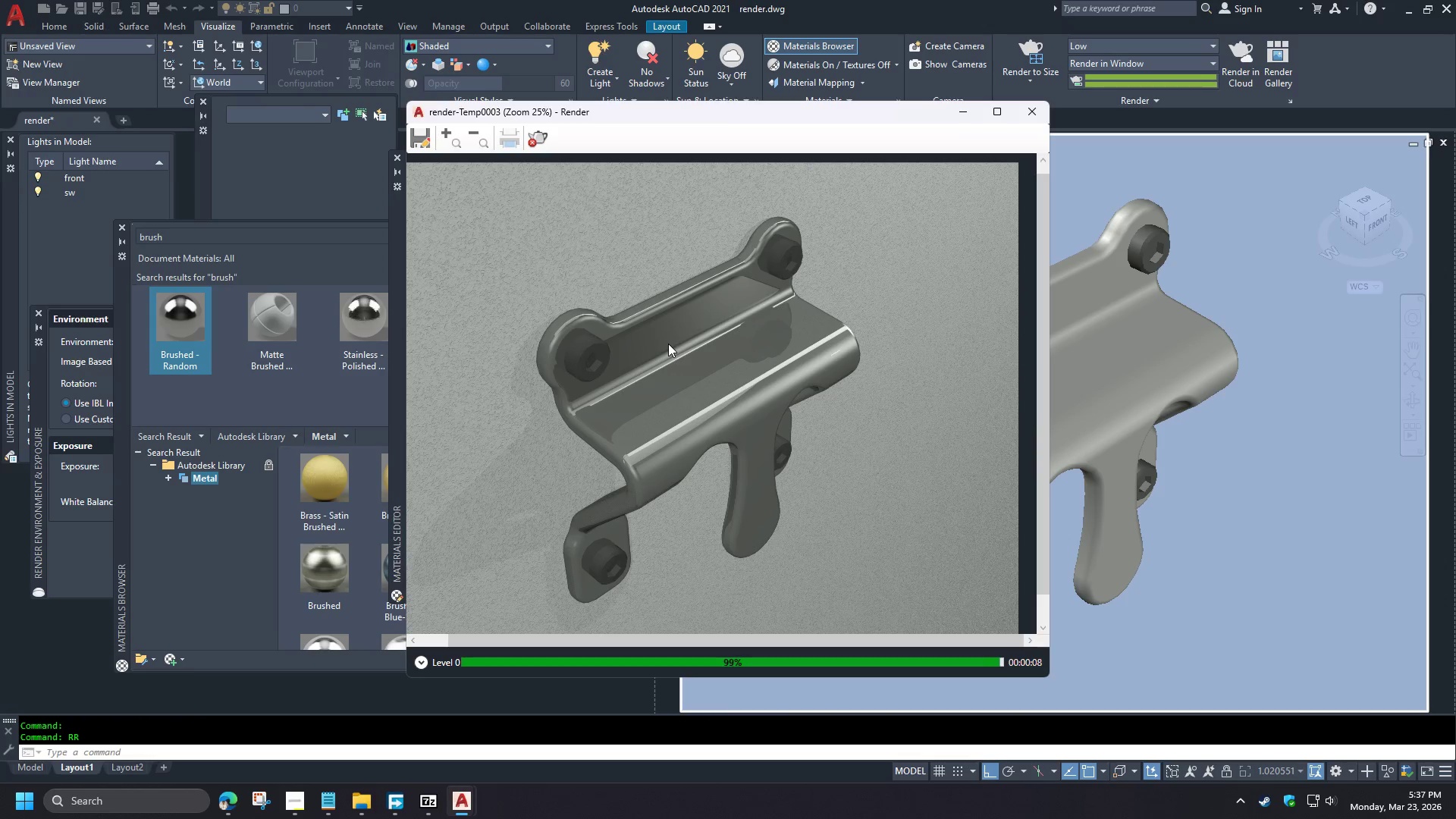 
left_click([1025, 118])
 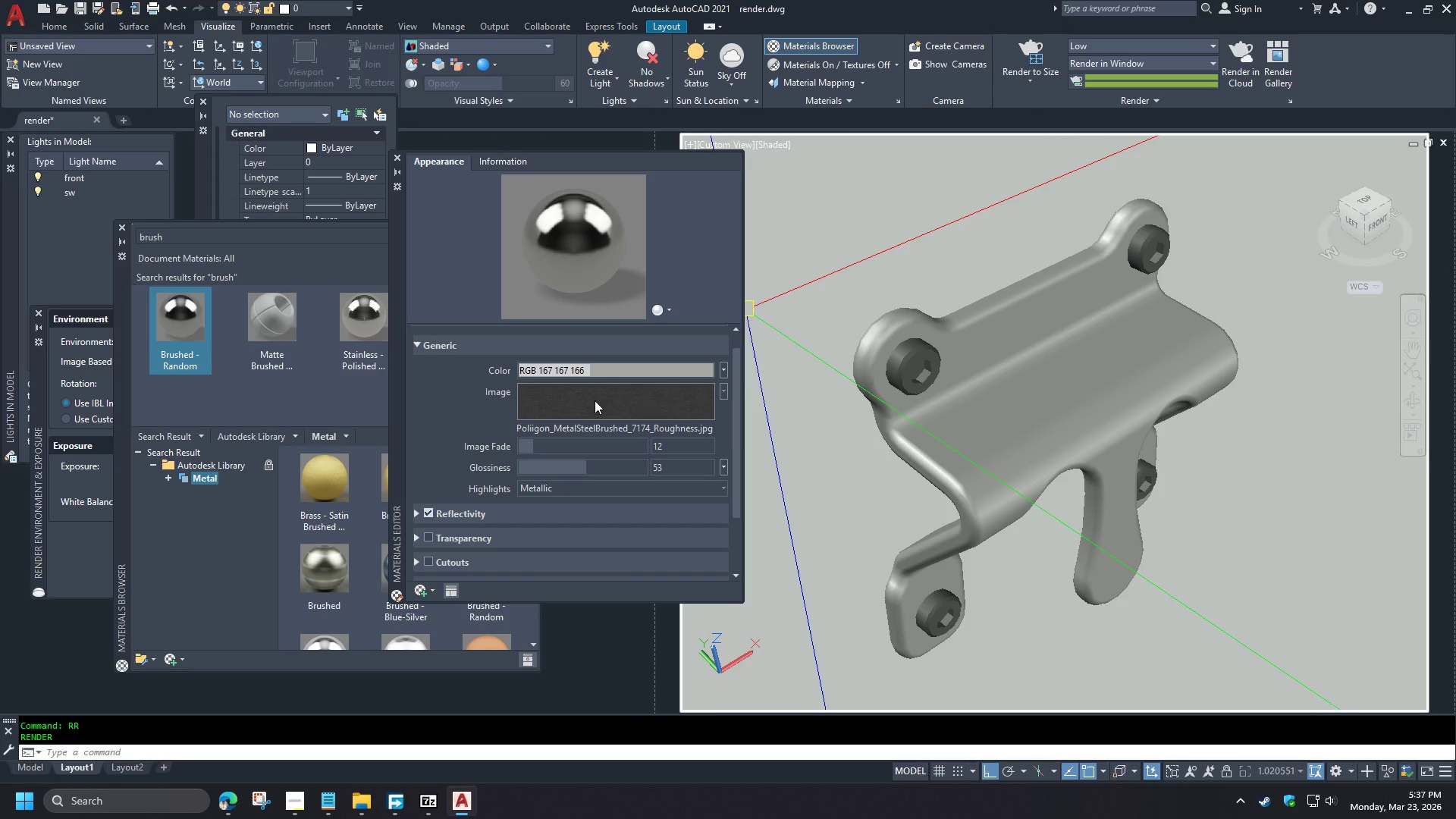 
scroll: coordinate [698, 381], scroll_direction: up, amount: 3.0
 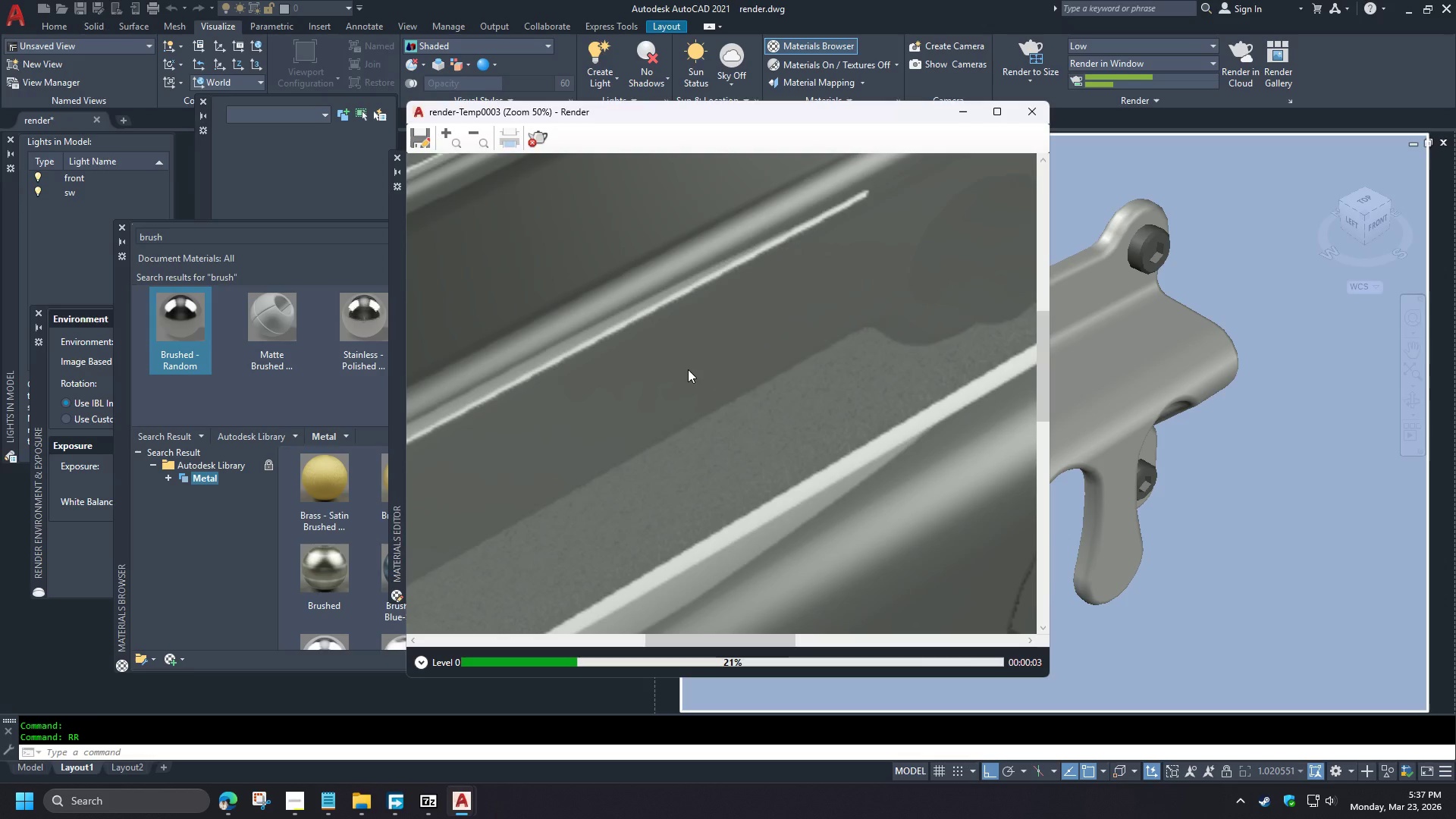 
scroll: coordinate [688, 369], scroll_direction: down, amount: 2.0
 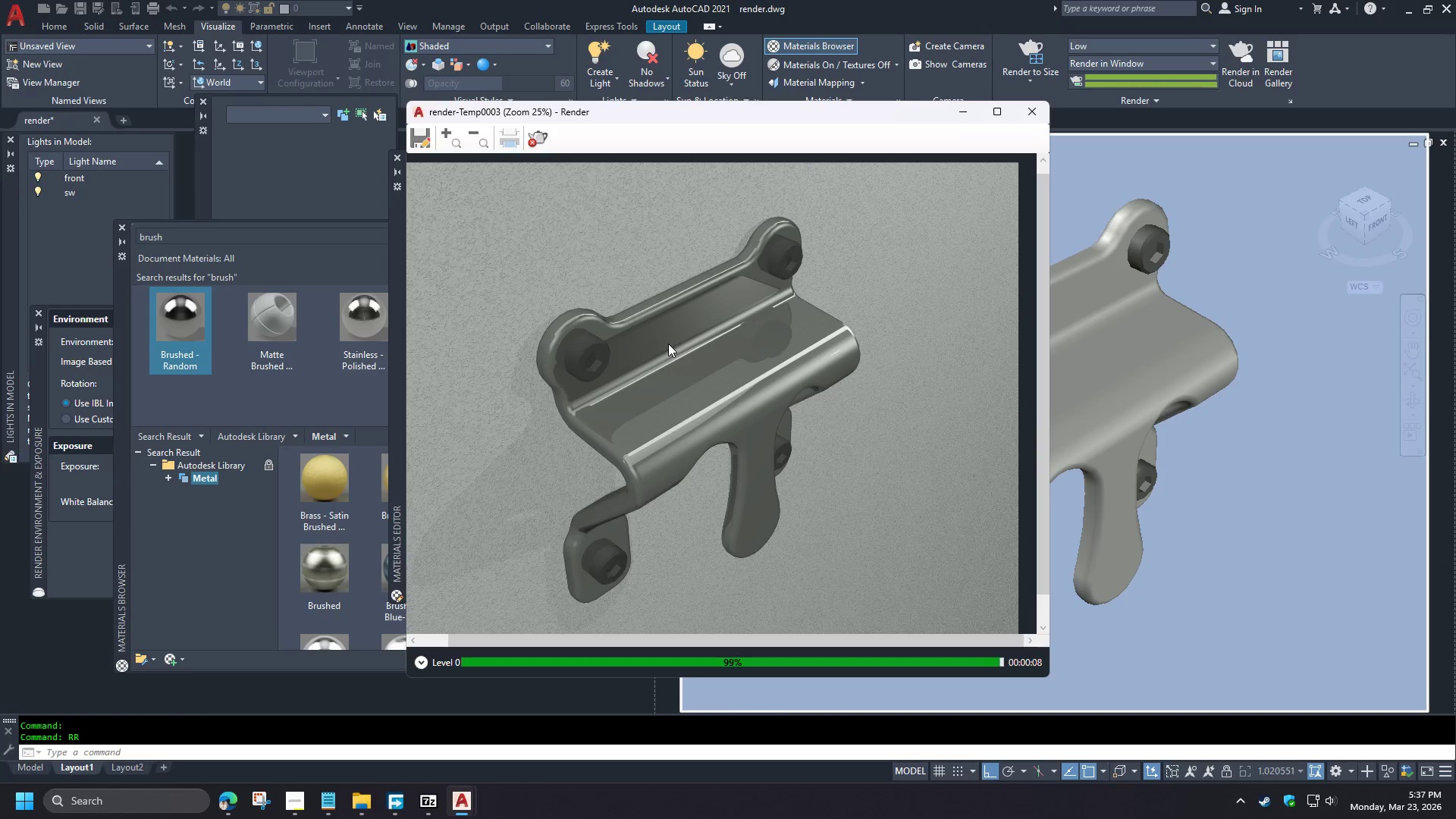 
left_click([588, 425])
 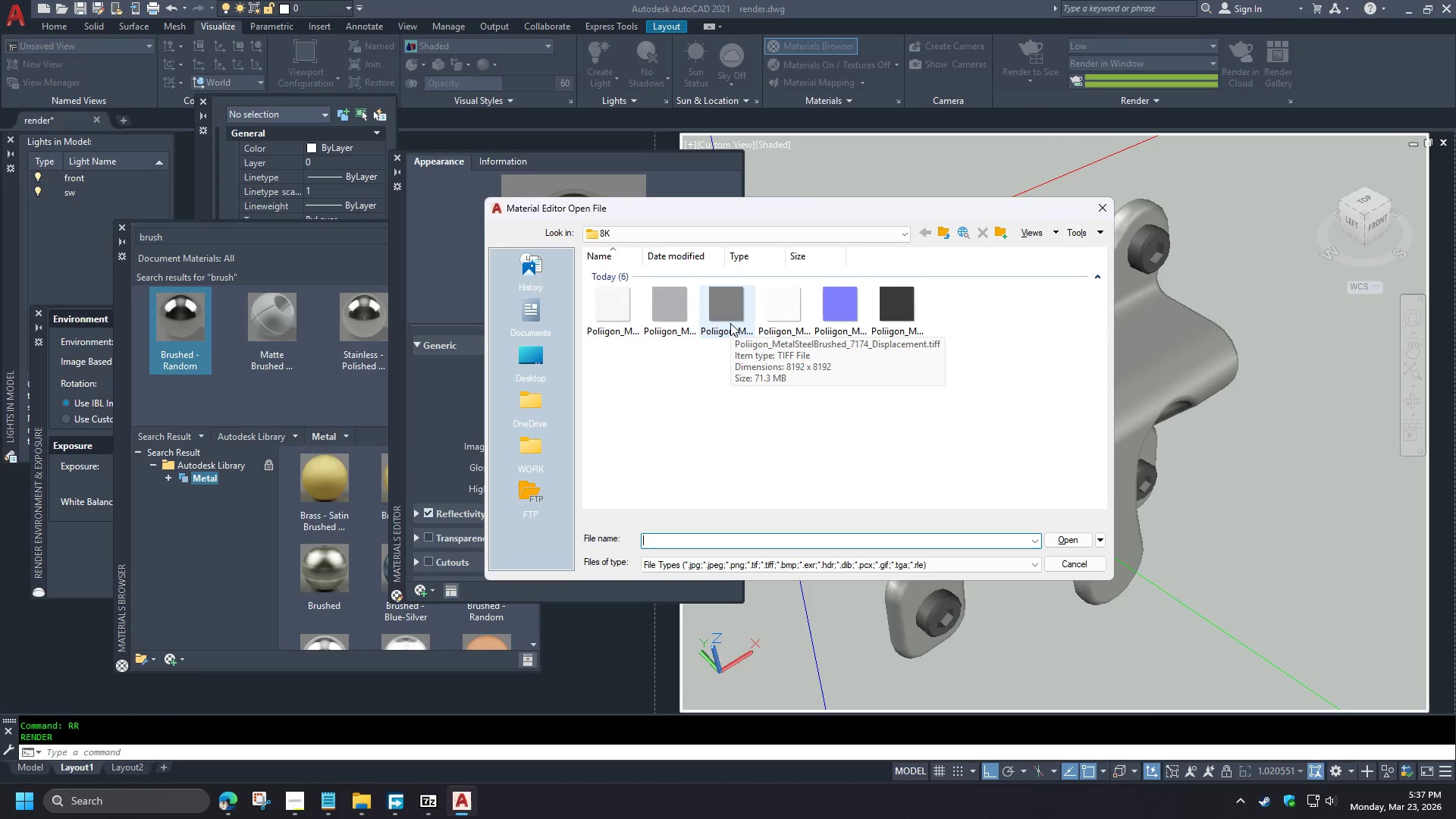 
wait(5.16)
 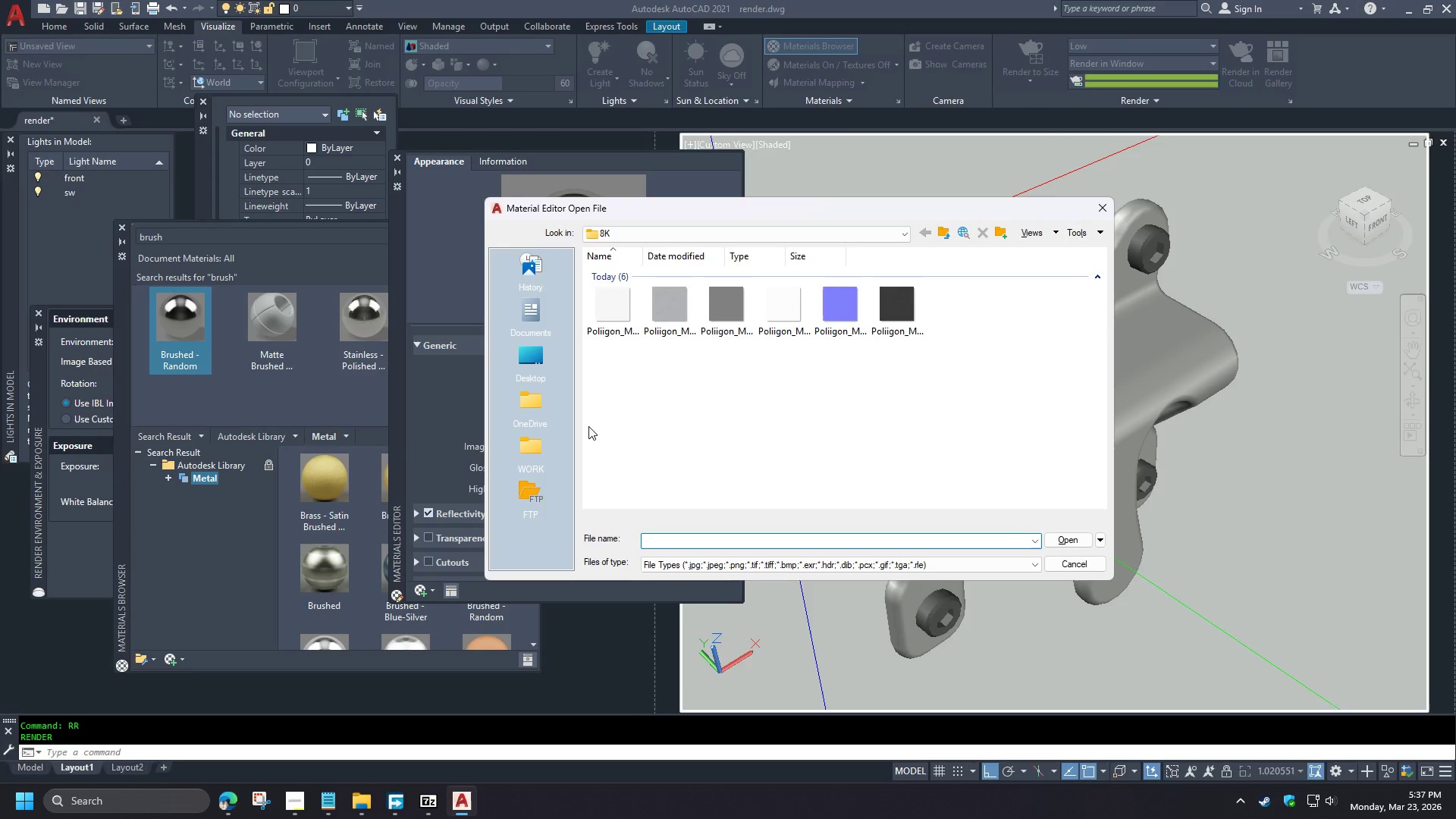 
left_click([1081, 566])
 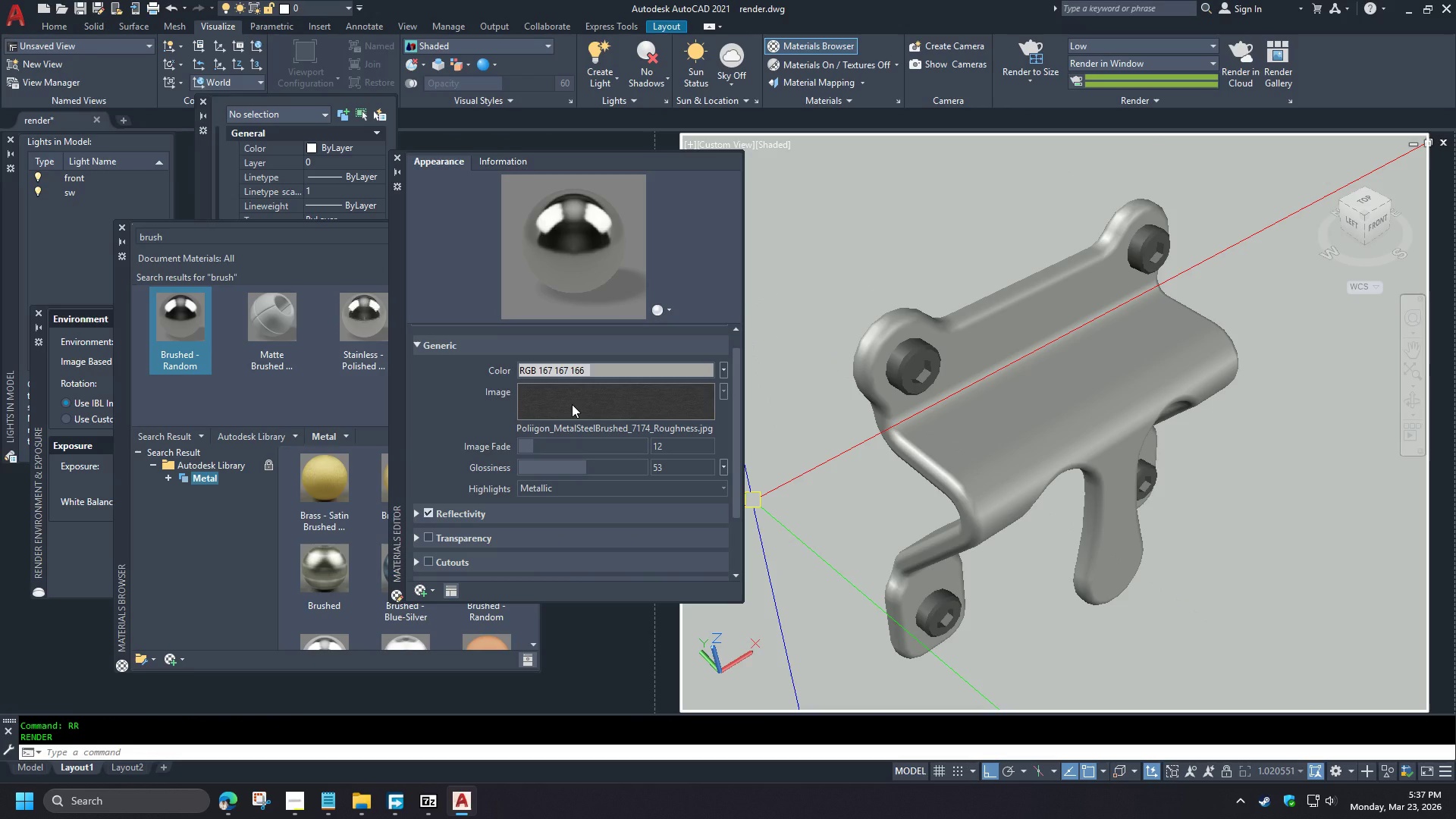 
wait(8.31)
 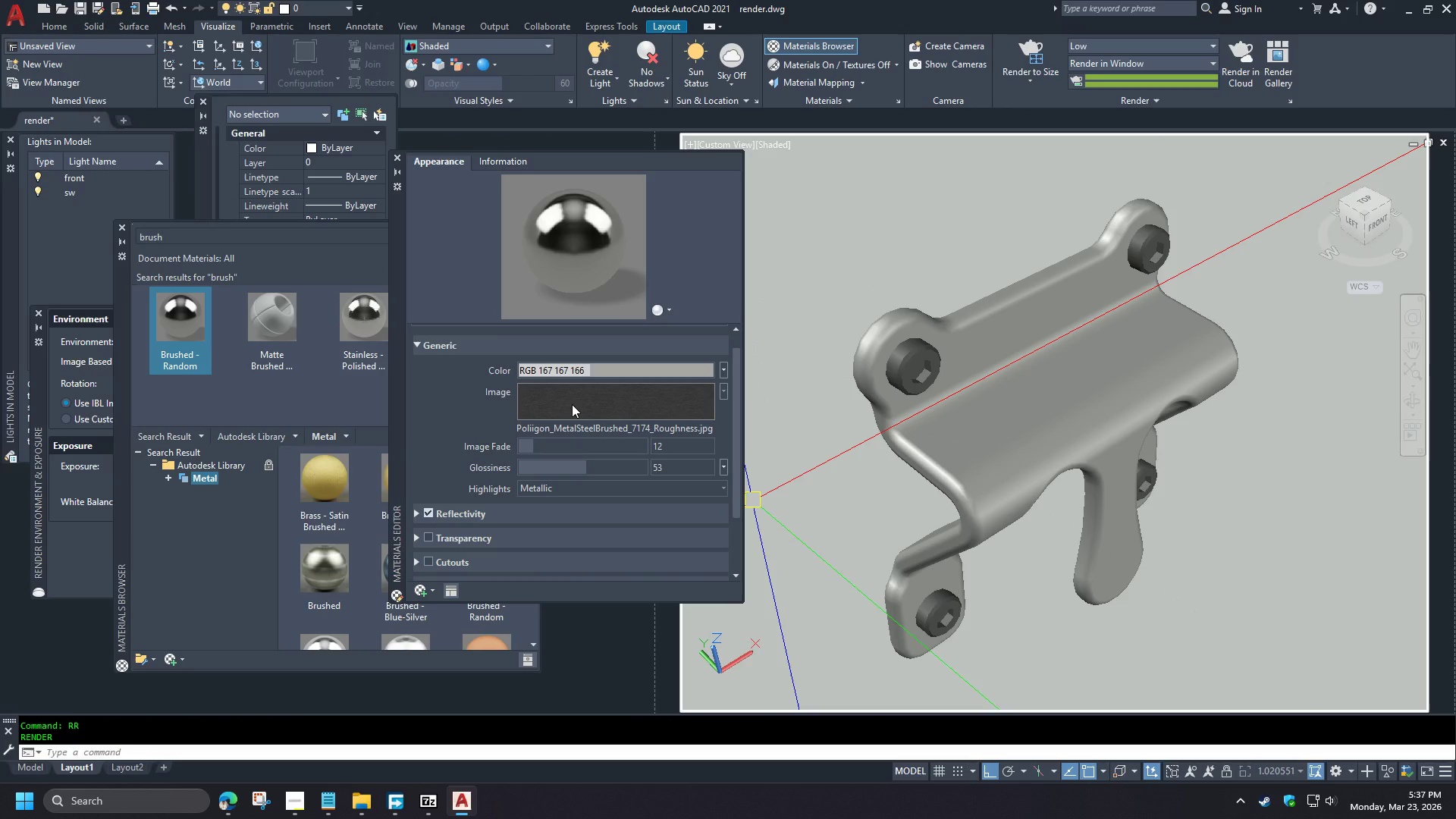 
left_click_drag(start_coordinate=[541, 445], to_coordinate=[642, 445])
 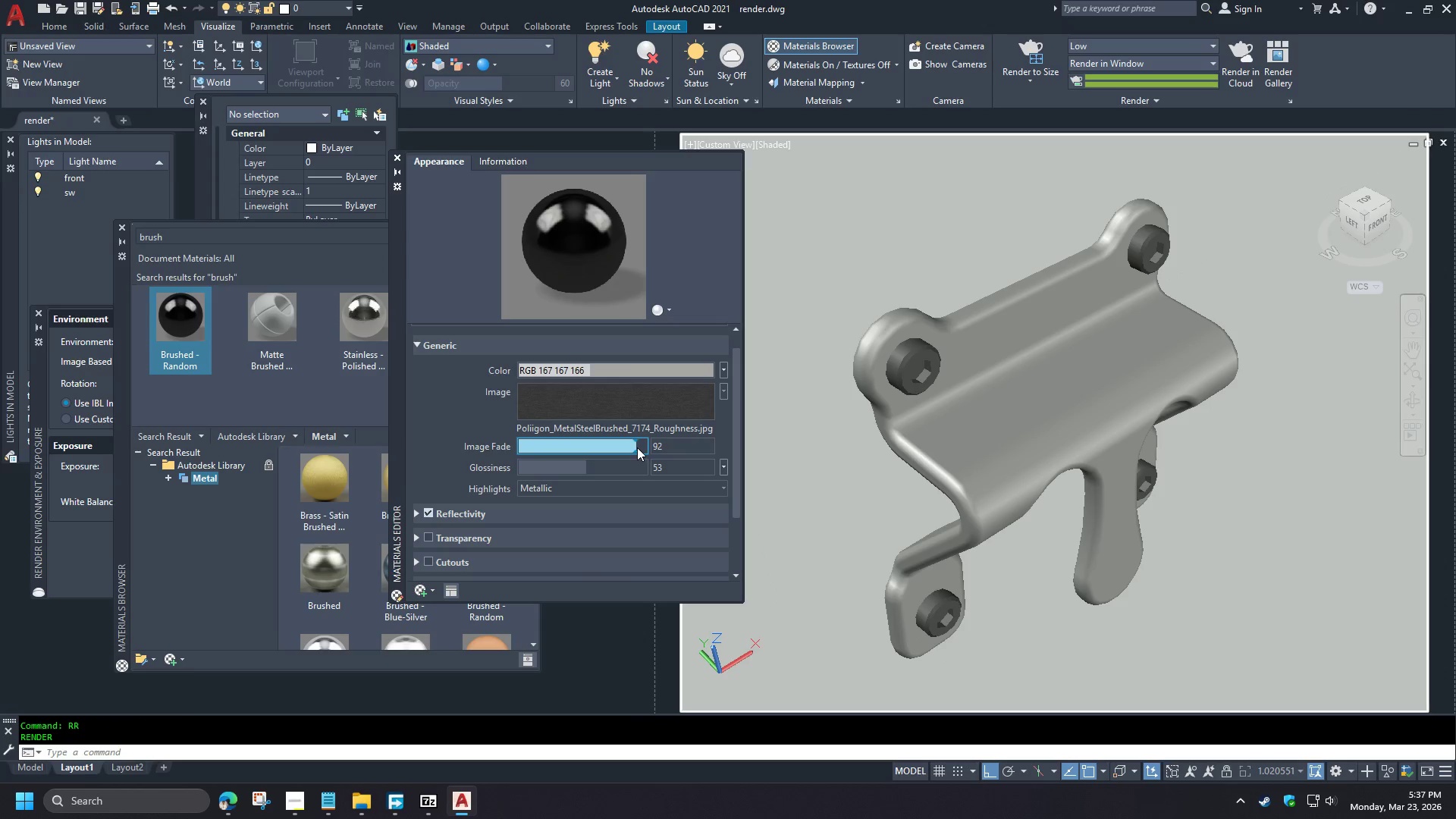 
left_click_drag(start_coordinate=[637, 447], to_coordinate=[708, 448])
 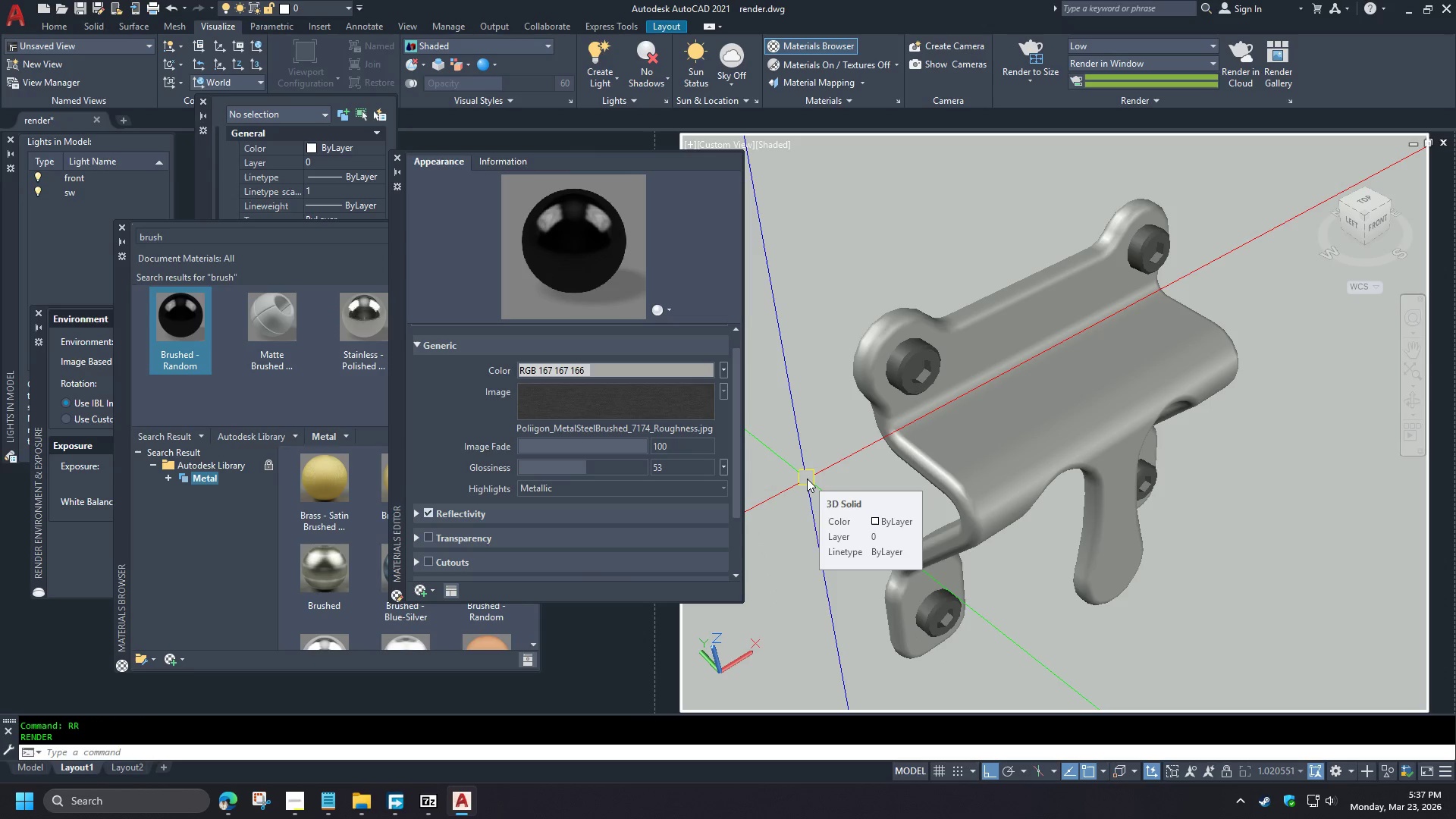 
type(rr )
 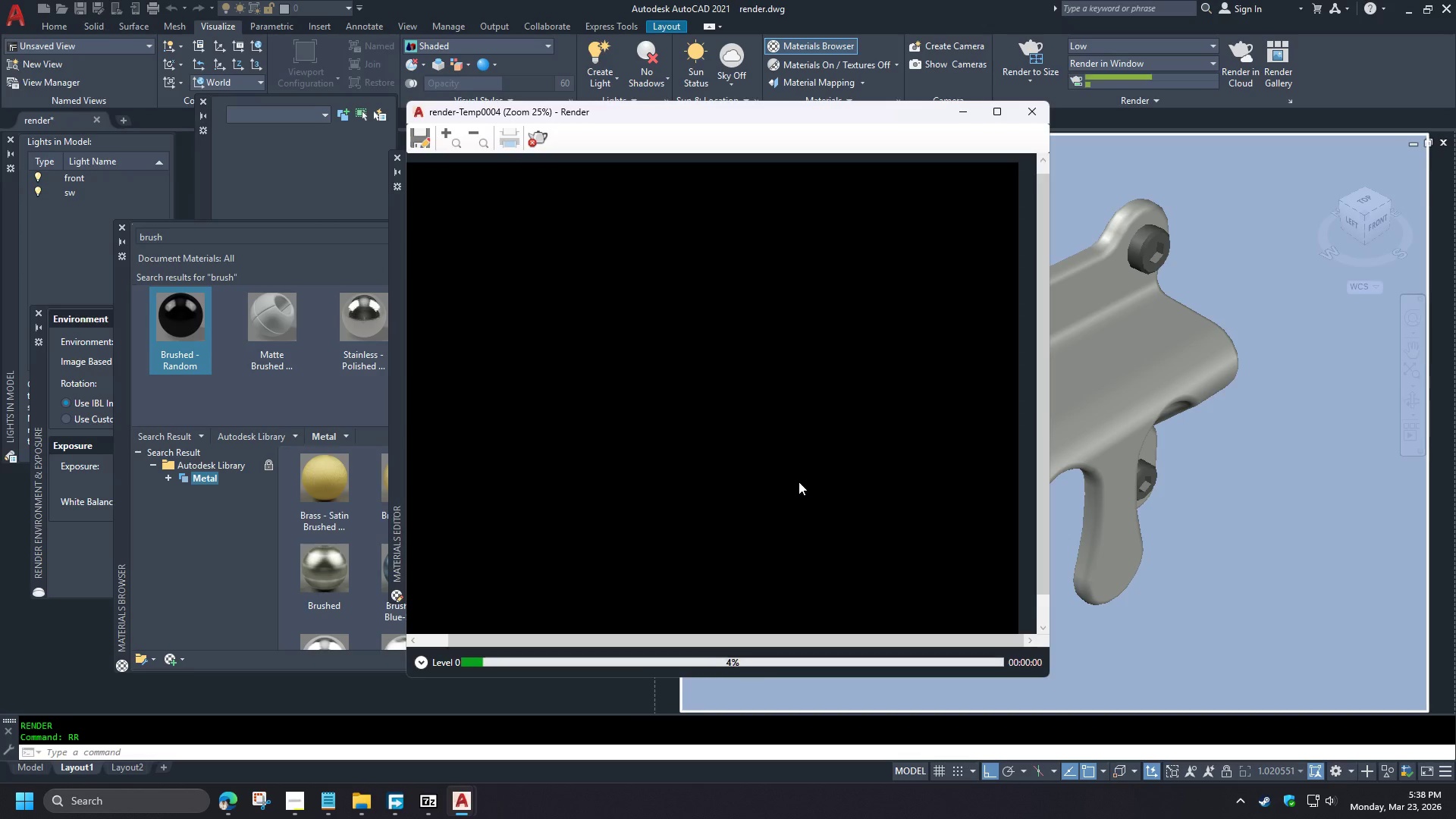 
wait(6.19)
 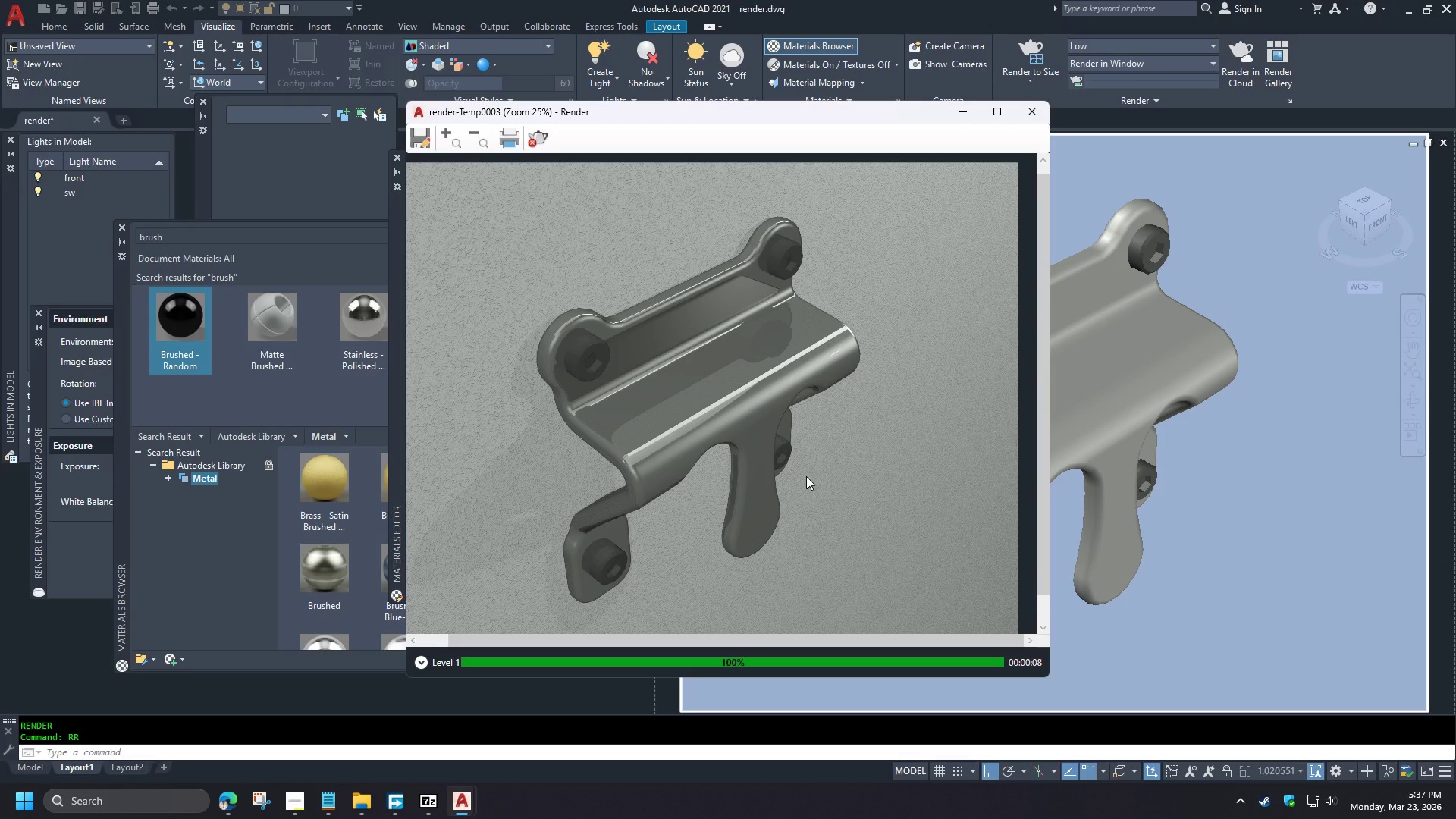 
scroll: coordinate [725, 391], scroll_direction: up, amount: 3.0
 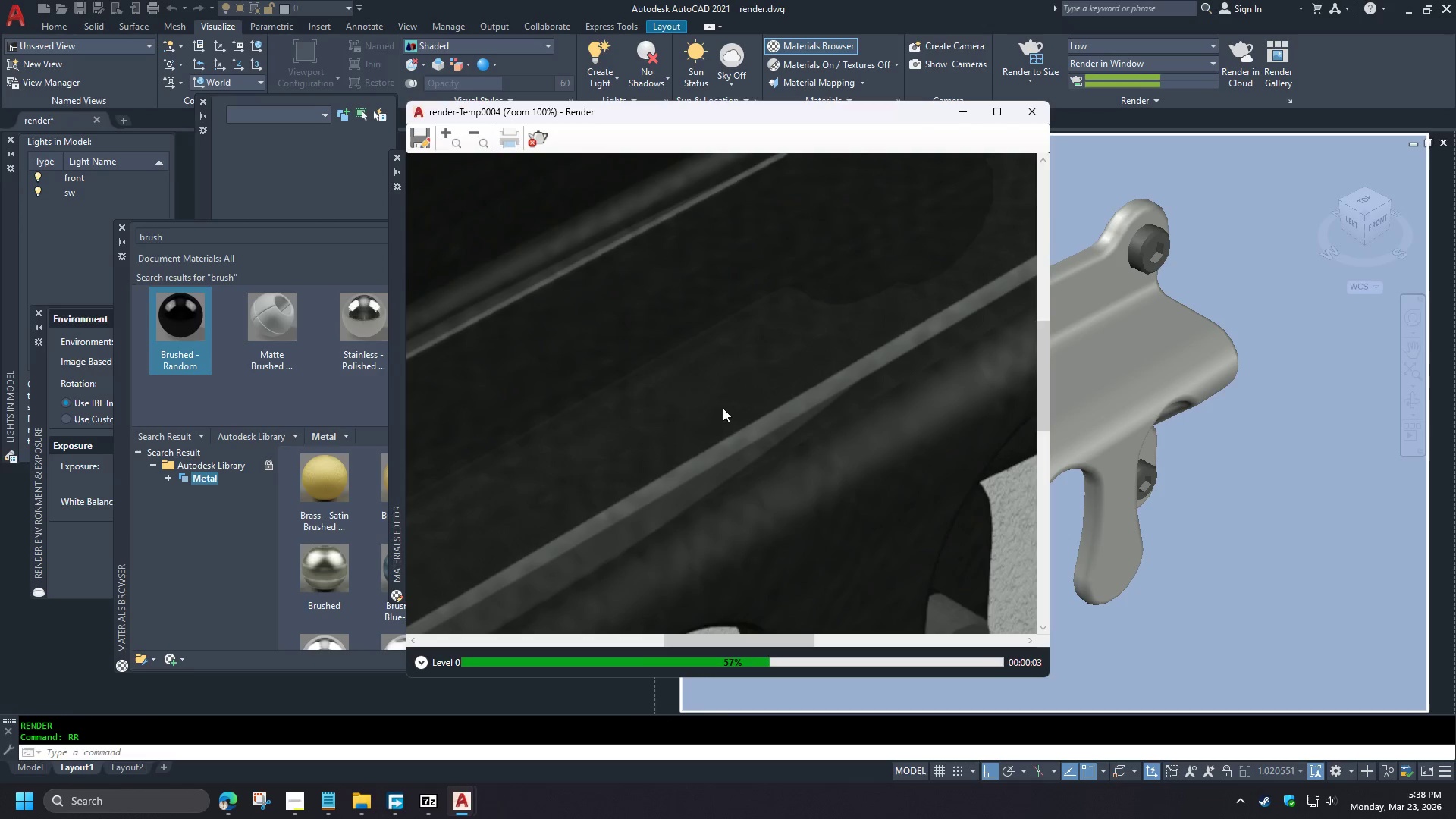 
scroll: coordinate [722, 416], scroll_direction: down, amount: 1.0
 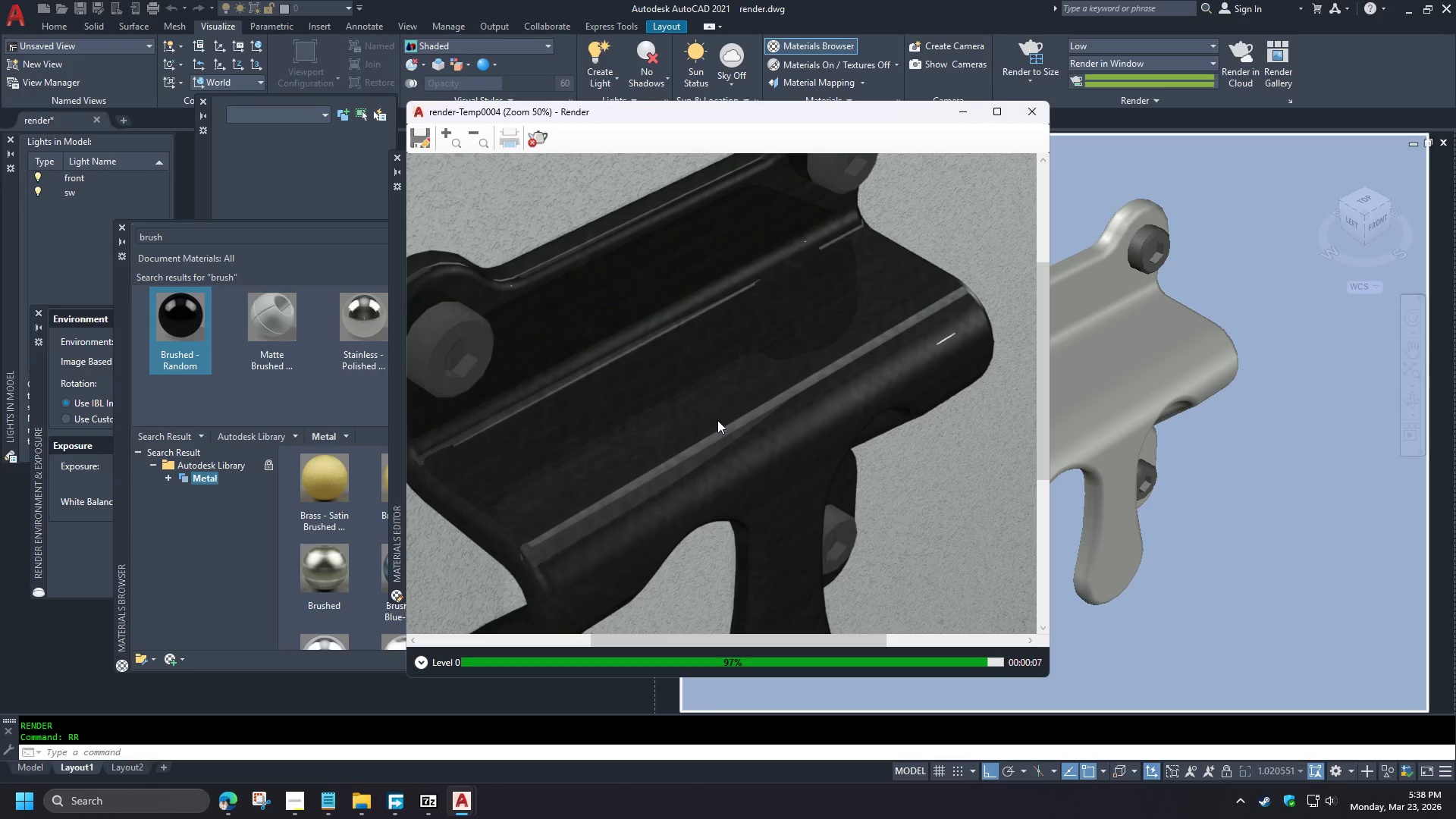 
wait(14.72)
 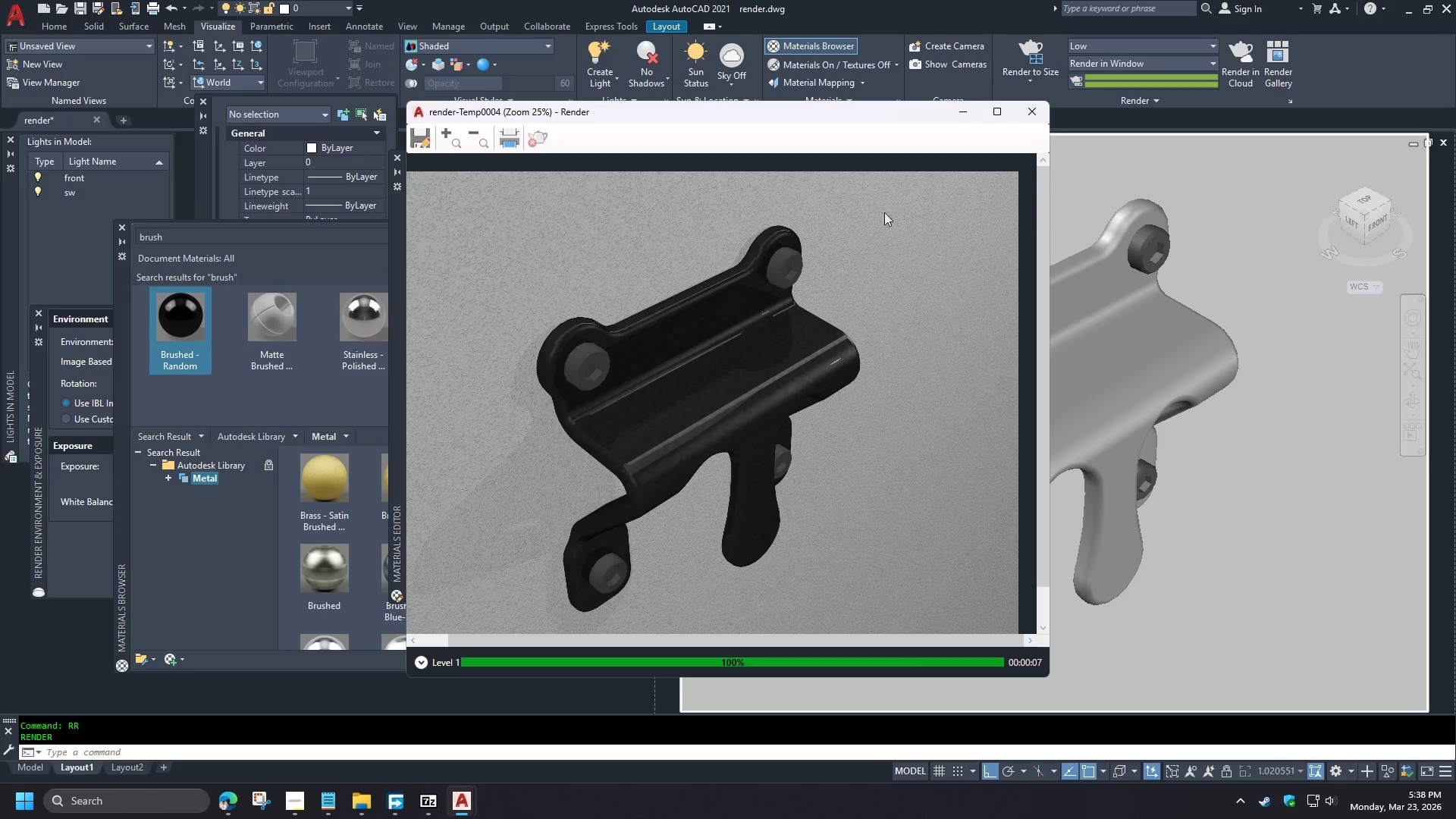 
left_click([1024, 118])
 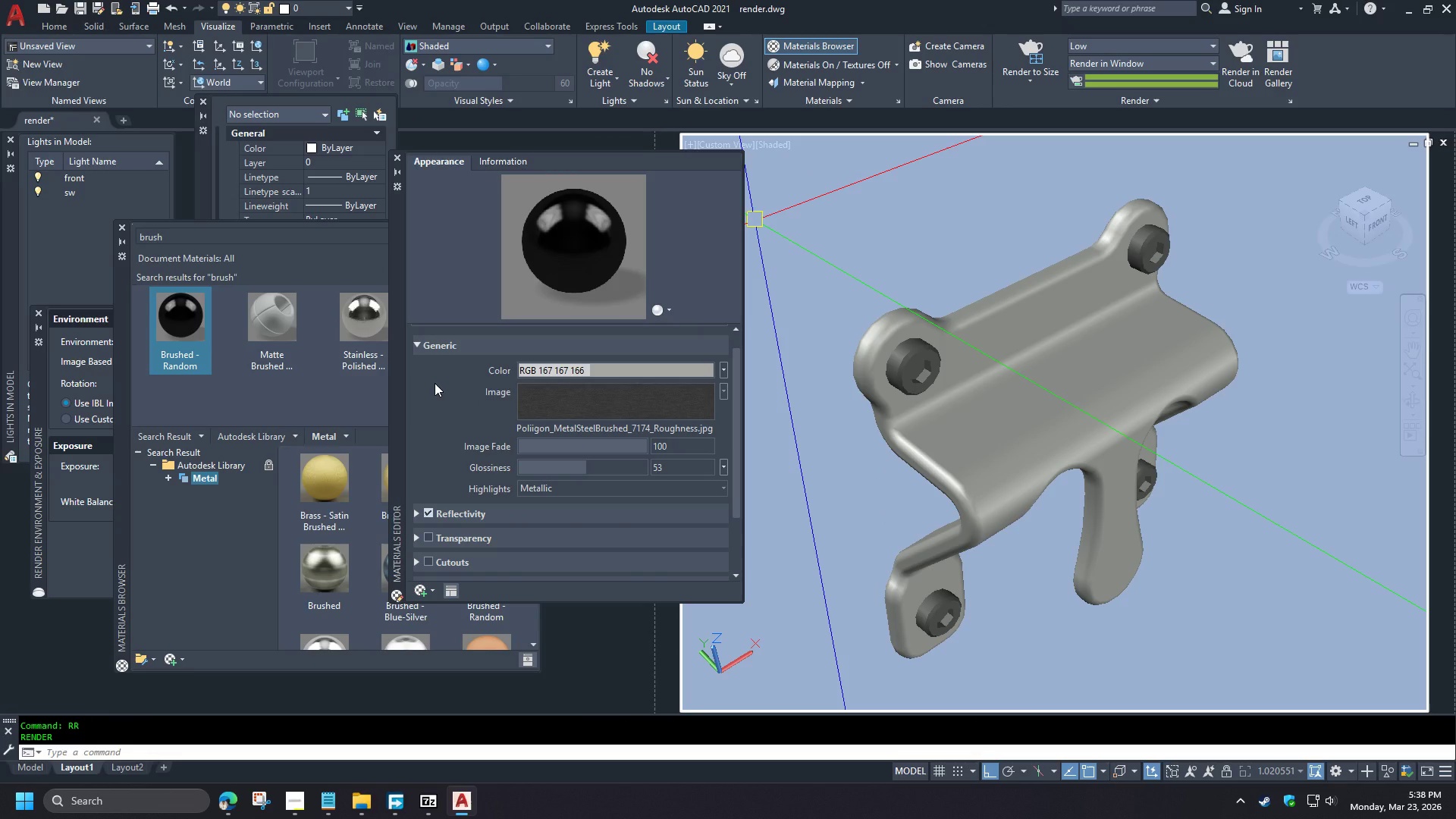 
scroll: coordinate [714, 436], scroll_direction: down, amount: 1.0
 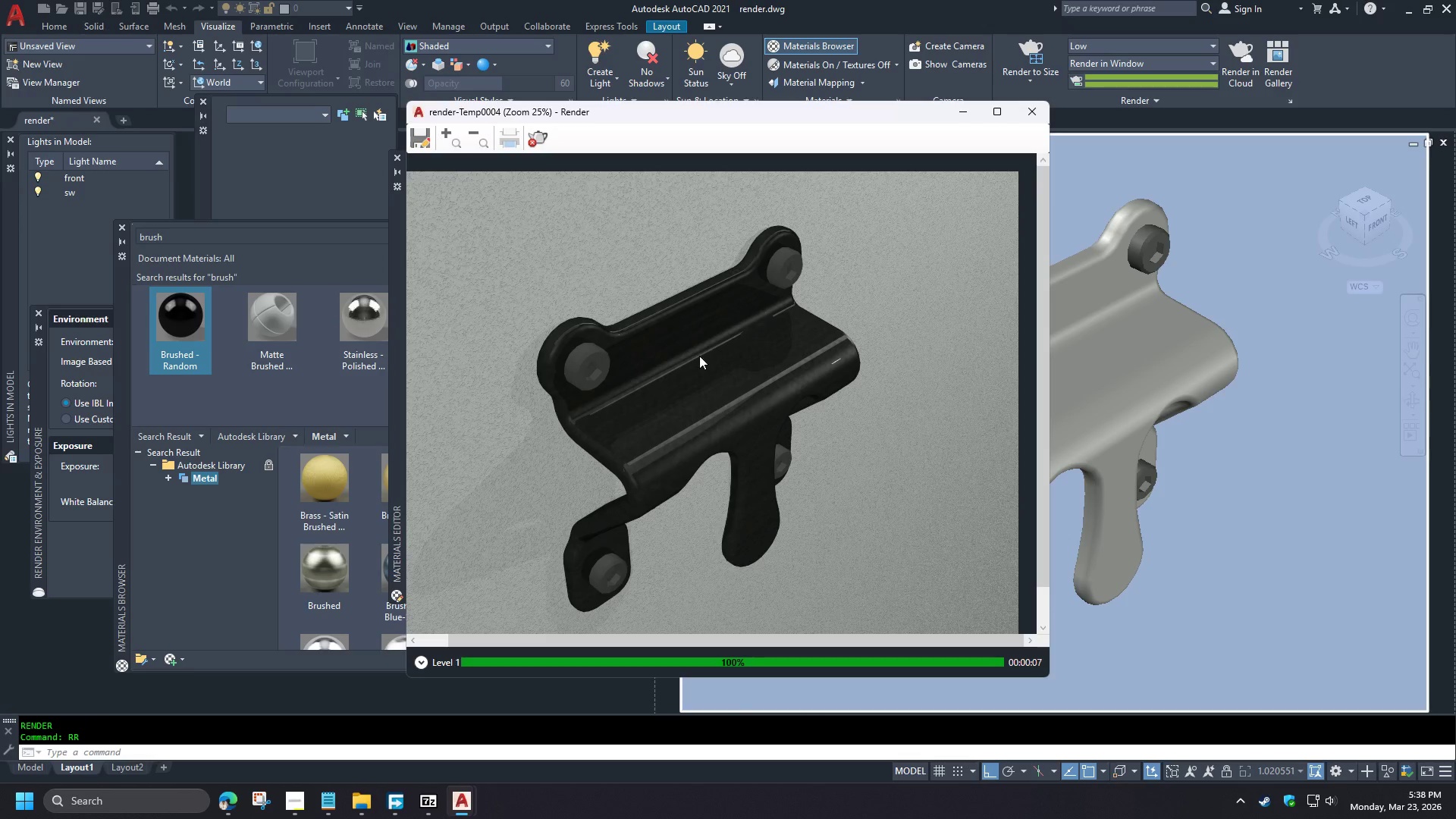 
scroll: coordinate [713, 327], scroll_direction: up, amount: 2.0
 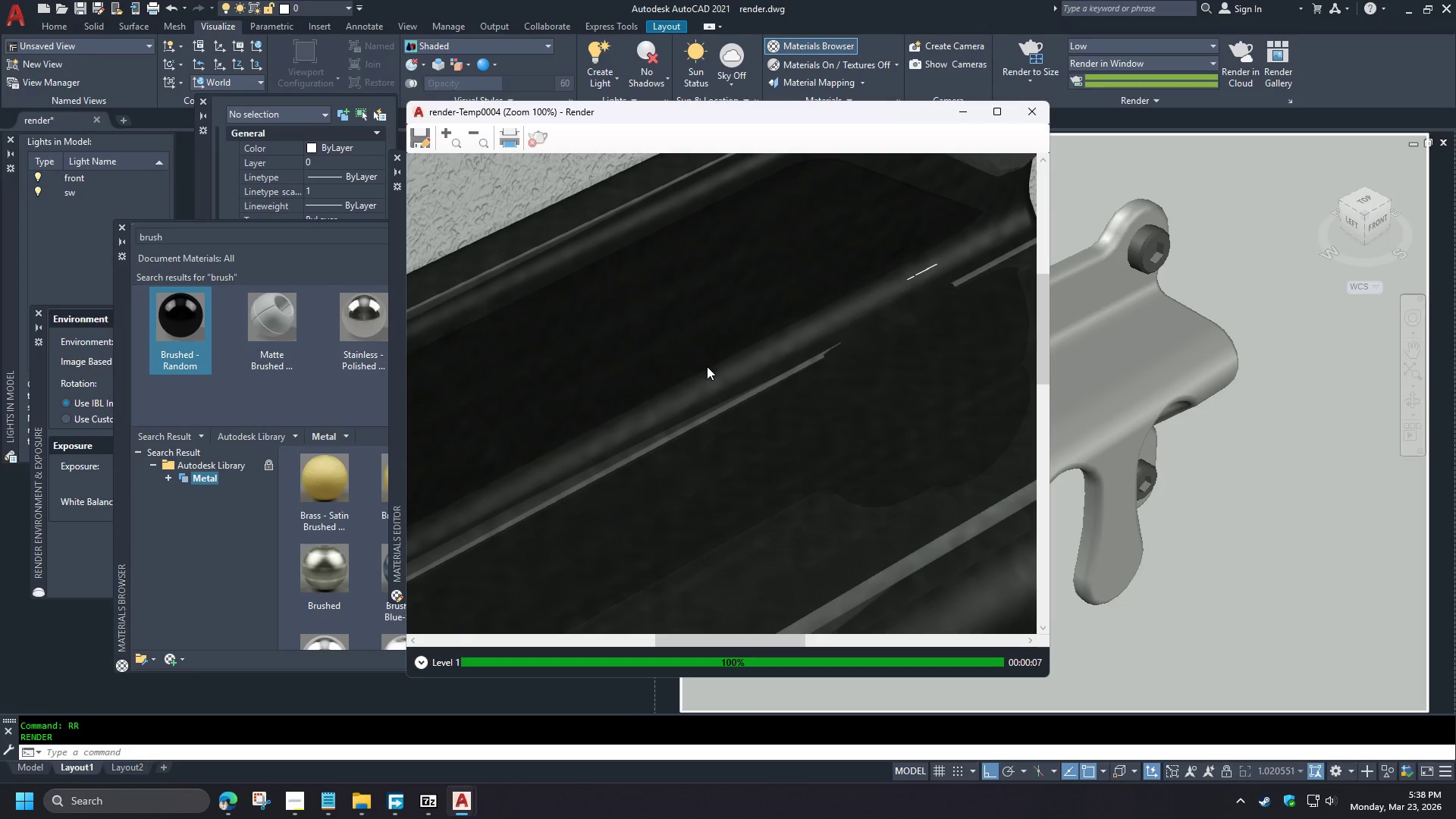 
scroll: coordinate [704, 377], scroll_direction: down, amount: 2.0
 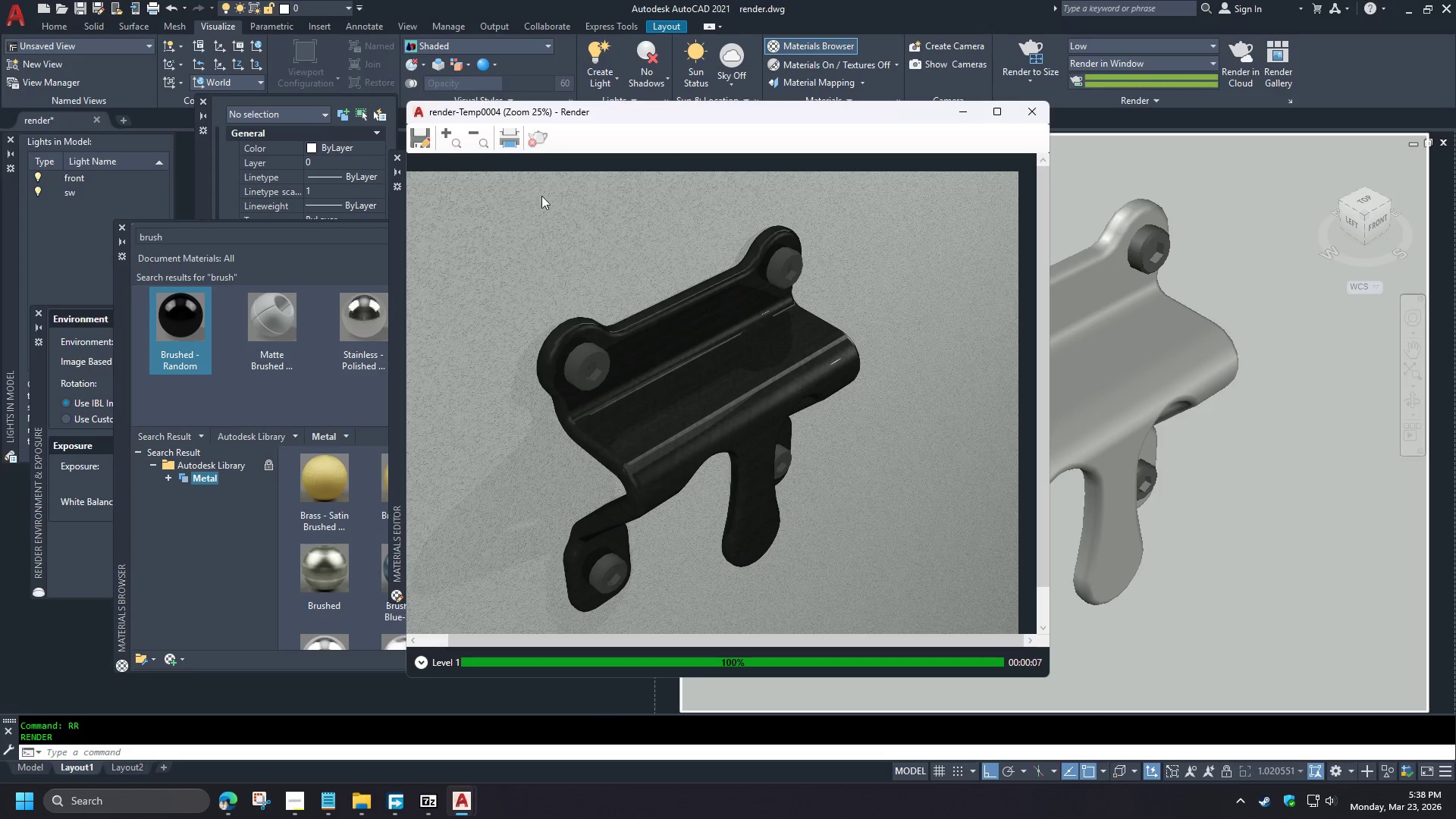 
scroll: coordinate [701, 387], scroll_direction: up, amount: 1.0
 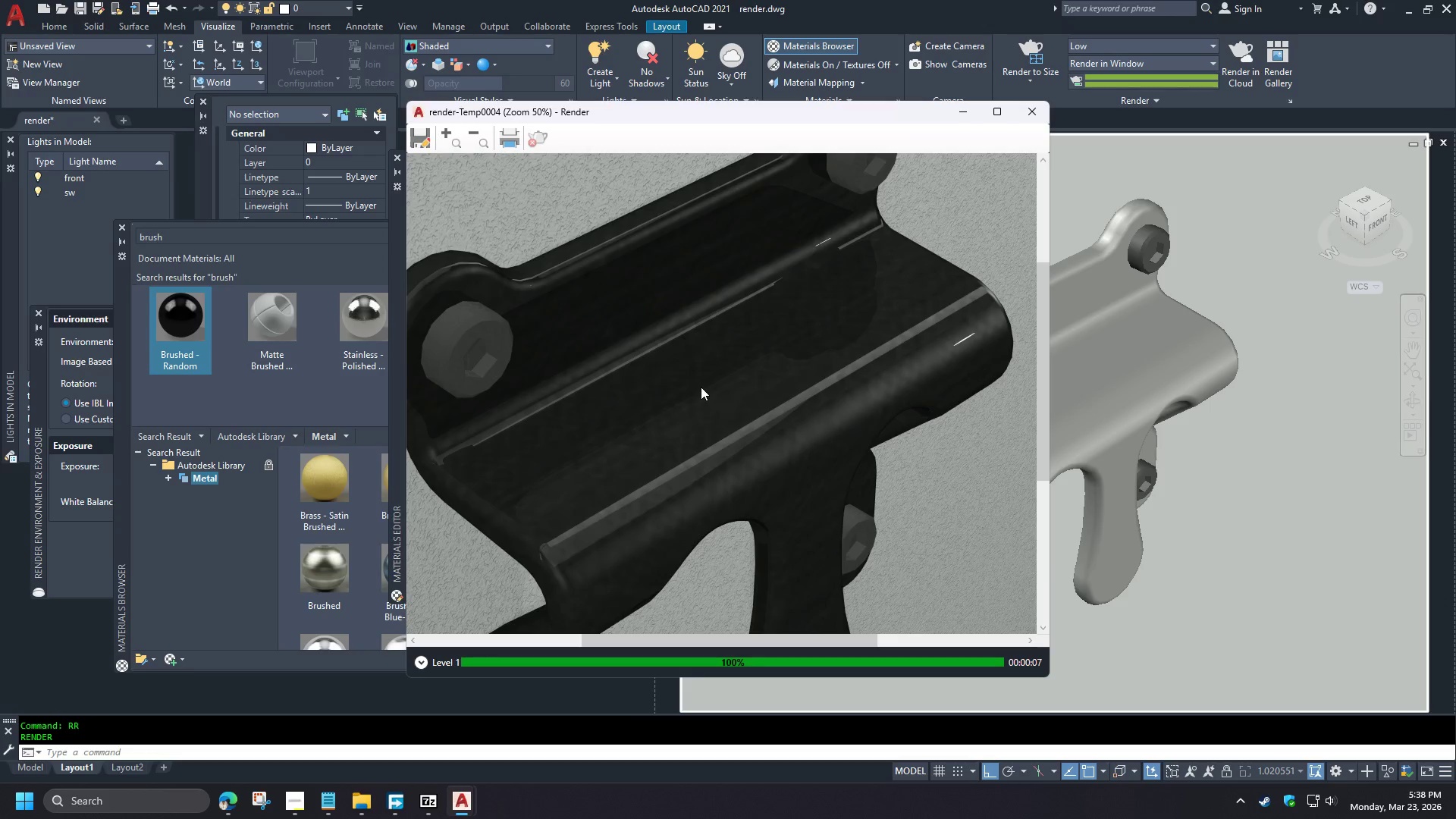 
scroll: coordinate [435, 425], scroll_direction: down, amount: 3.0
 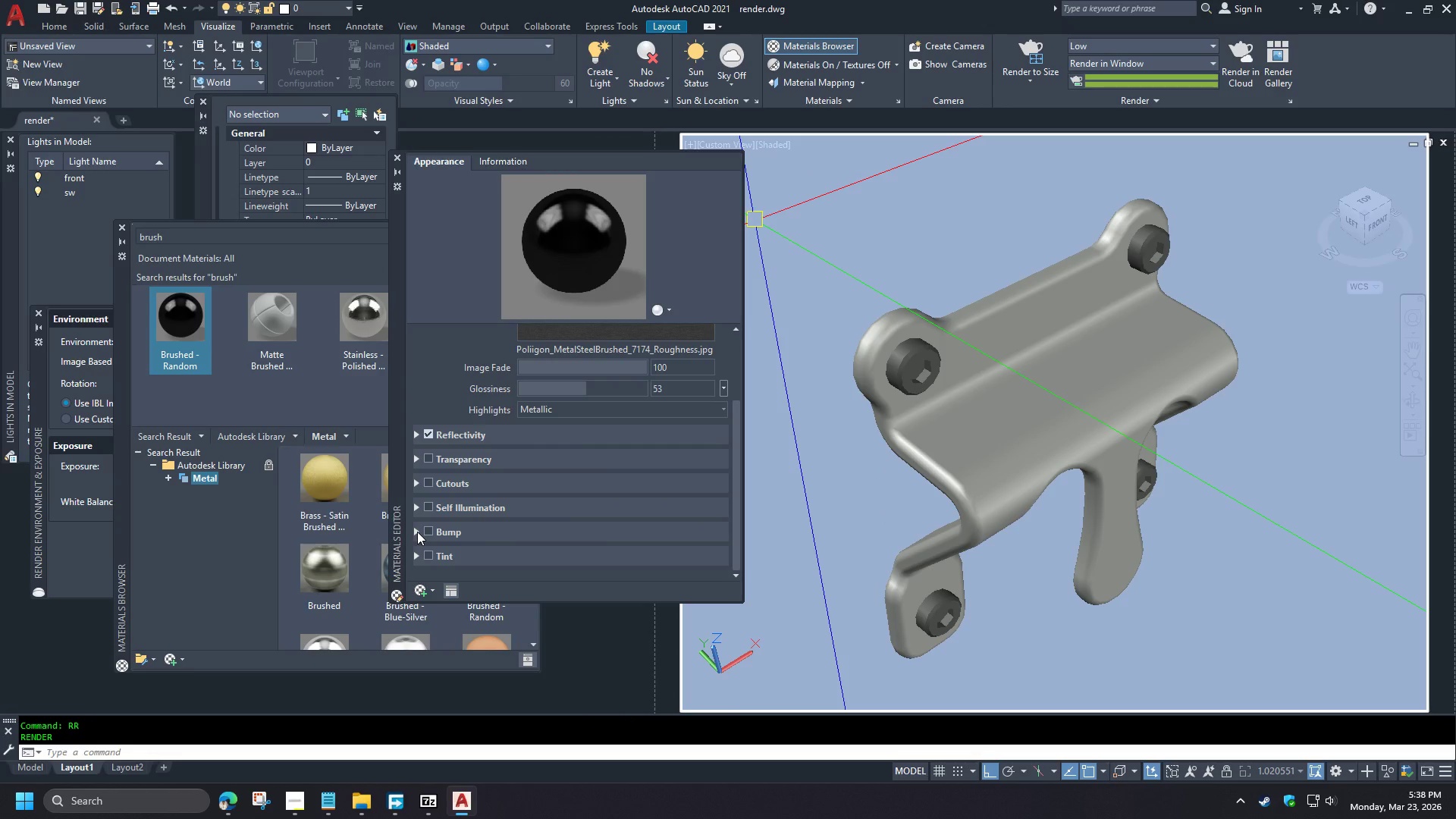 
wait(11.77)
 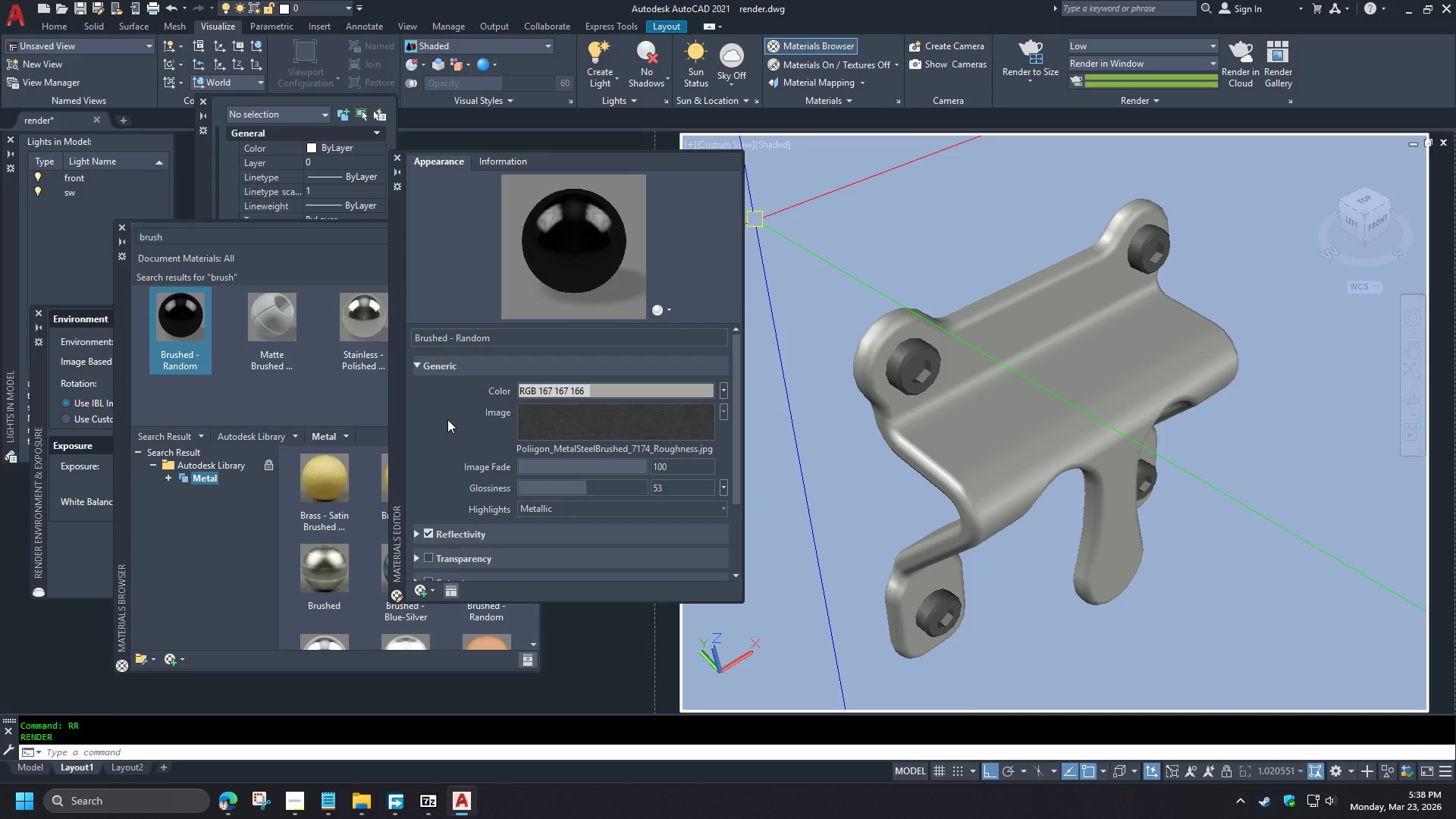 
left_click([648, 422])
 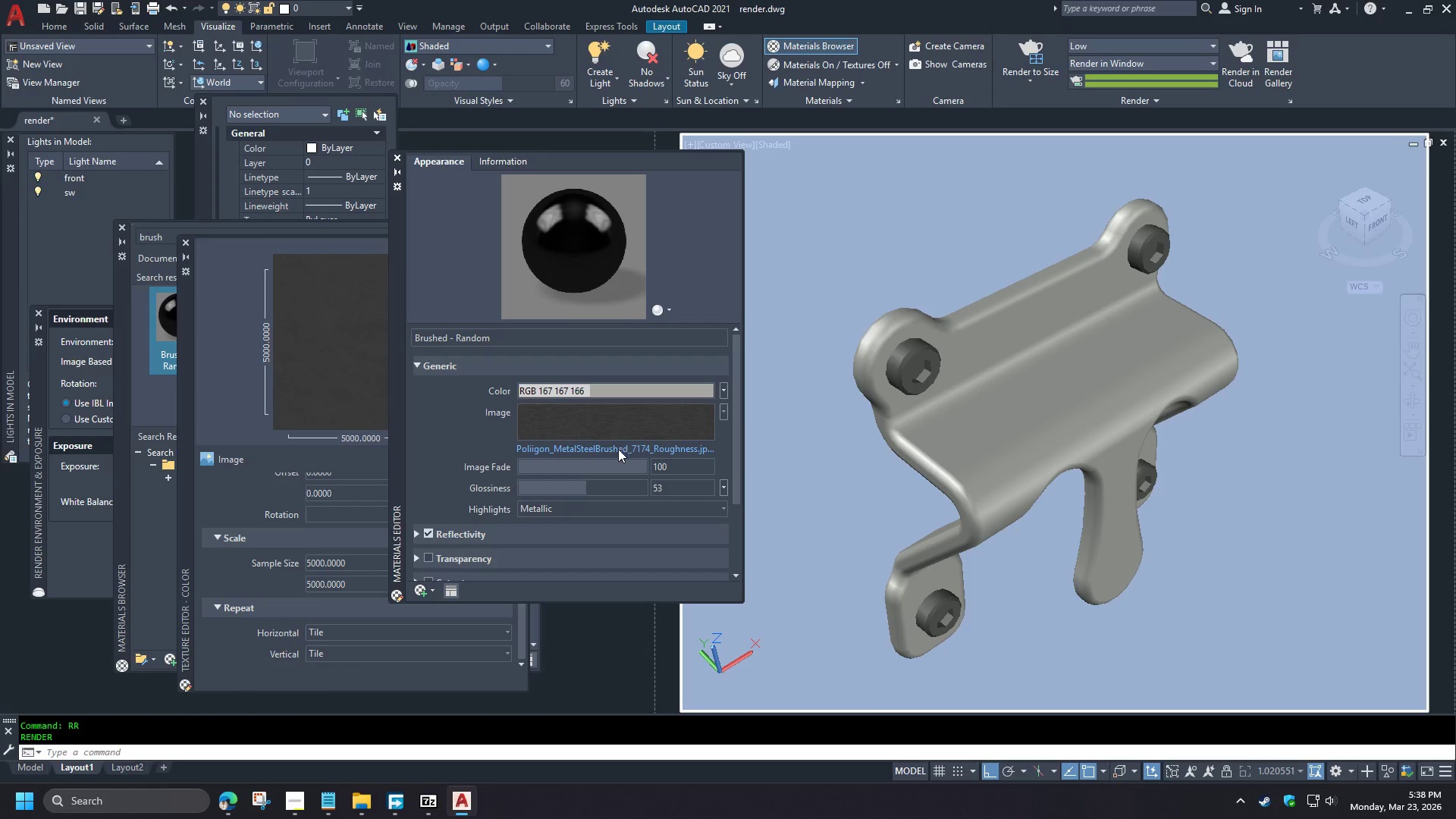 
scroll: coordinate [453, 400], scroll_direction: up, amount: 3.0
 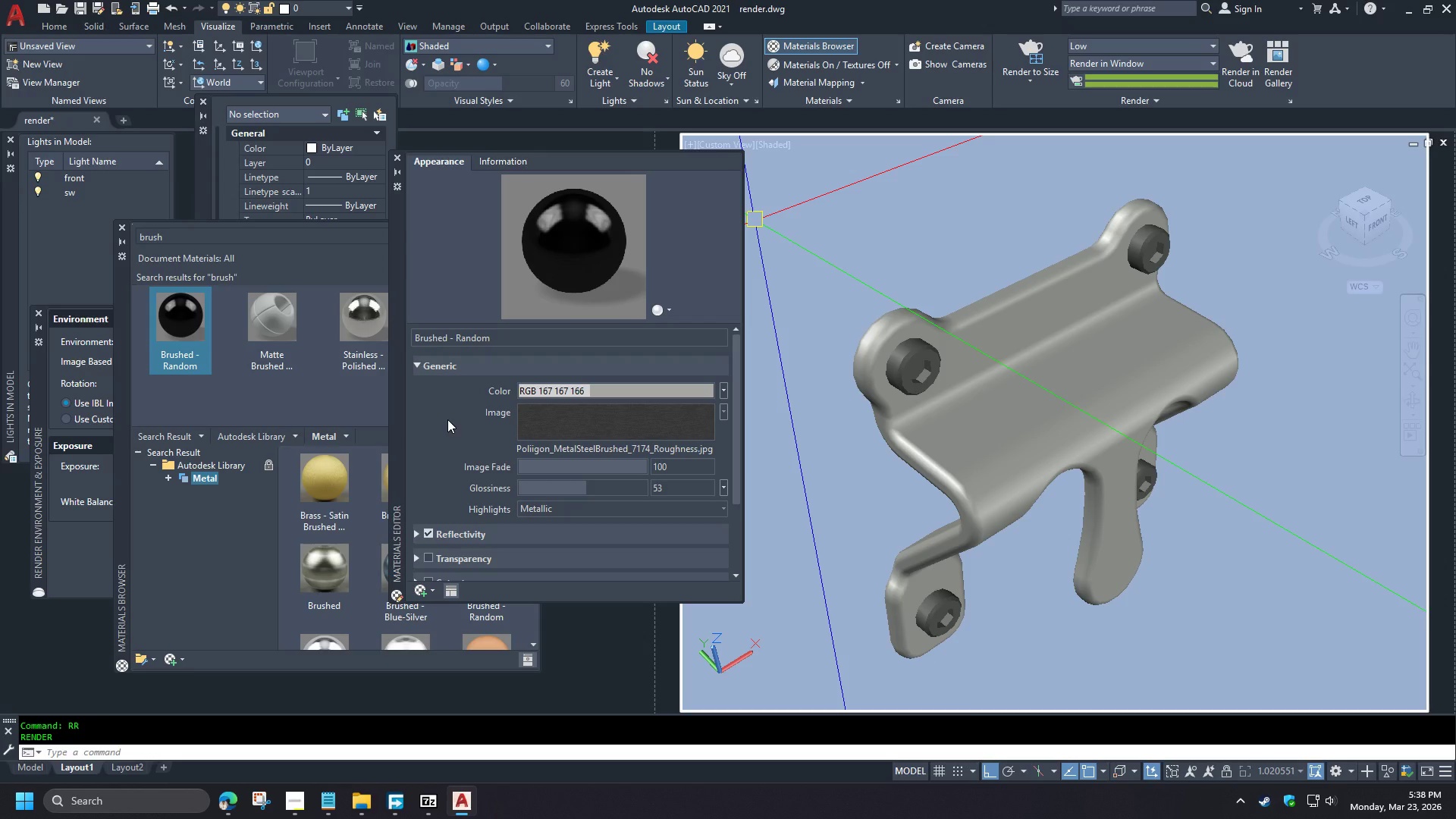 
left_click([618, 449])
 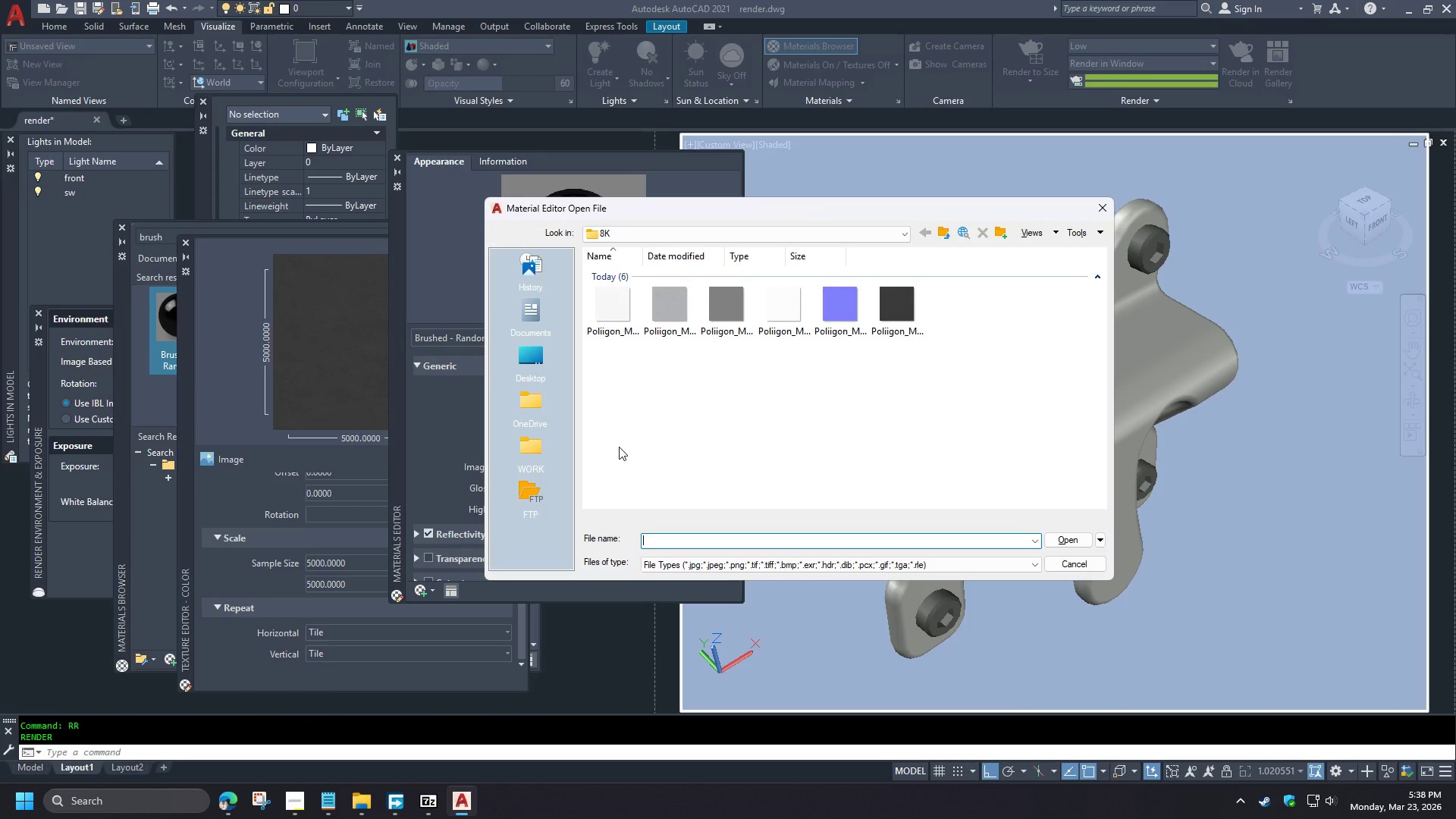 
left_click([216, 368])
 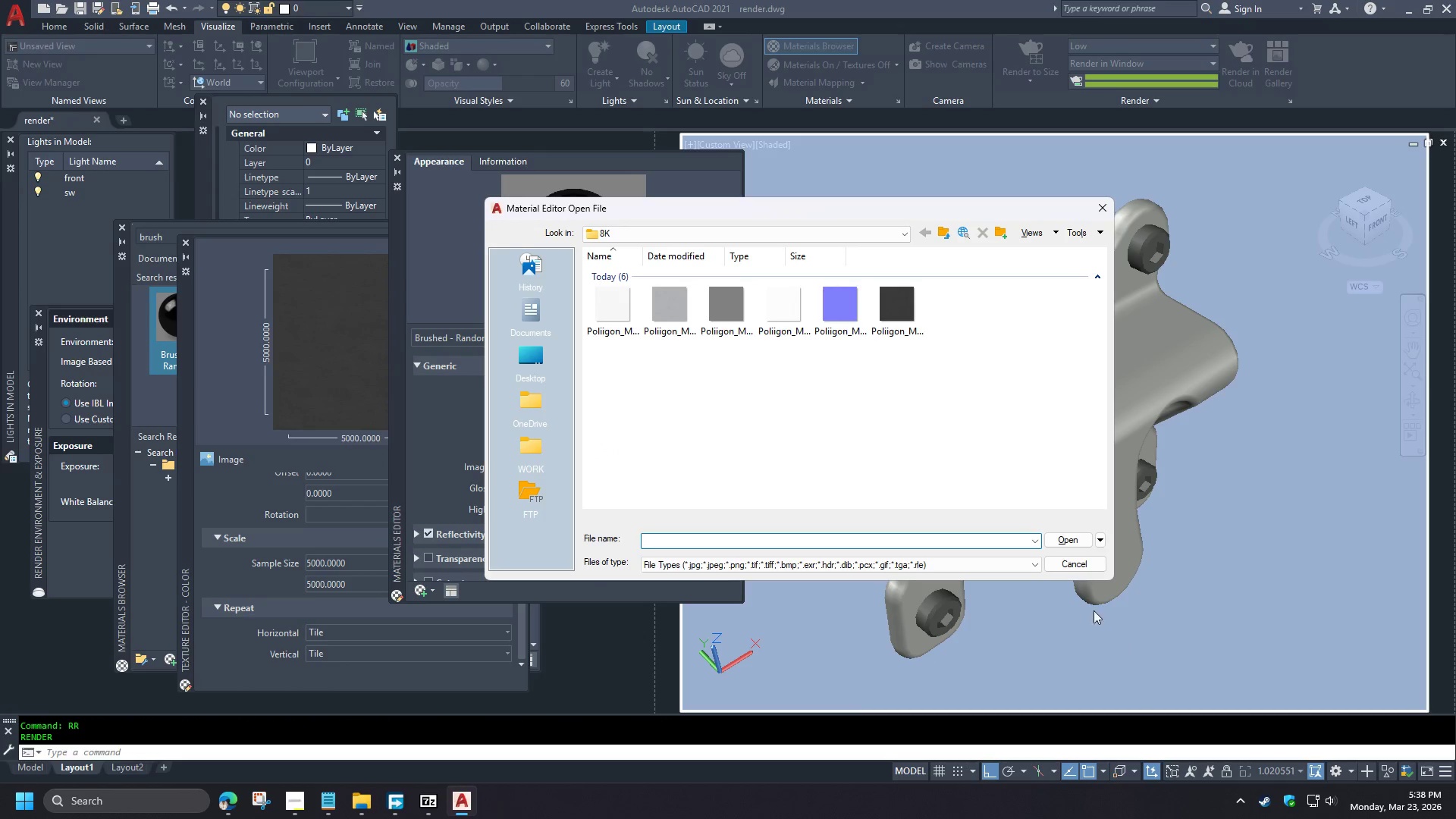 
left_click([1074, 566])
 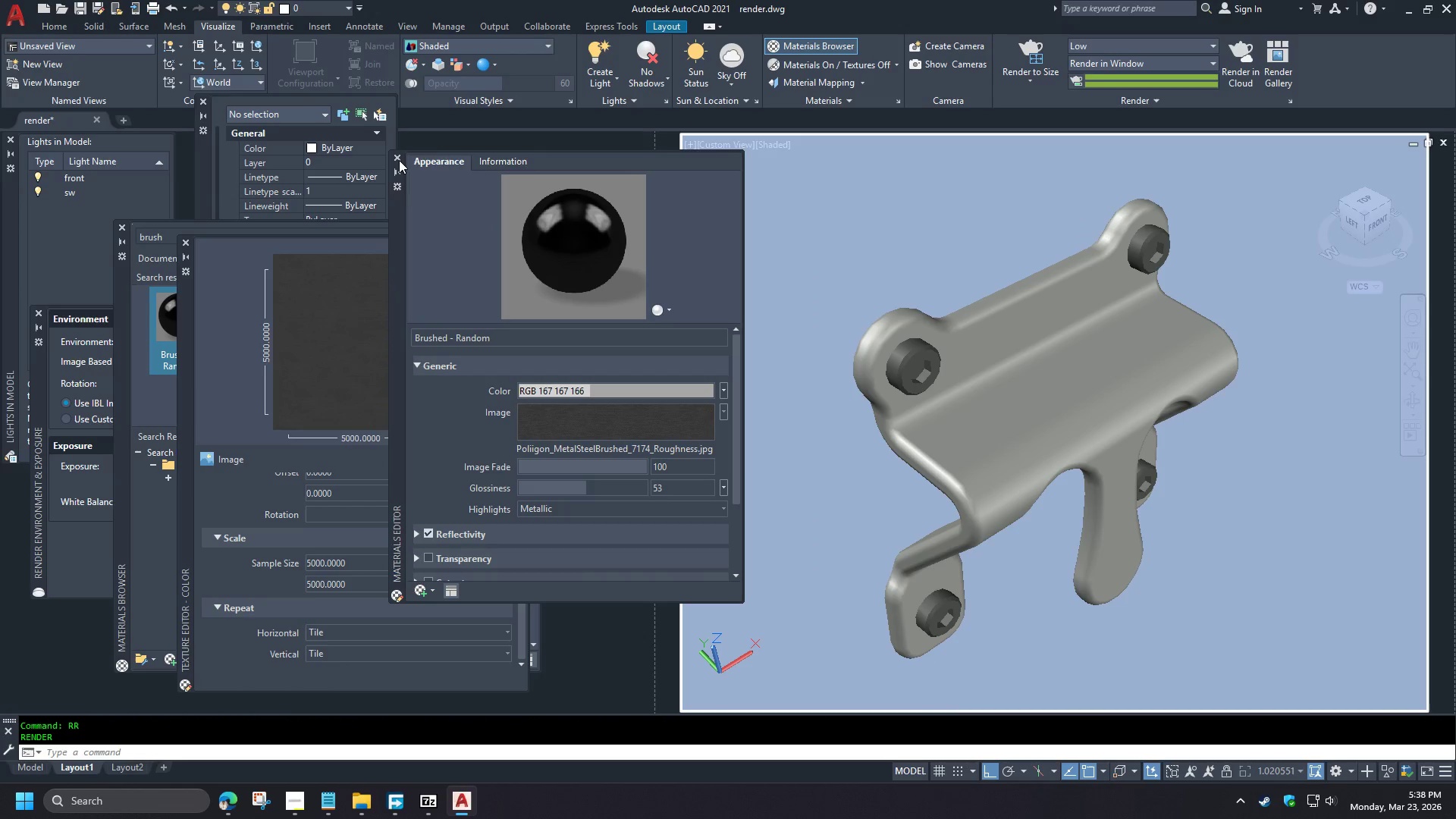 
left_click([400, 157])
 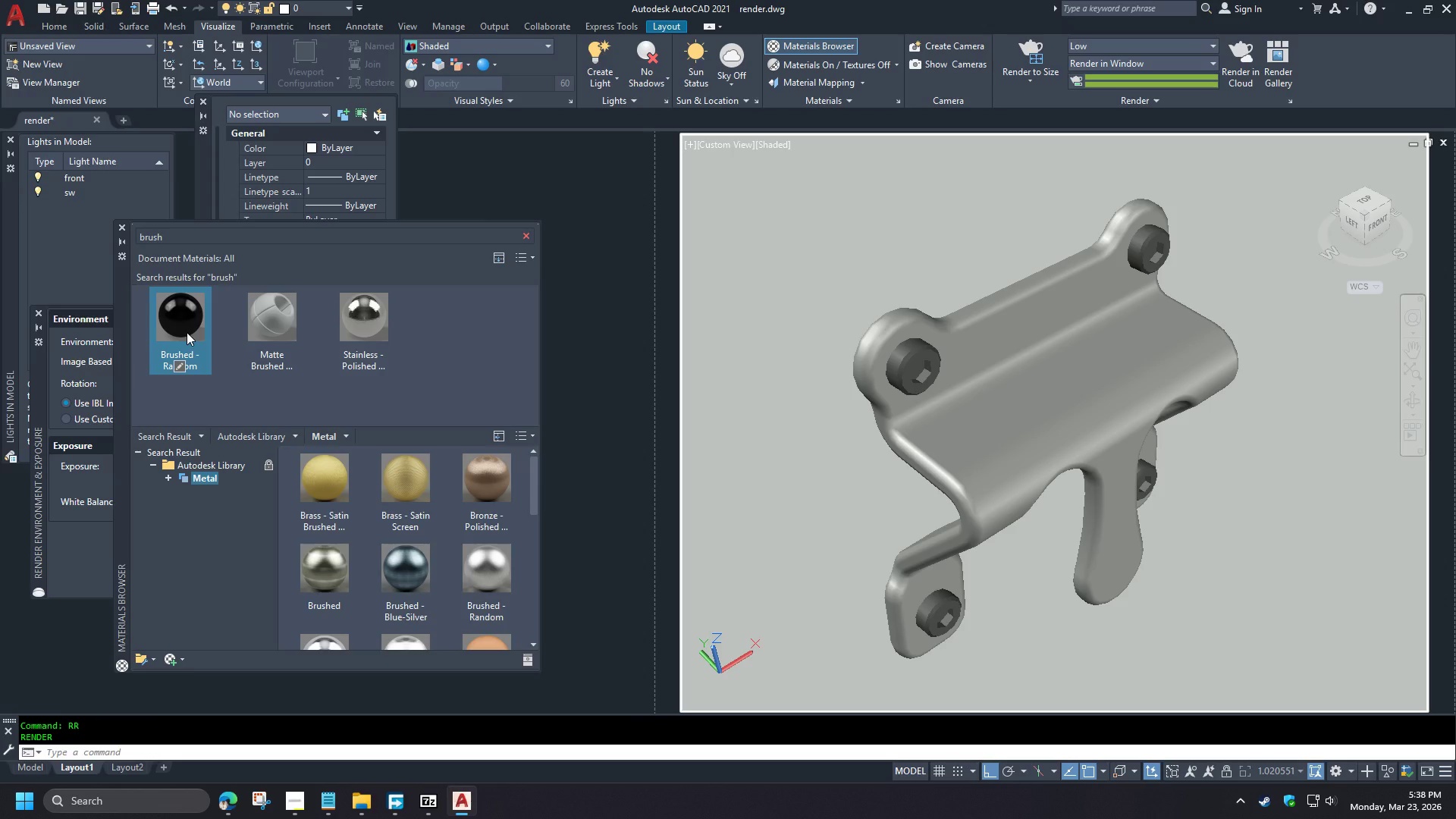 
wait(5.05)
 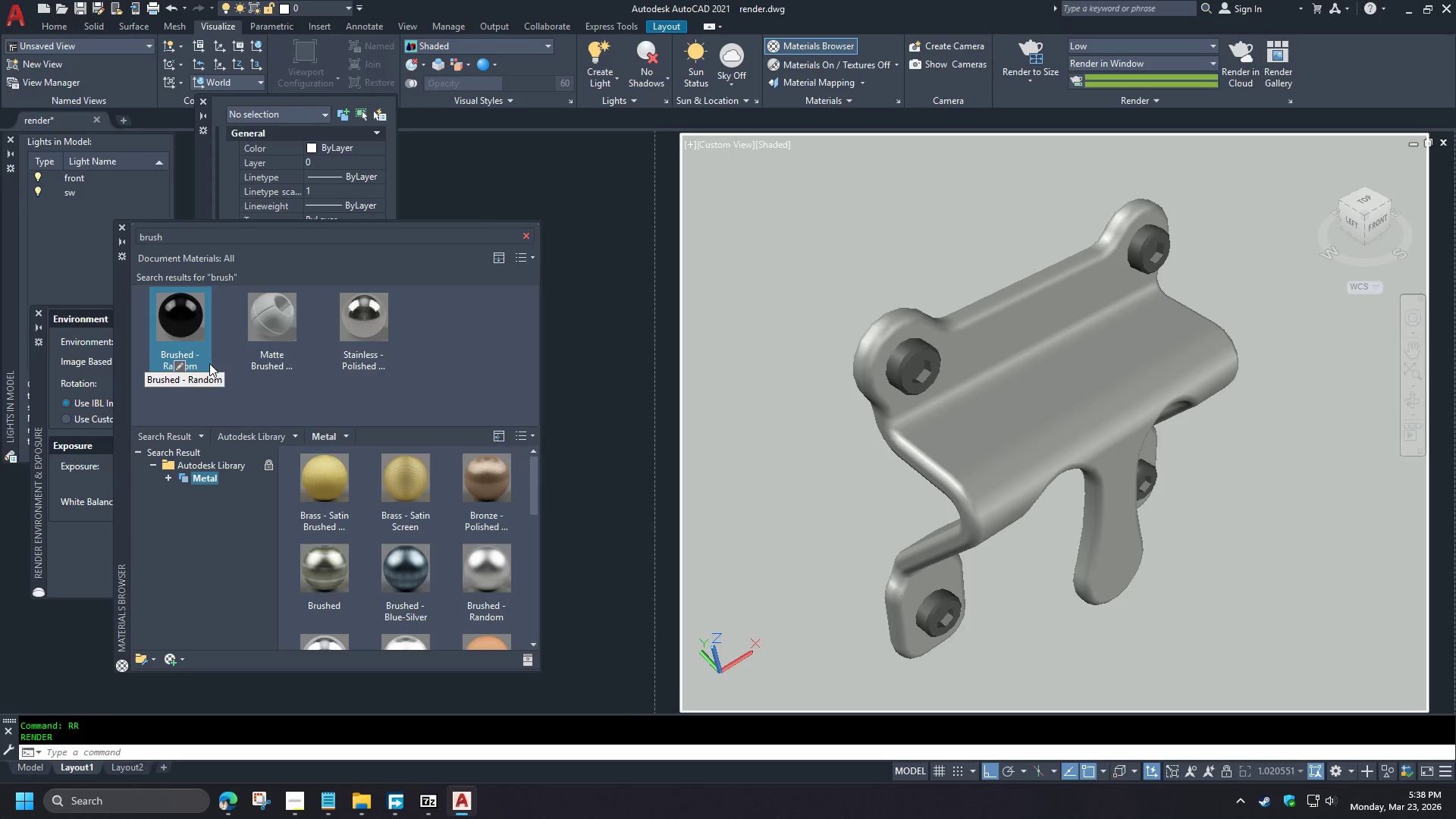 
key(Delete)
 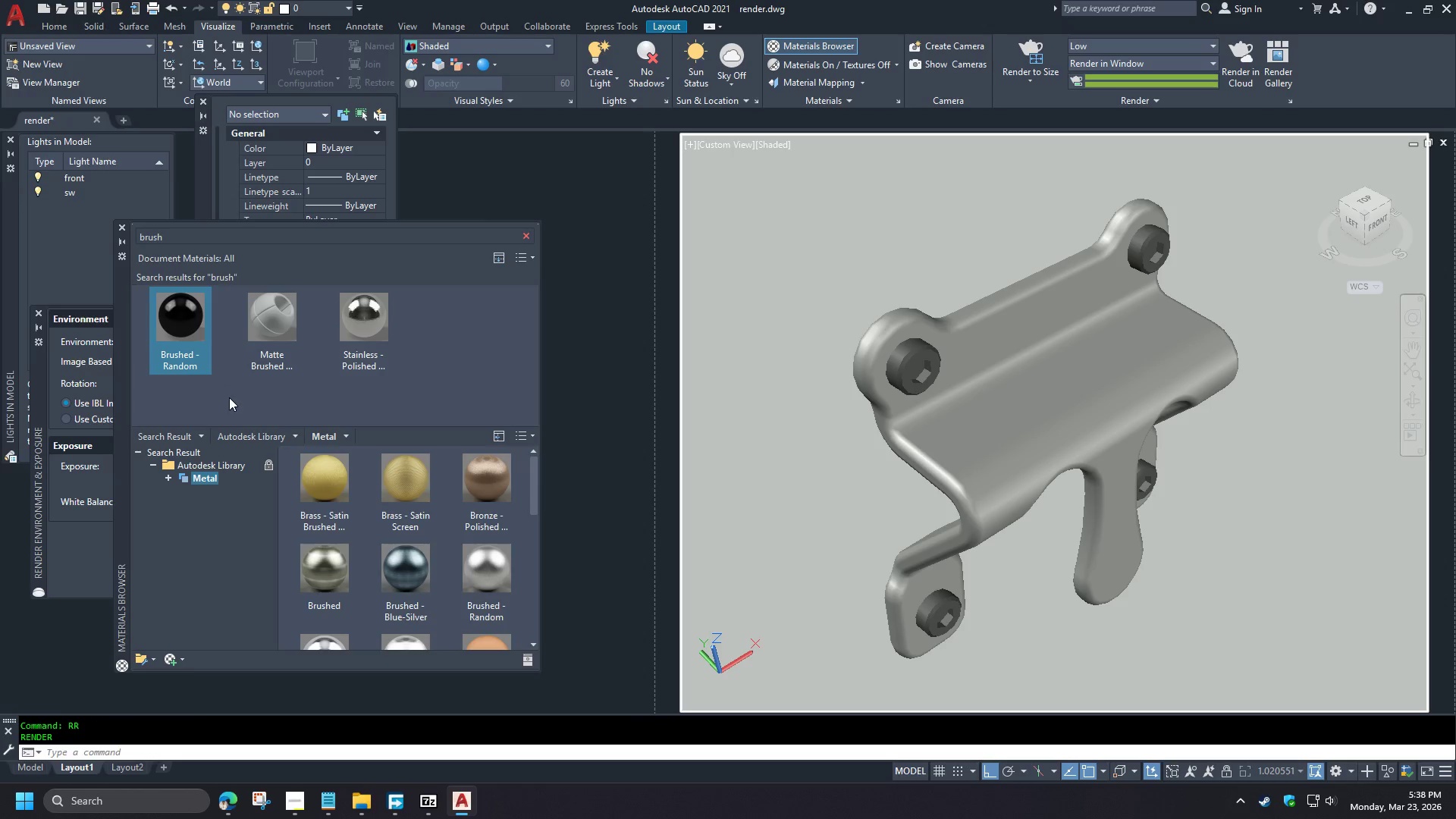 
left_click([228, 396])
 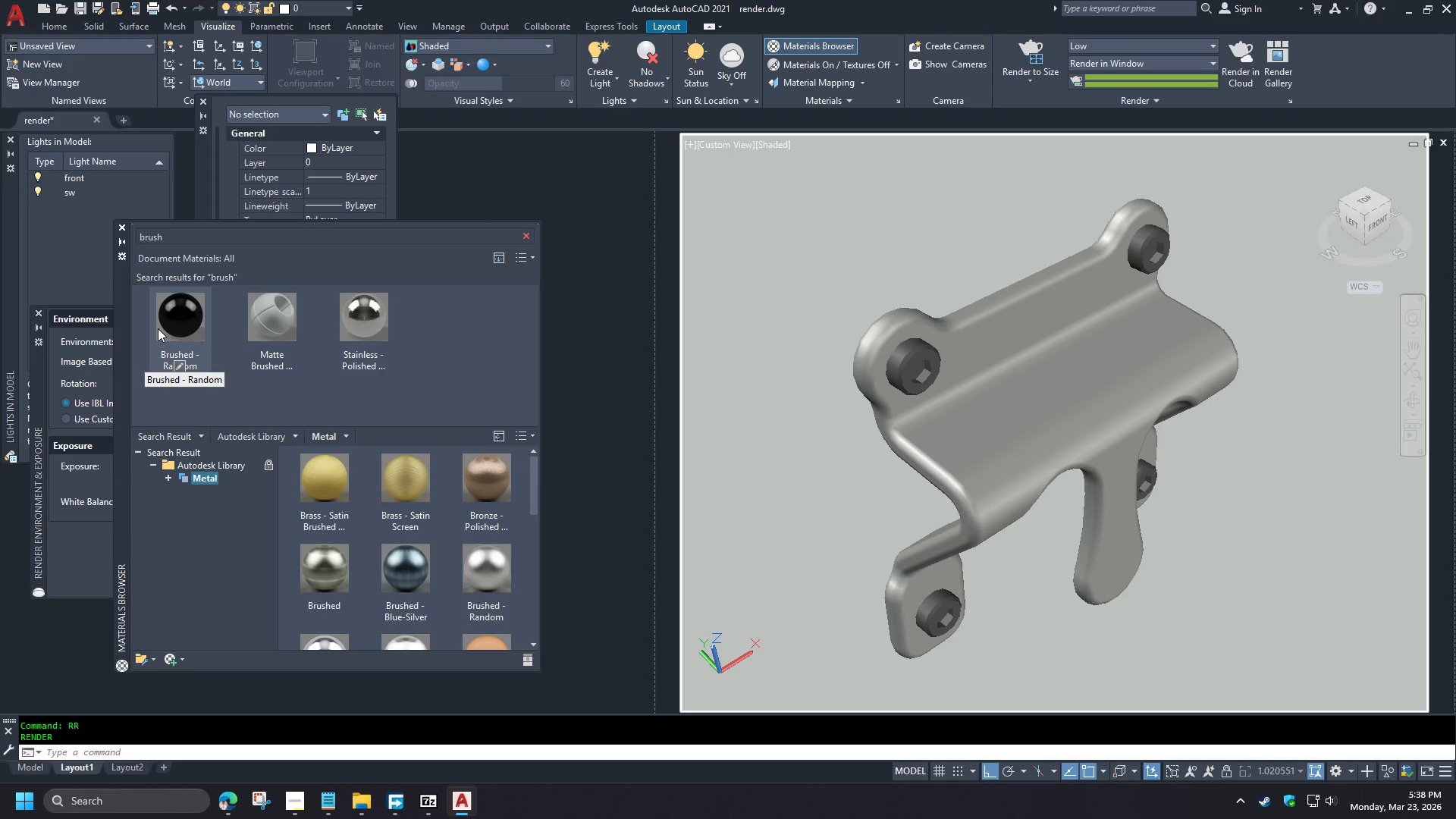 
left_click([158, 328])
 